 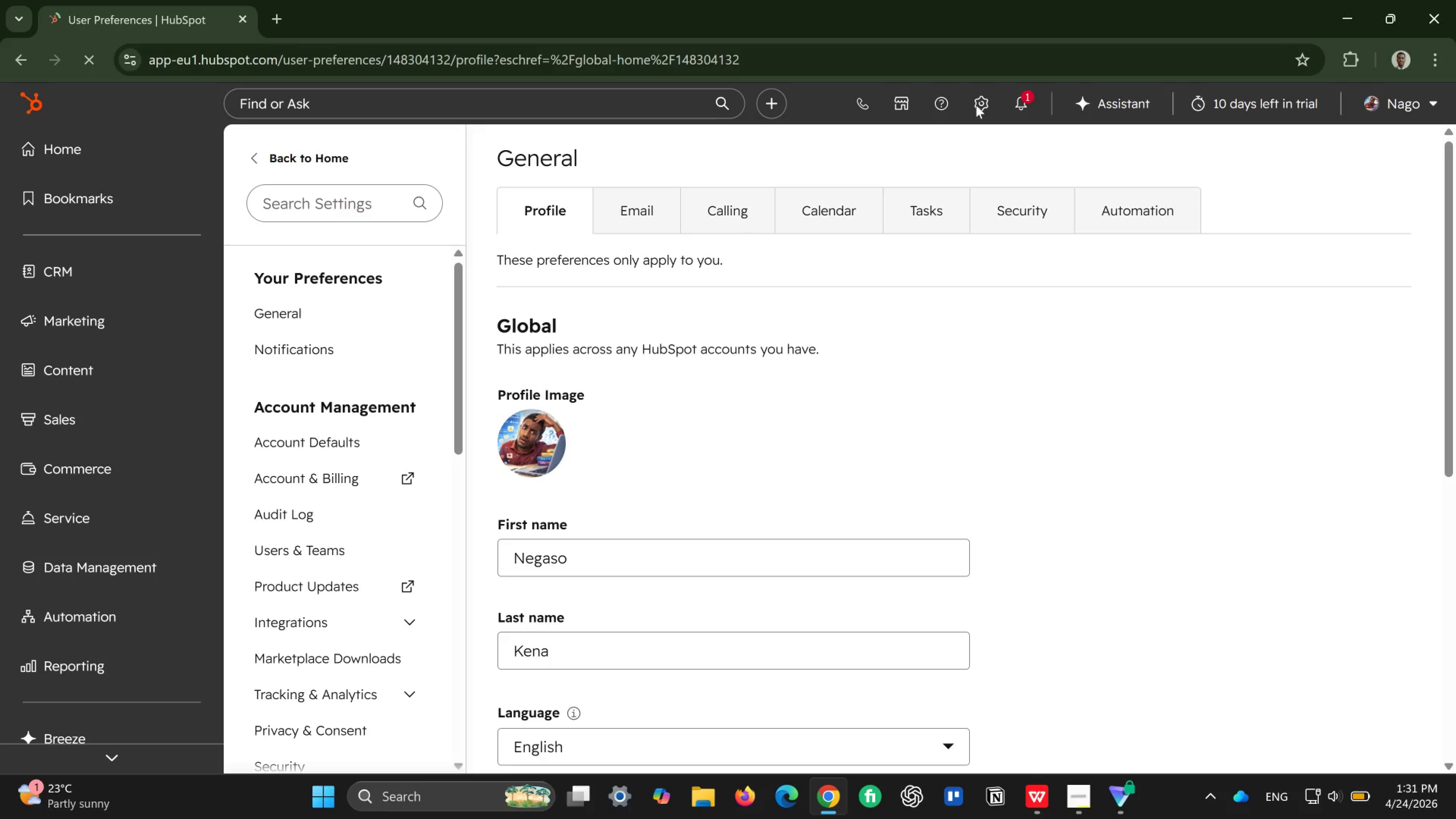 
scroll: coordinate [360, 611], scroll_direction: down, amount: 2.0
 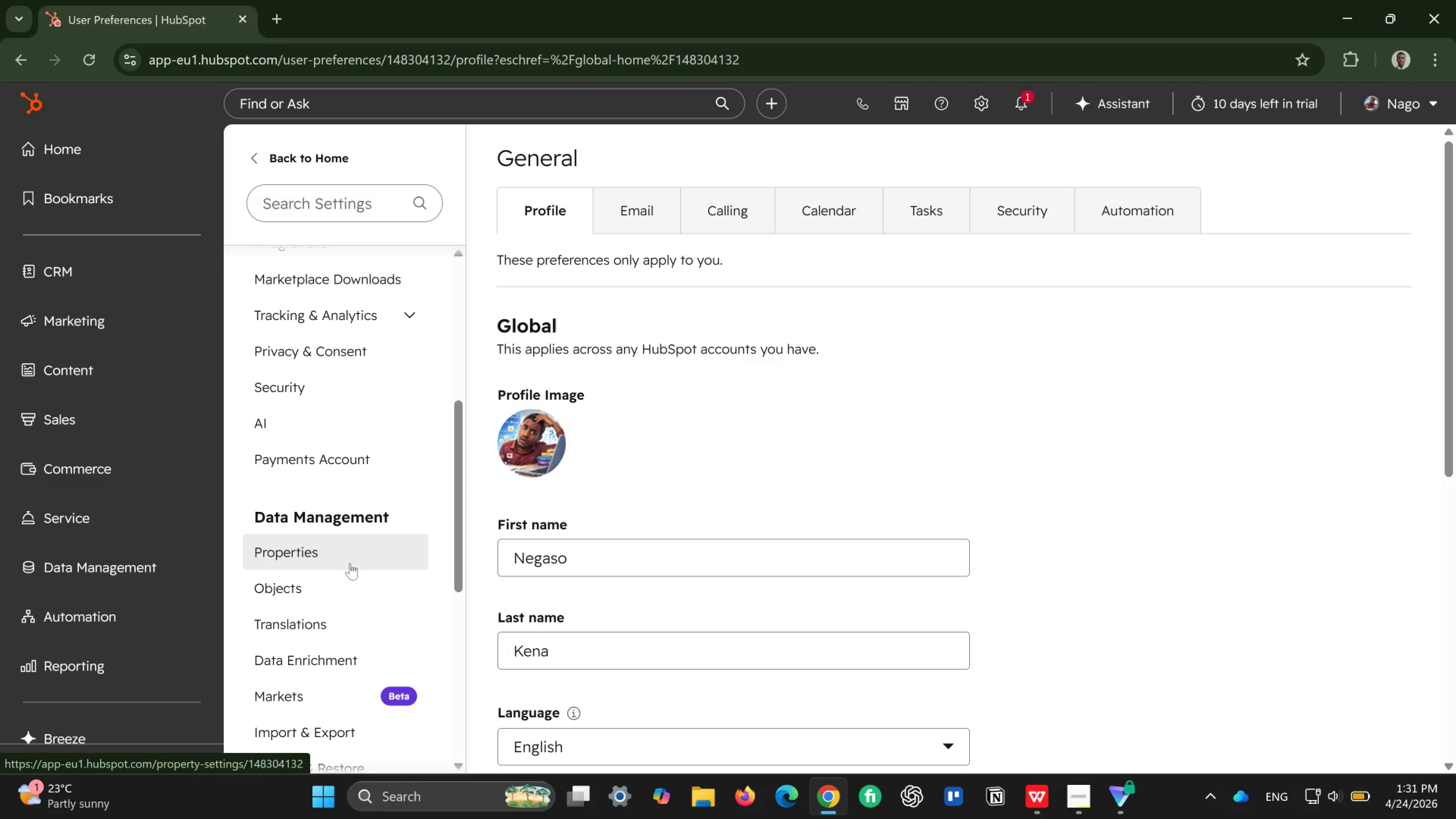 
left_click([350, 563])
 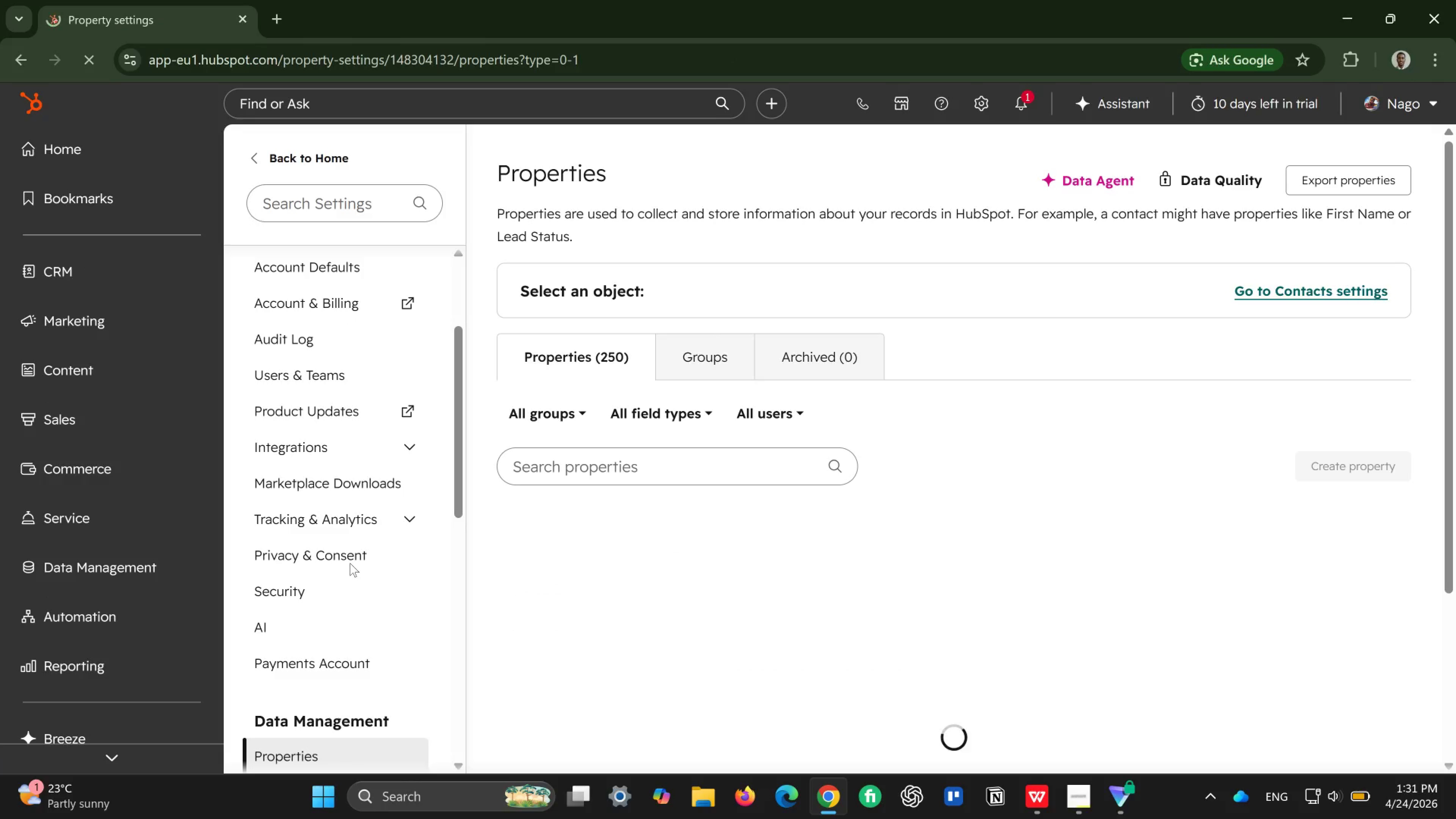 
wait(12.17)
 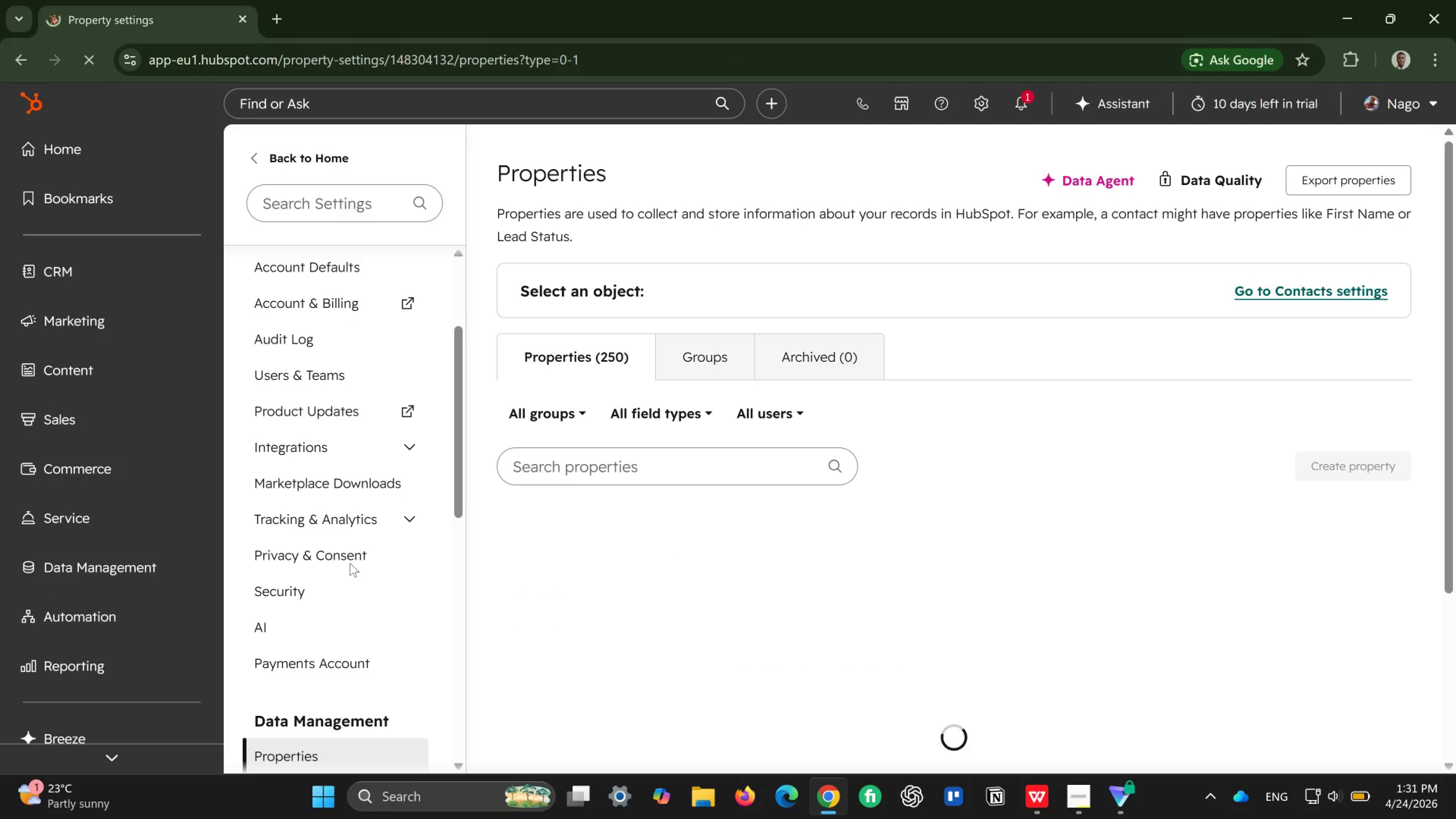 
left_click([878, 372])
 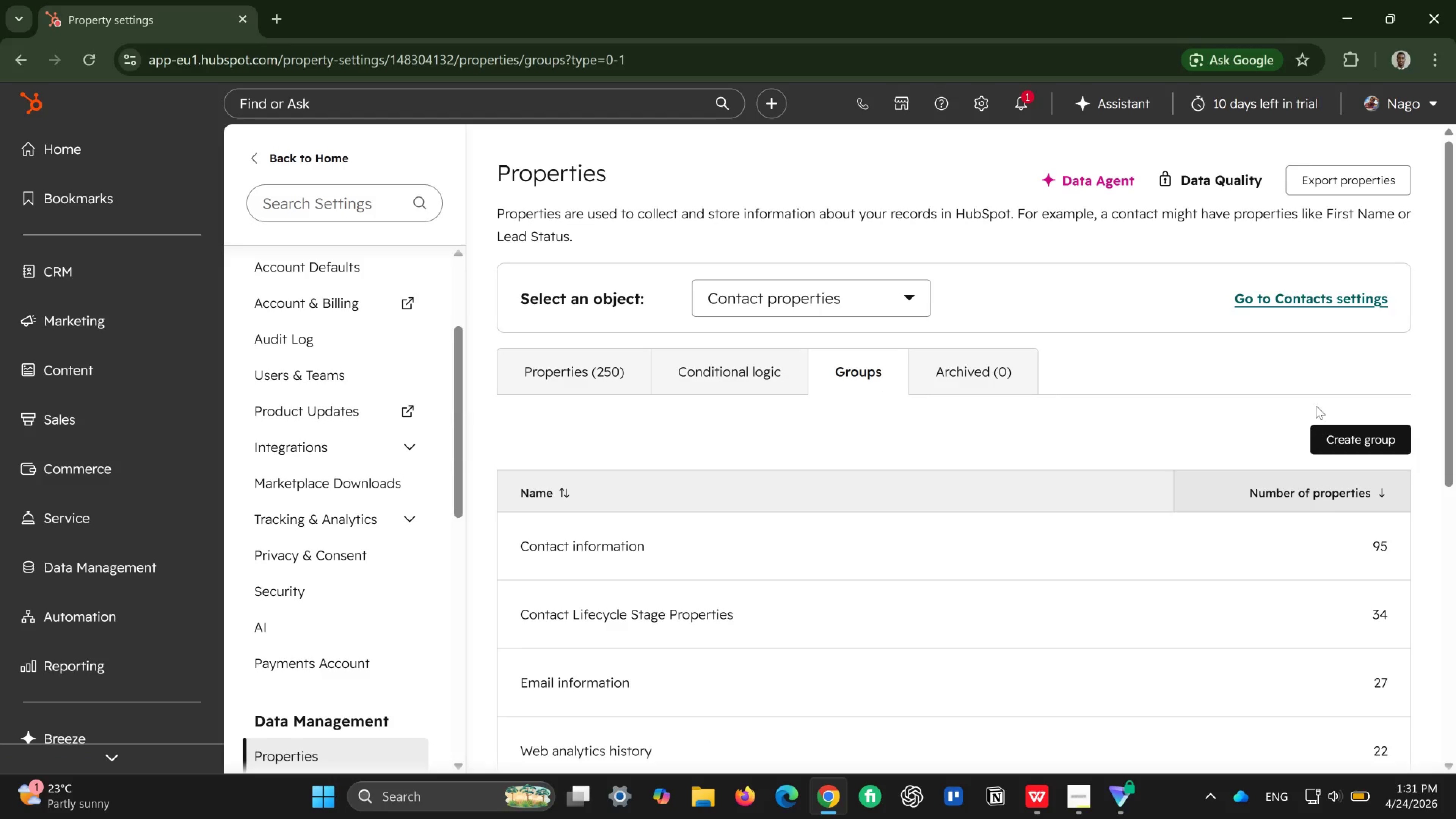 
left_click([1375, 438])
 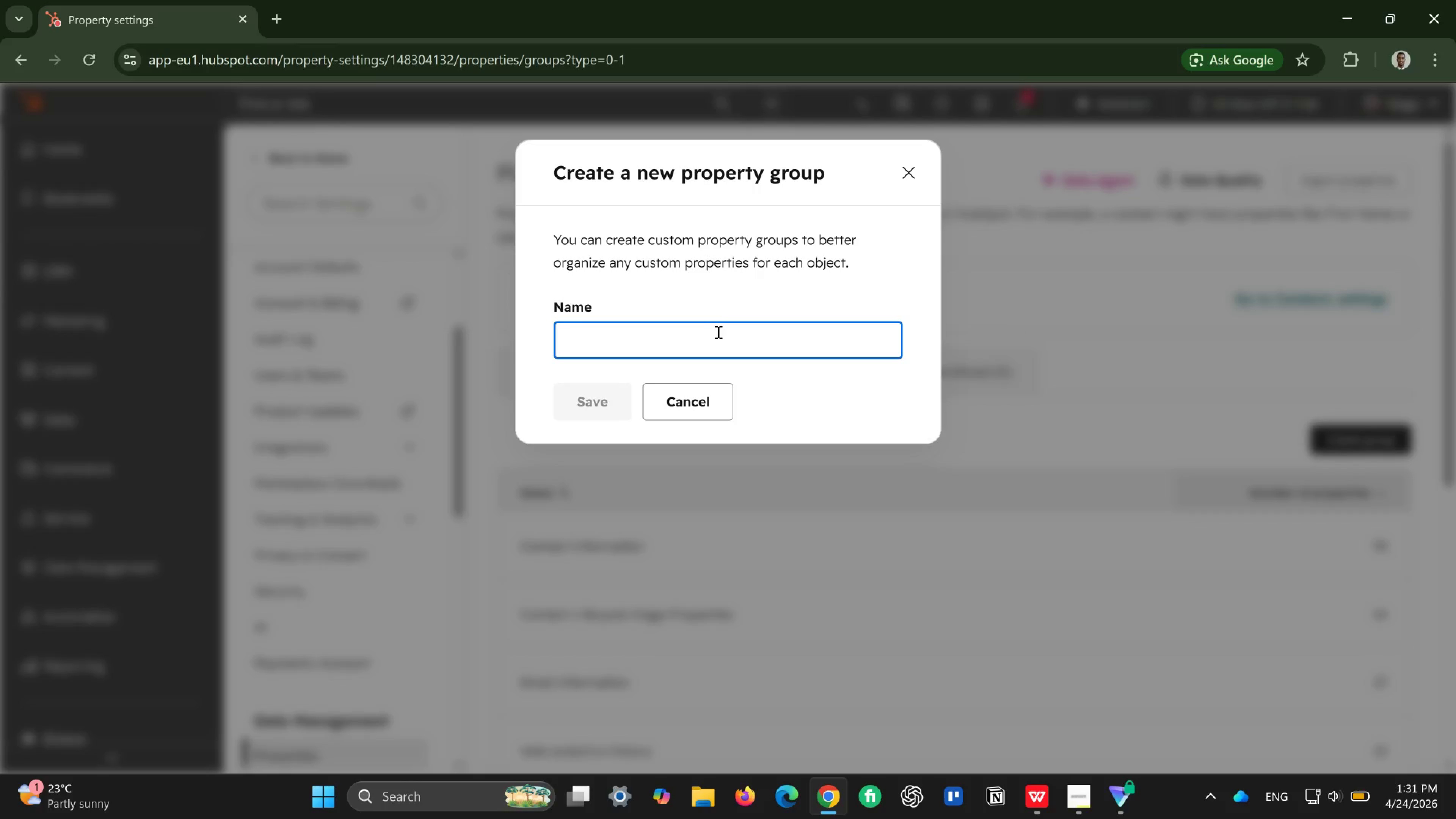 
wait(5.35)
 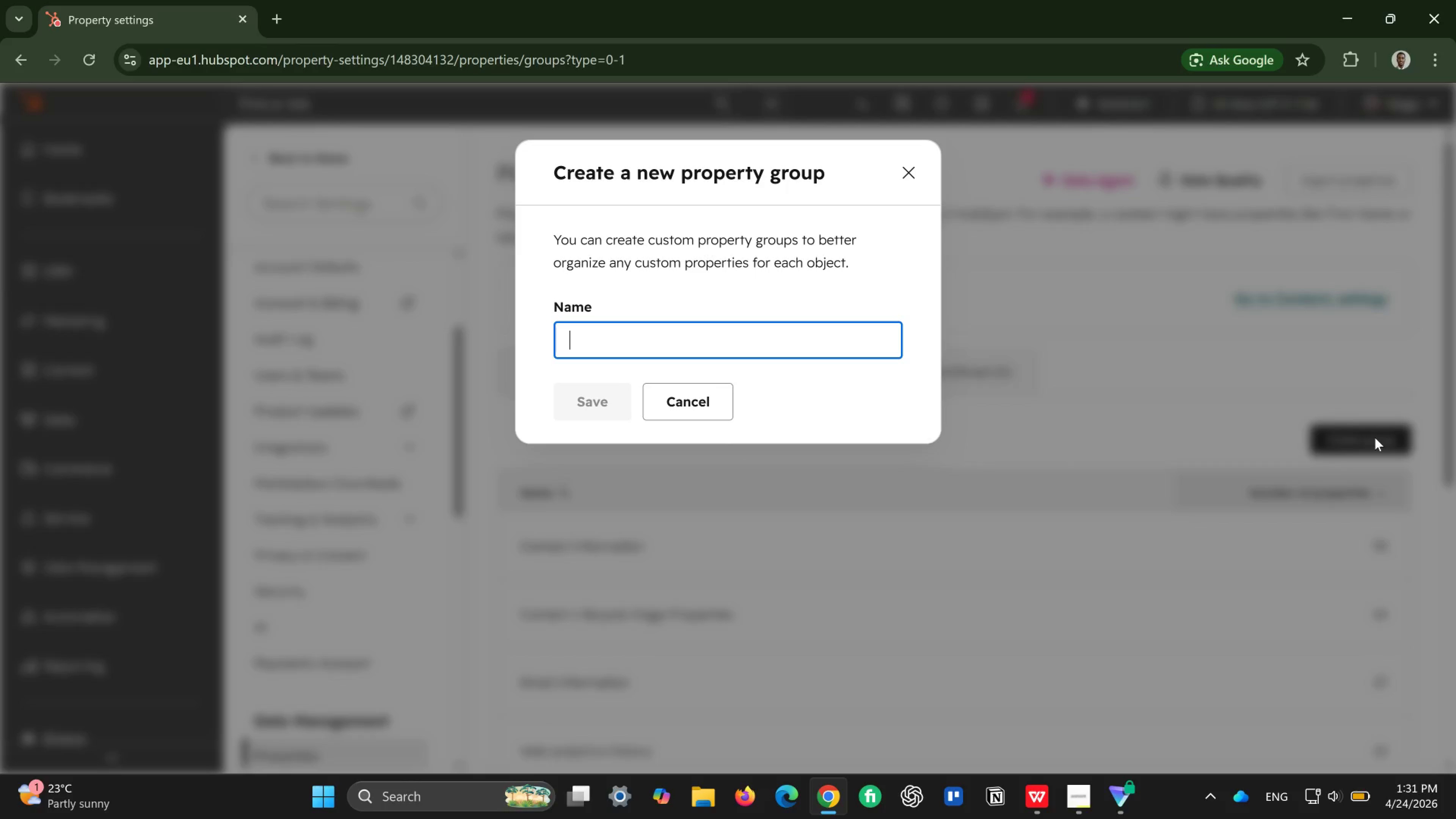 
type(Subscripto)
key(Backspace)
type(ion Metadate)
key(Backspace)
type(a)
 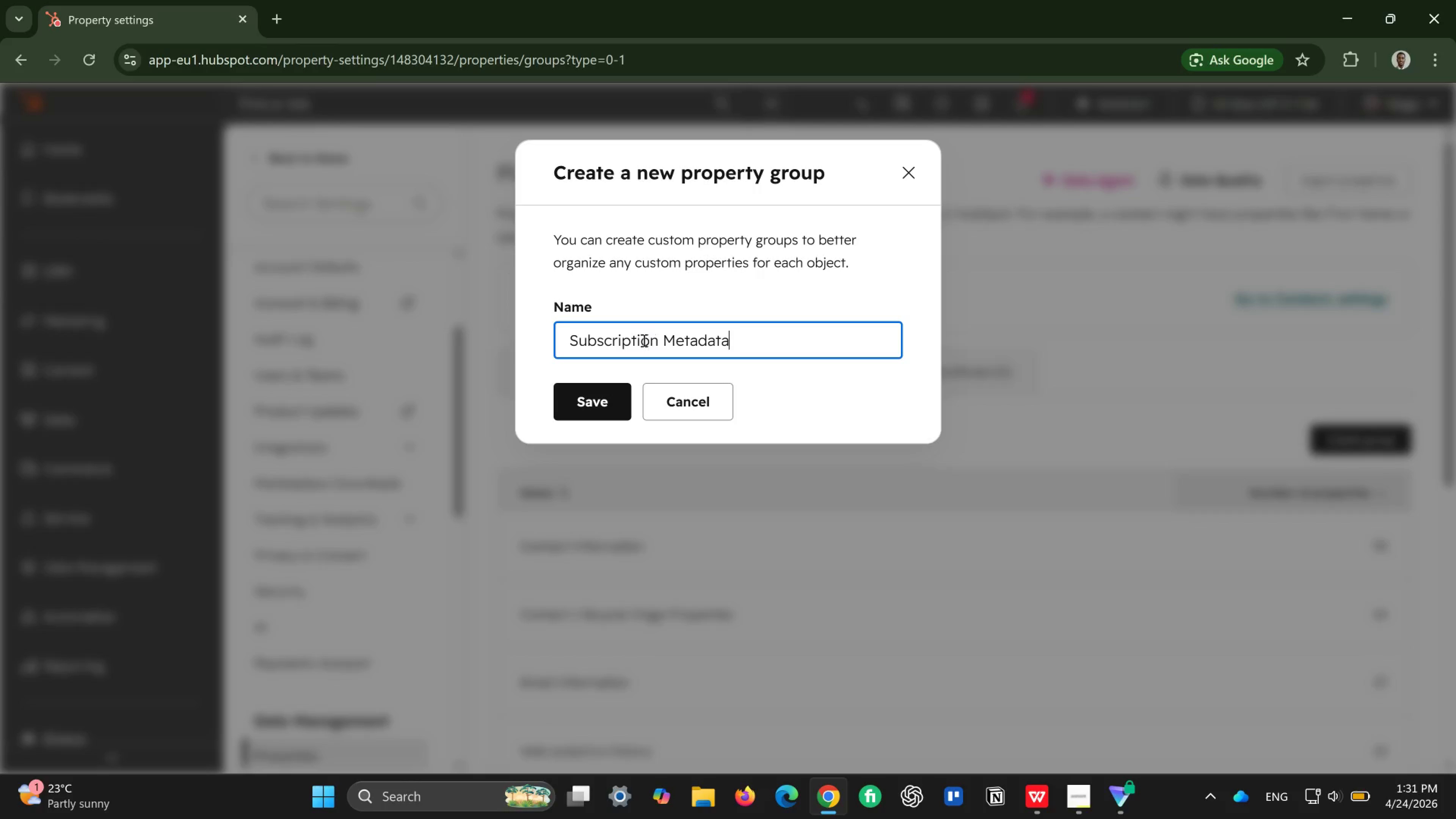 
wait(9.3)
 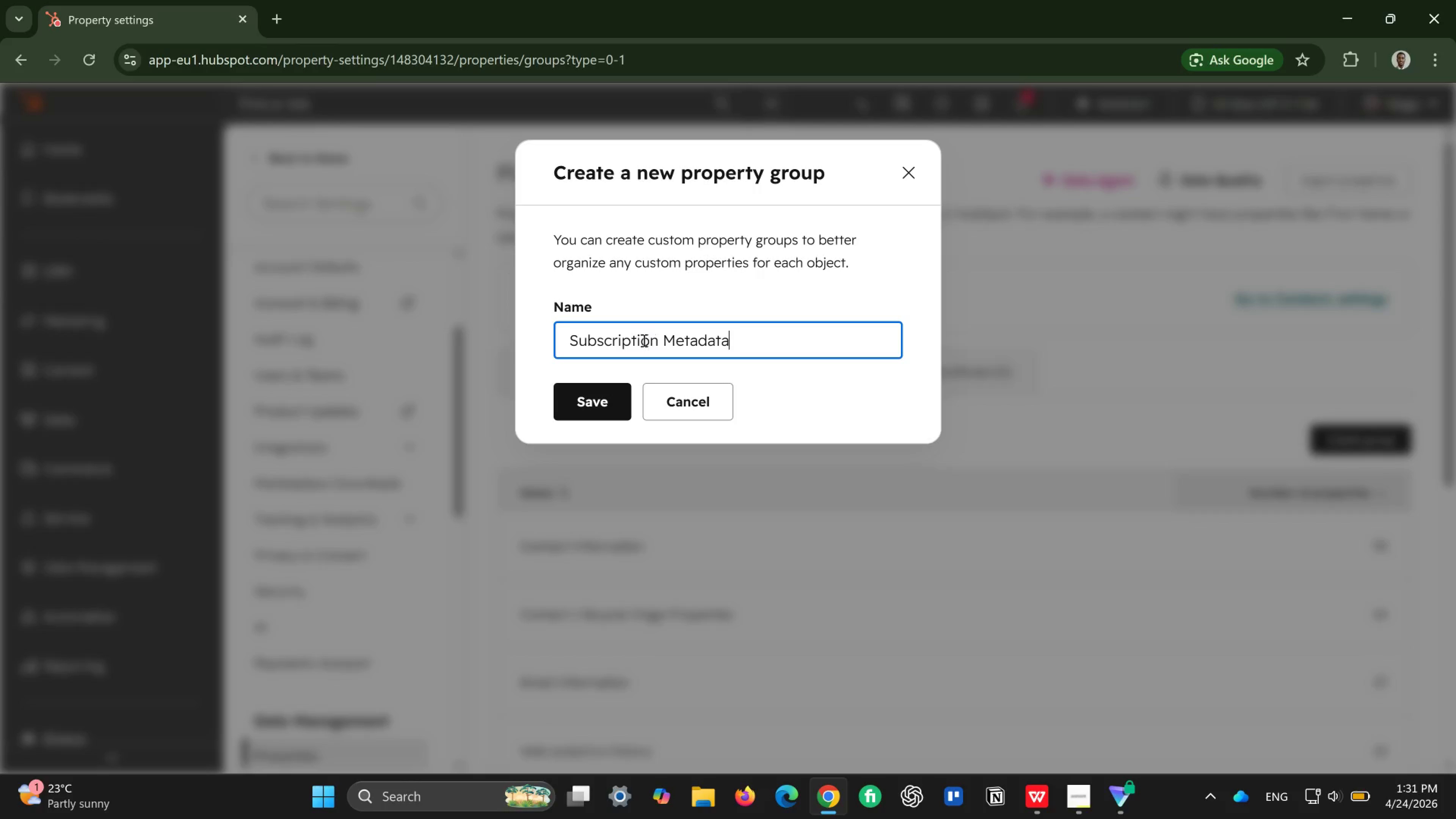 
left_click([601, 412])
 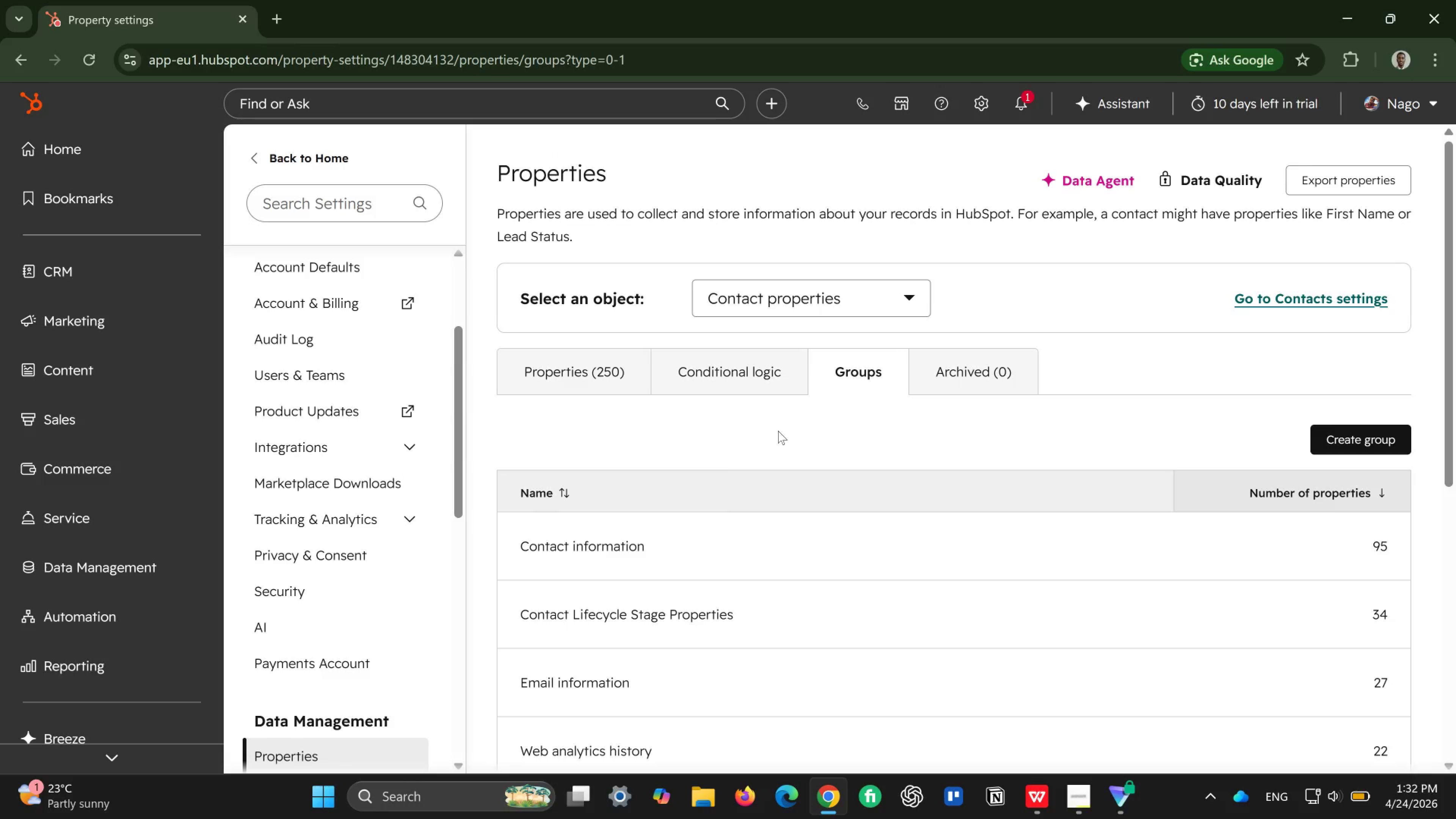 
wait(11.3)
 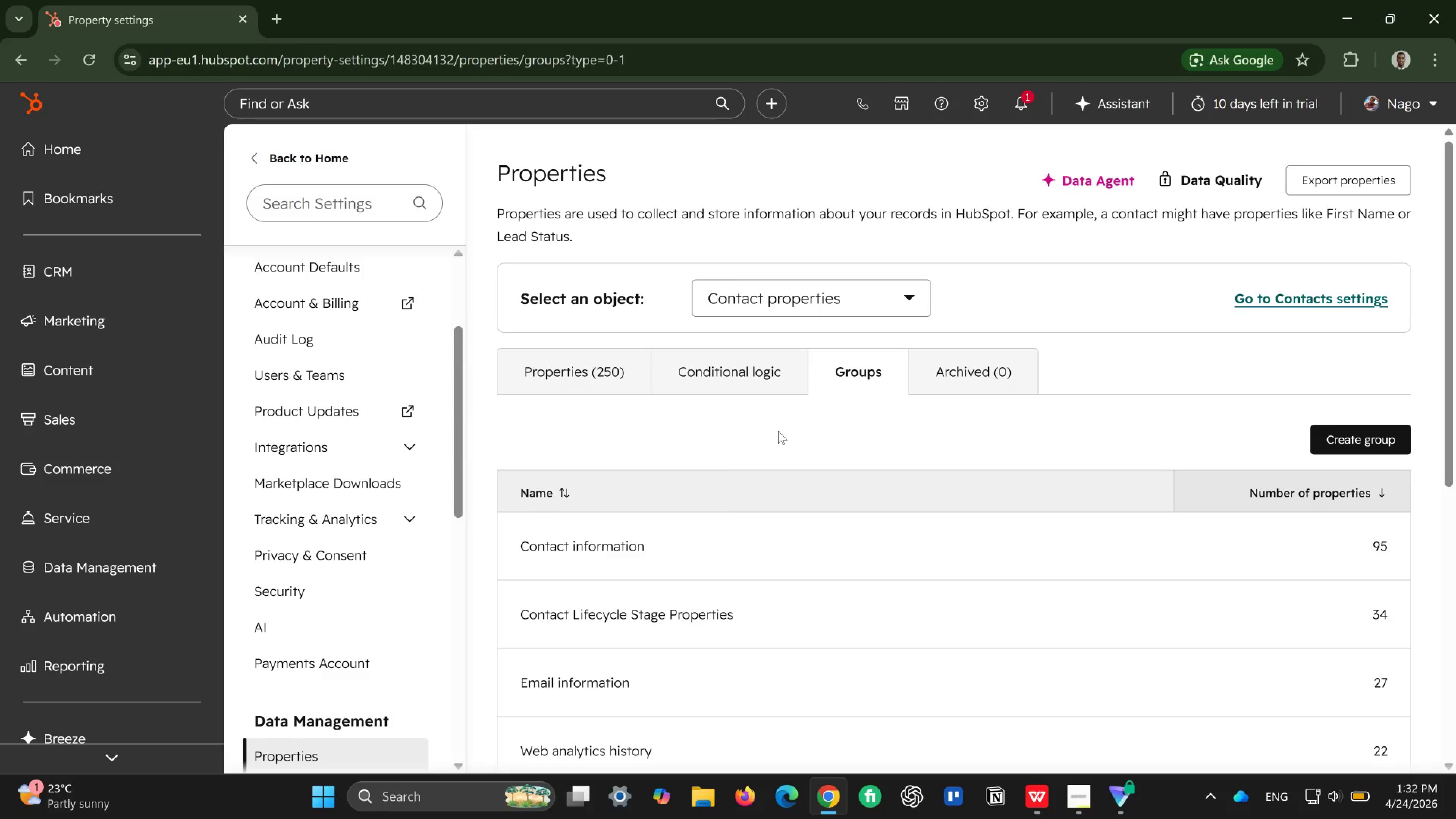 
left_click([587, 378])
 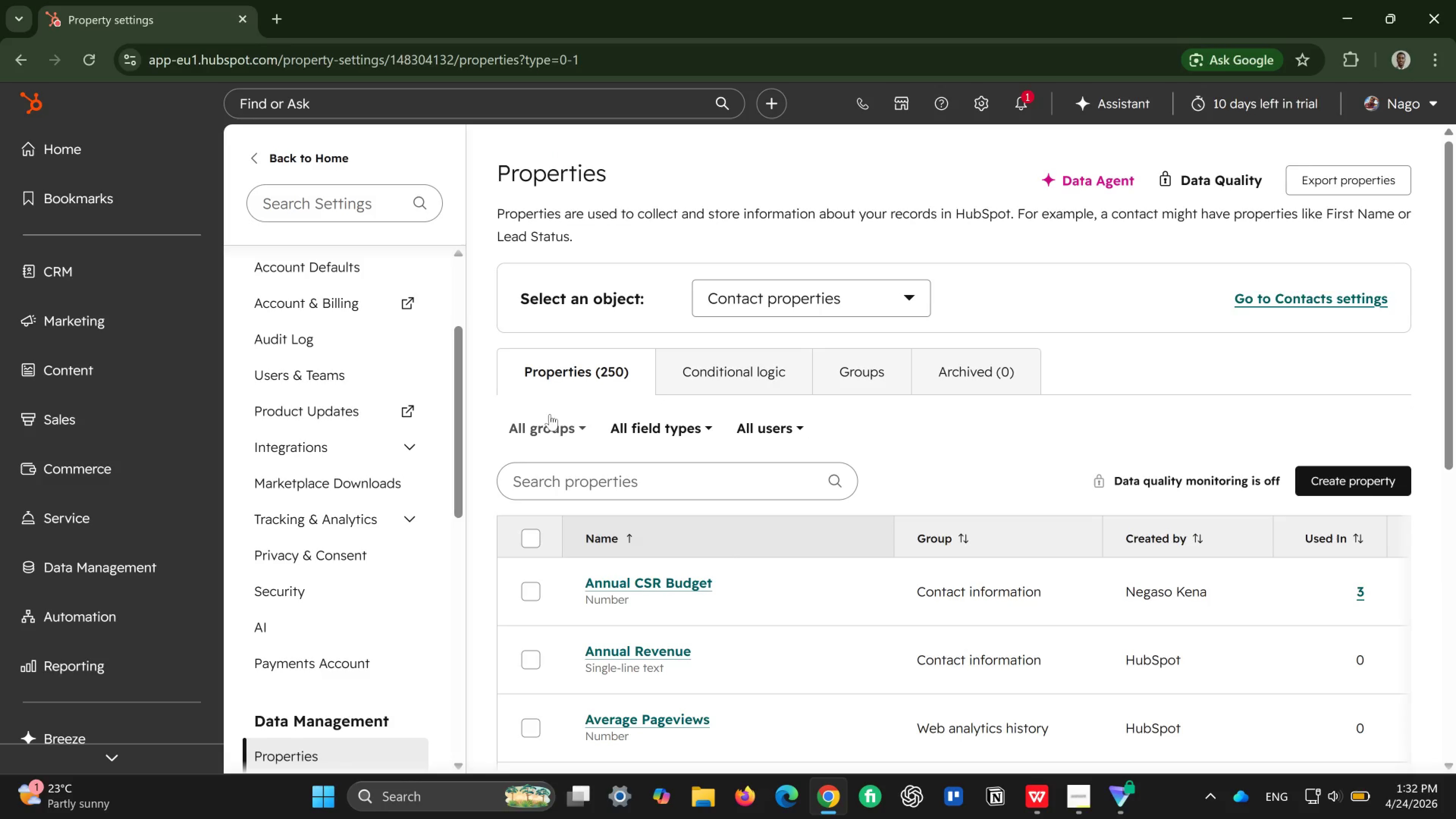 
wait(6.49)
 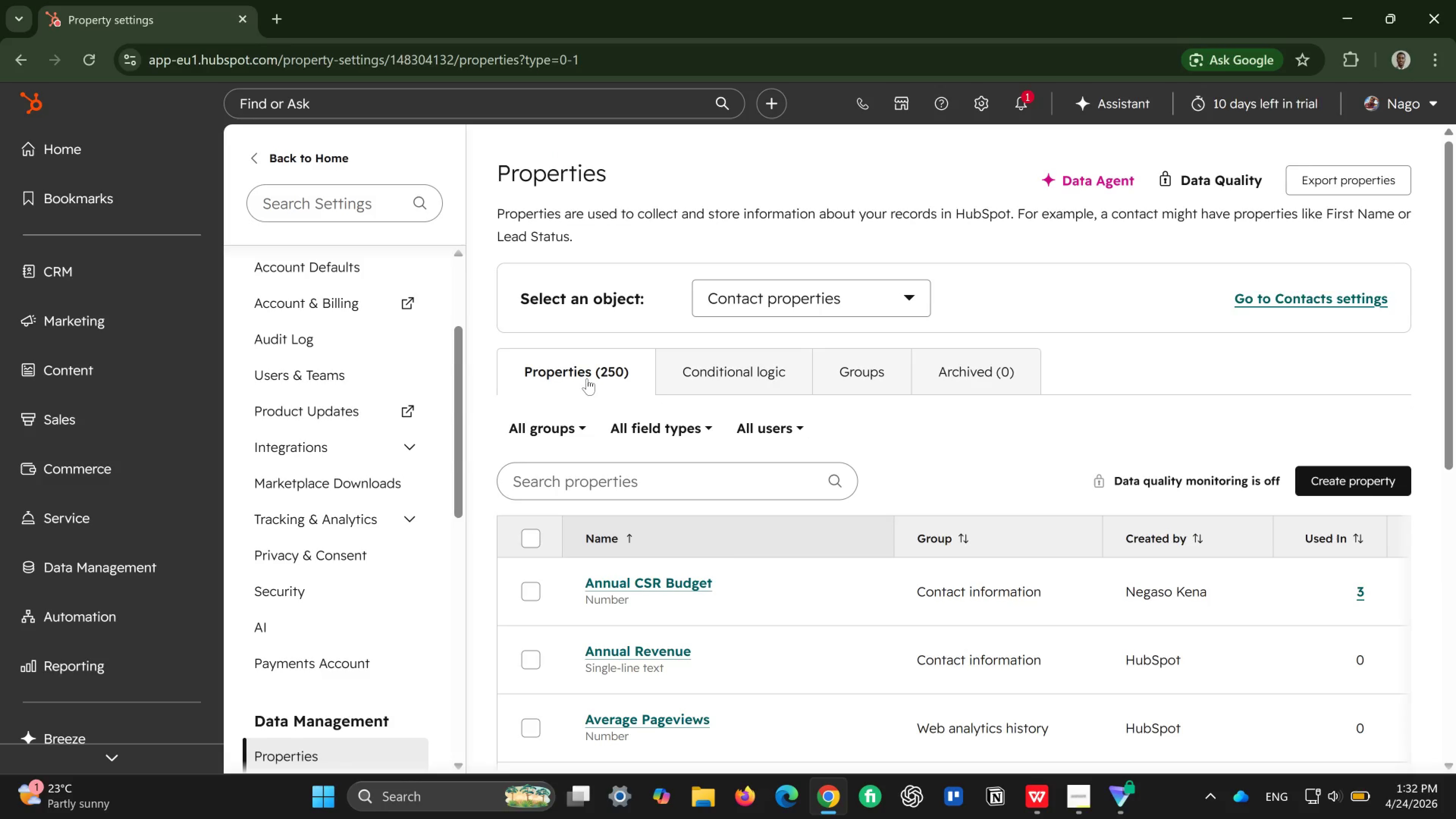 
left_click([800, 292])
 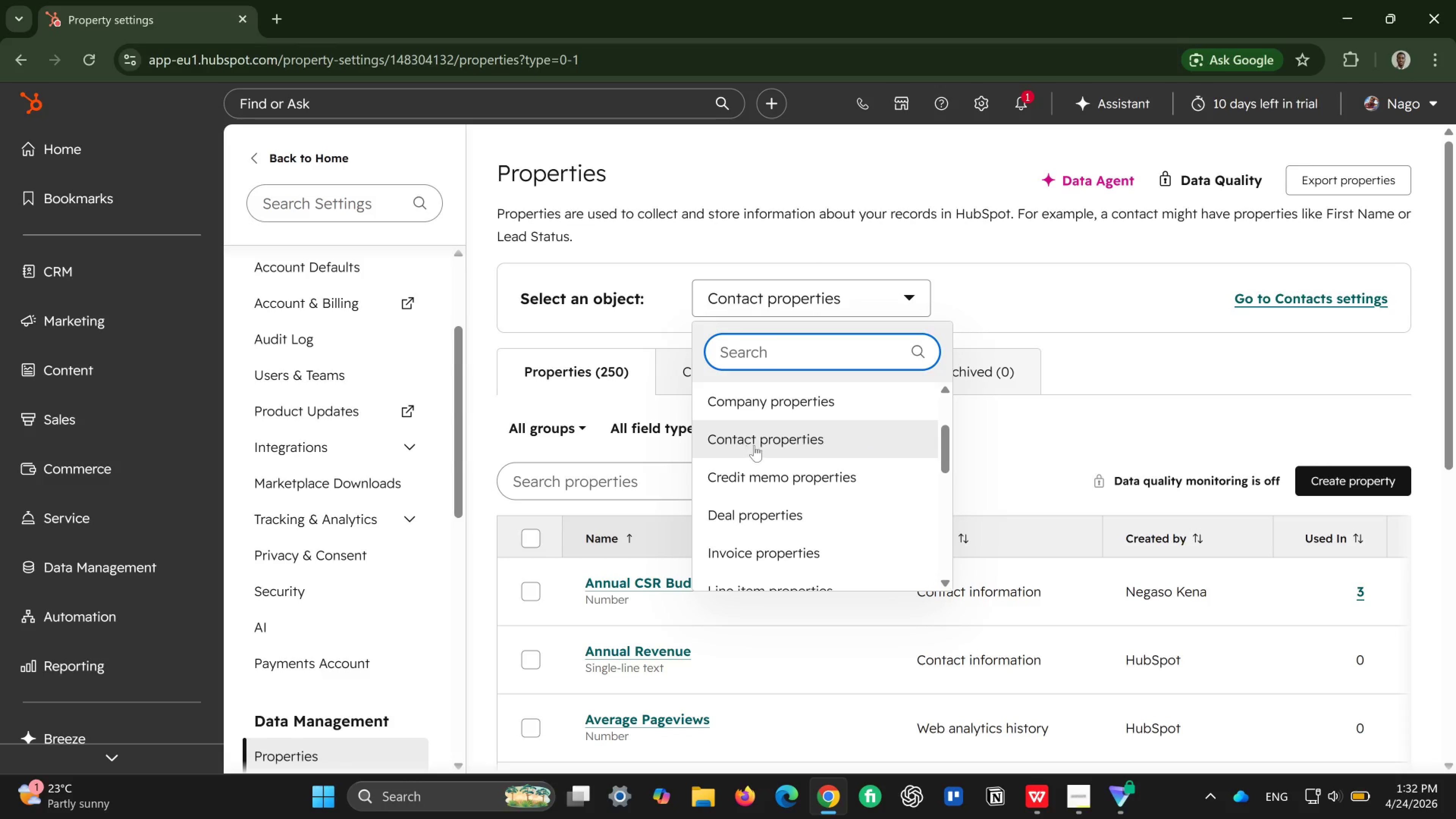 
left_click([797, 431])
 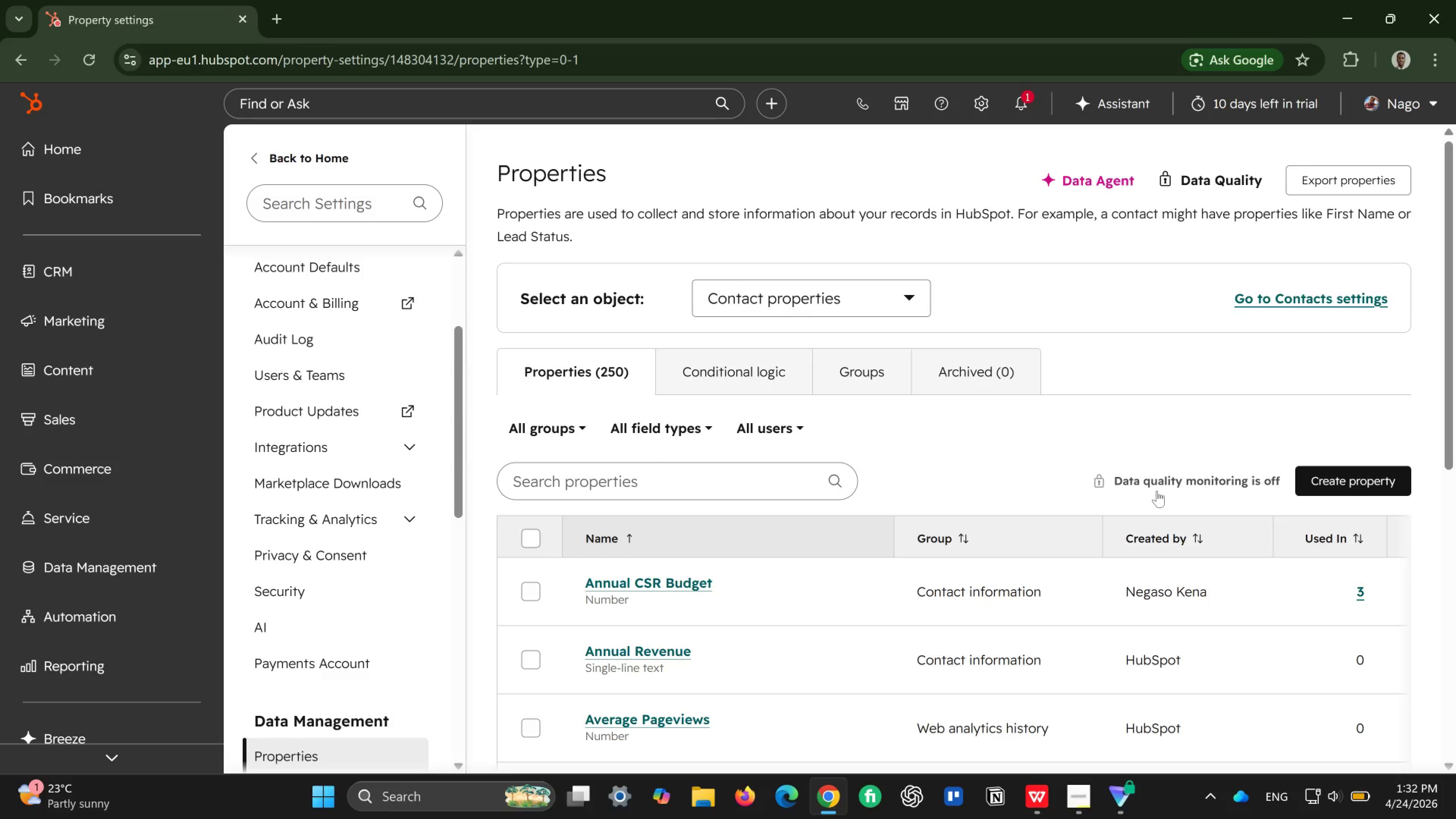 
wait(9.72)
 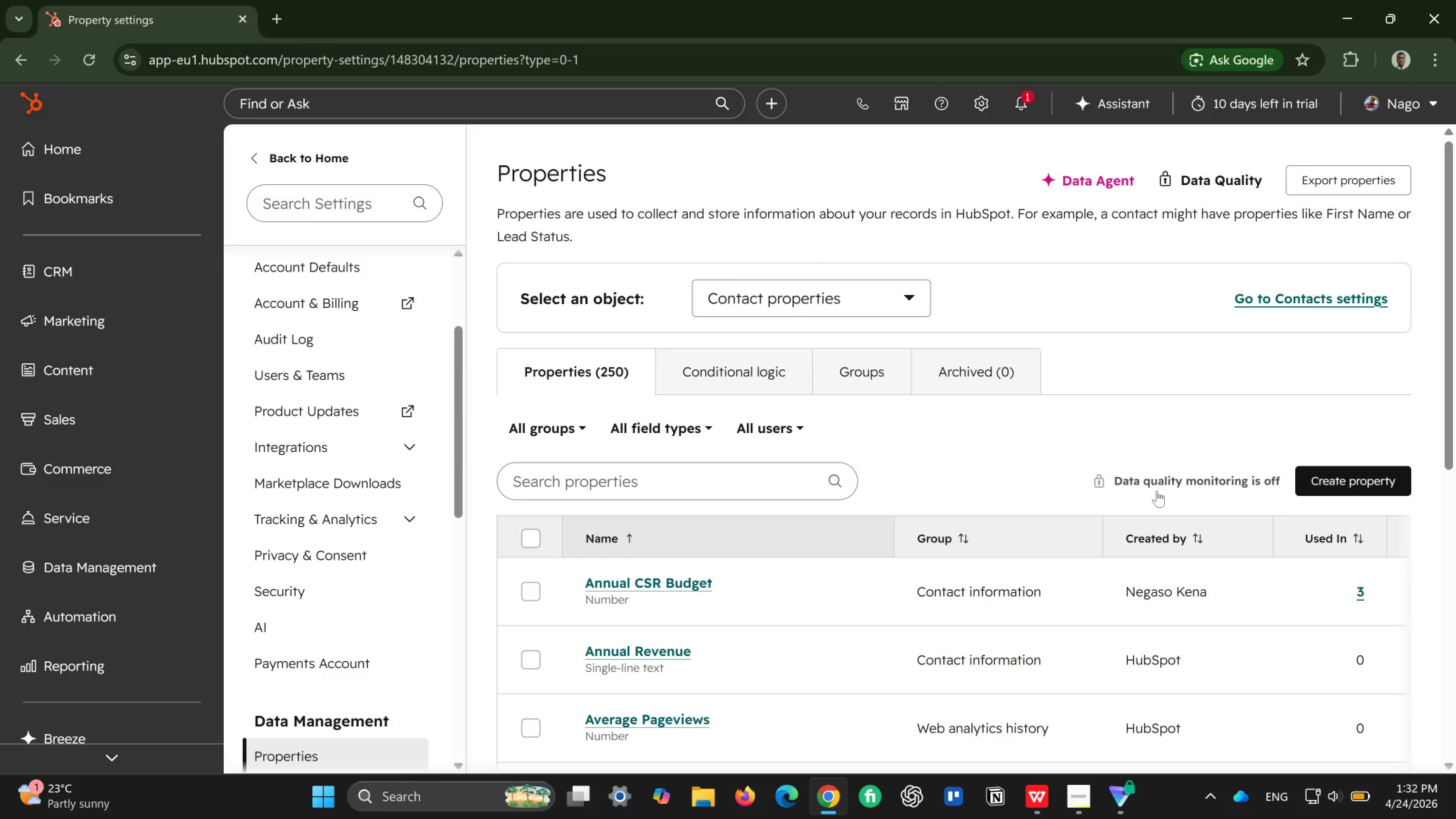 
left_click([582, 435])
 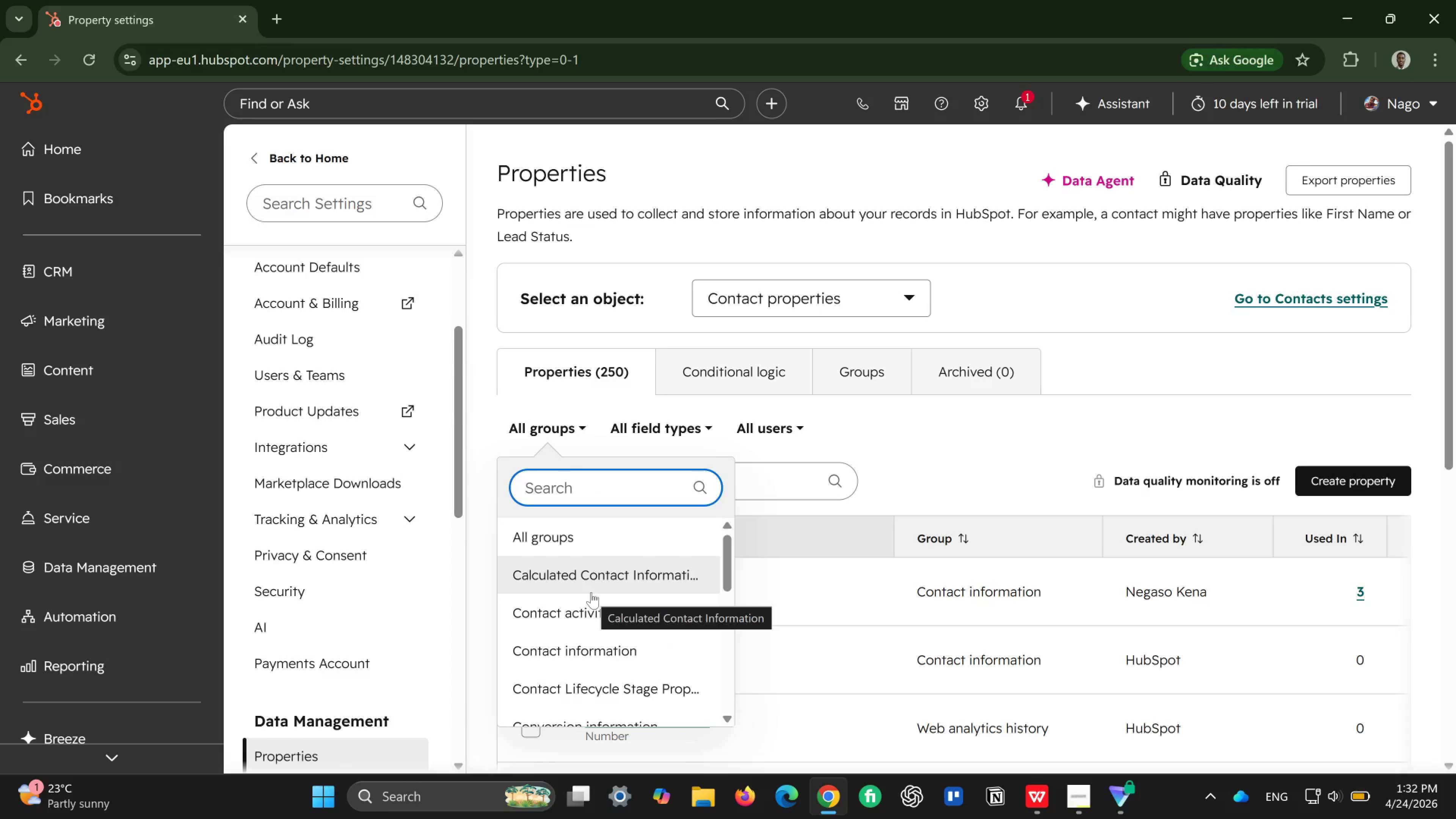 
scroll: coordinate [591, 592], scroll_direction: down, amount: 1.0
 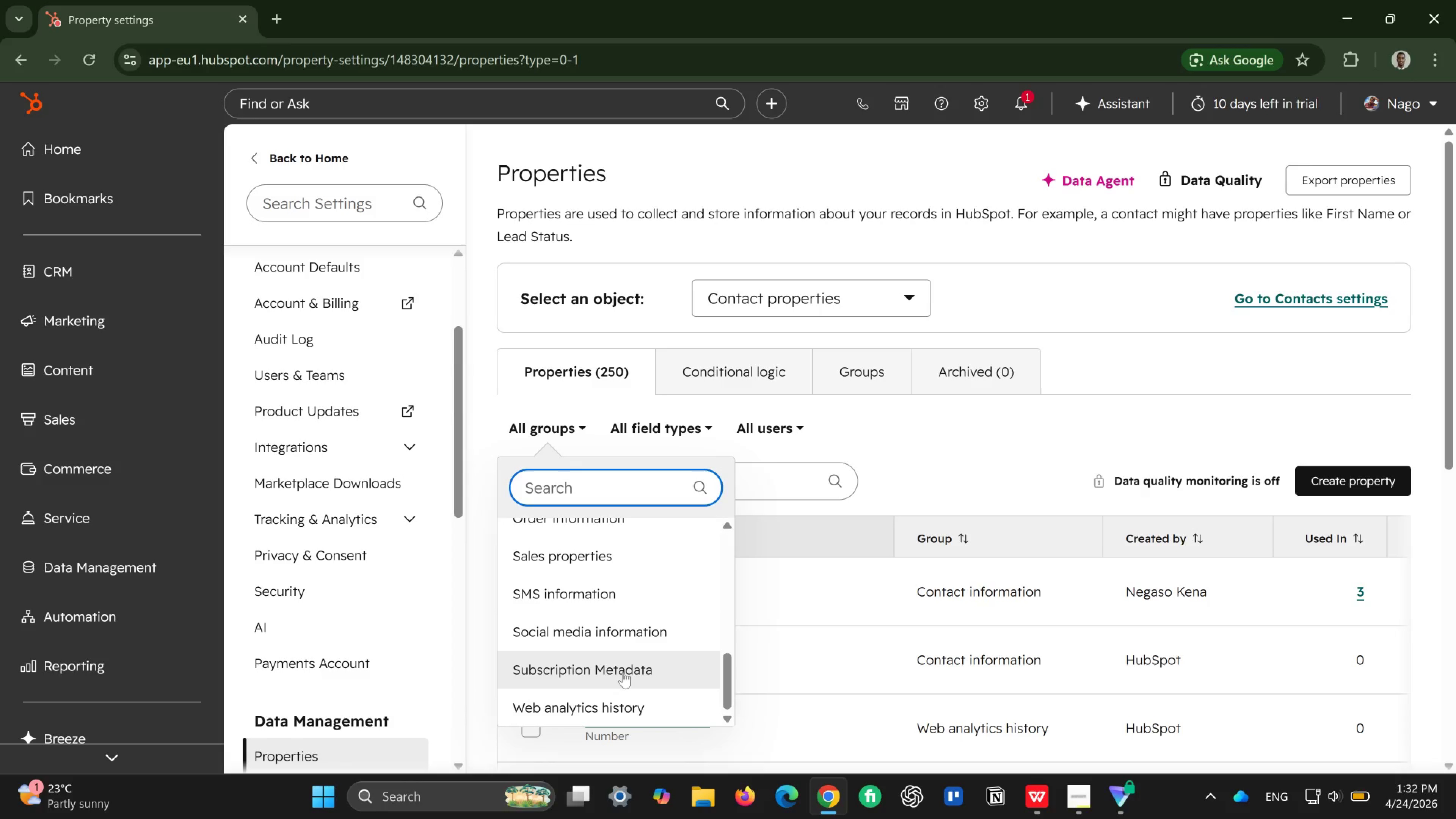 
left_click([606, 672])
 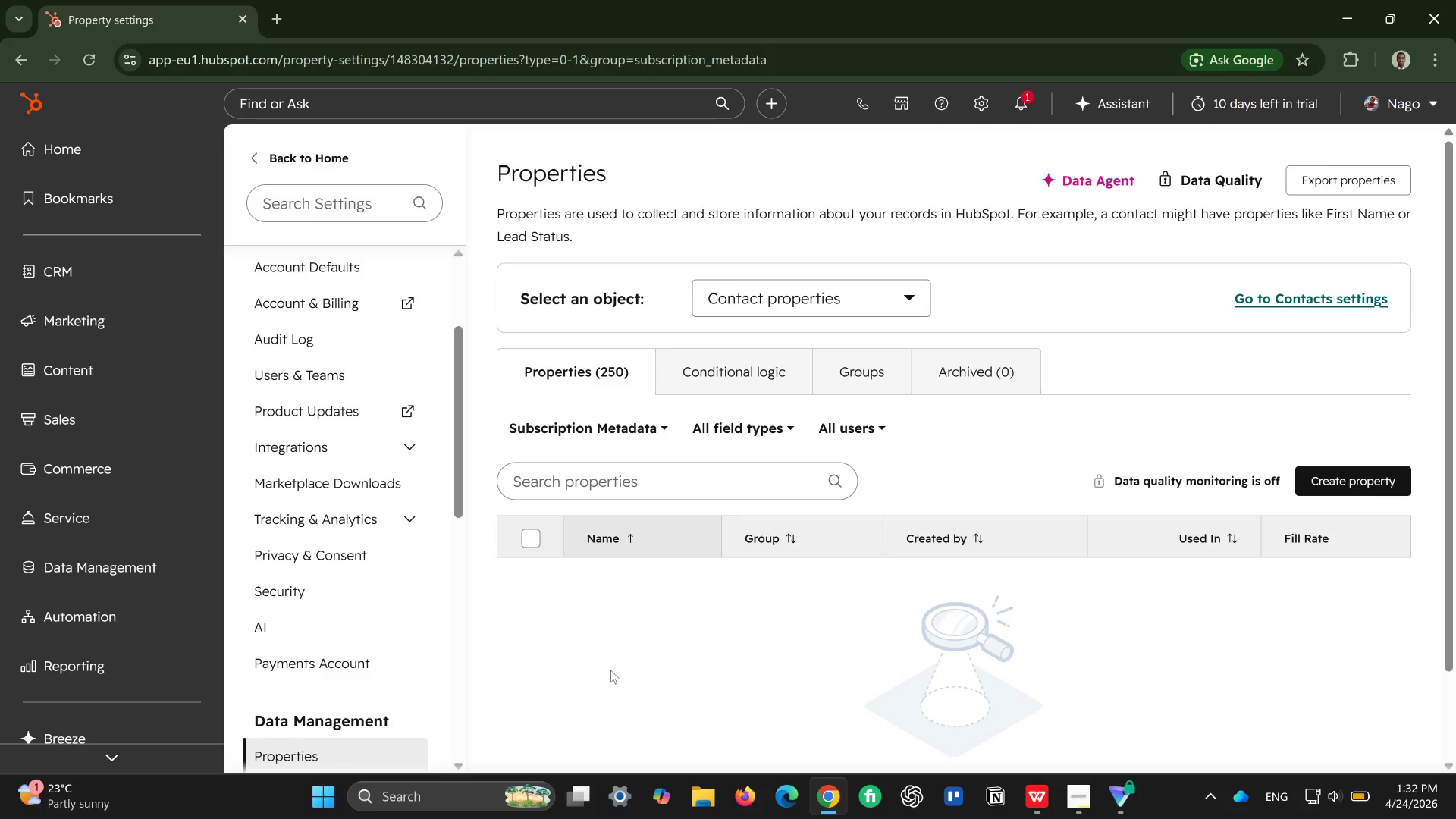 
scroll: coordinate [661, 655], scroll_direction: down, amount: 4.0
 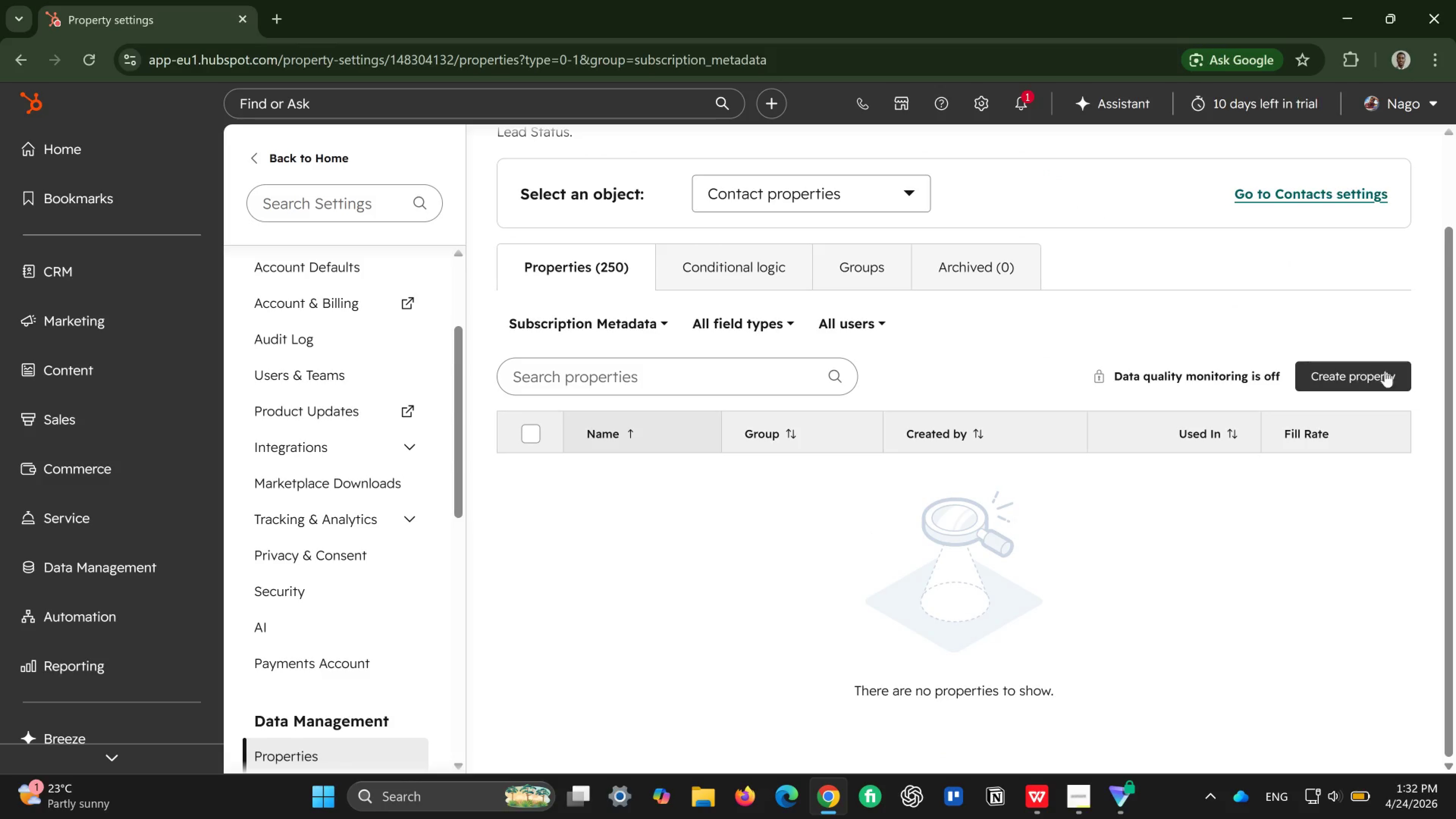 
left_click([1374, 371])
 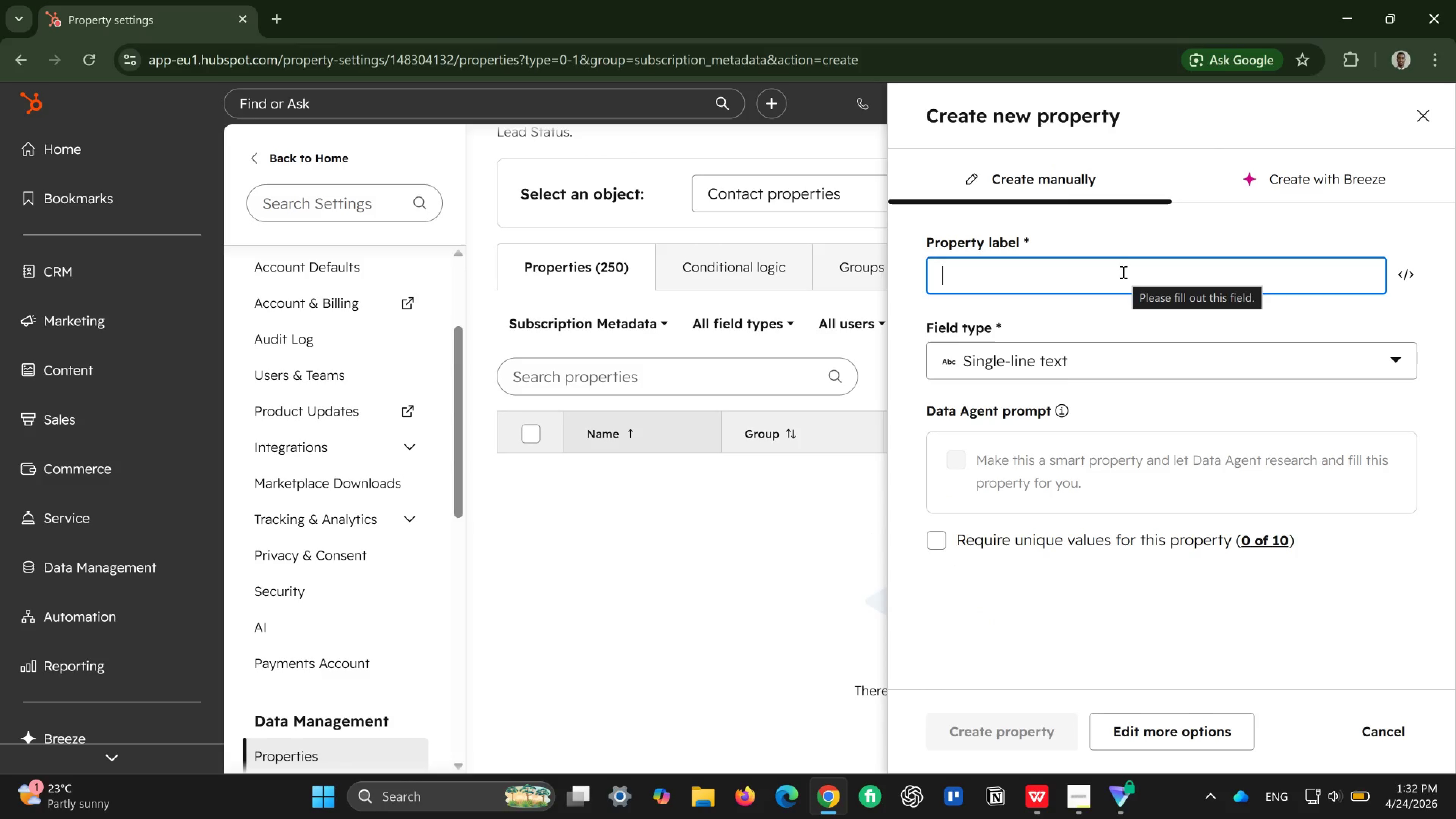 
wait(7.23)
 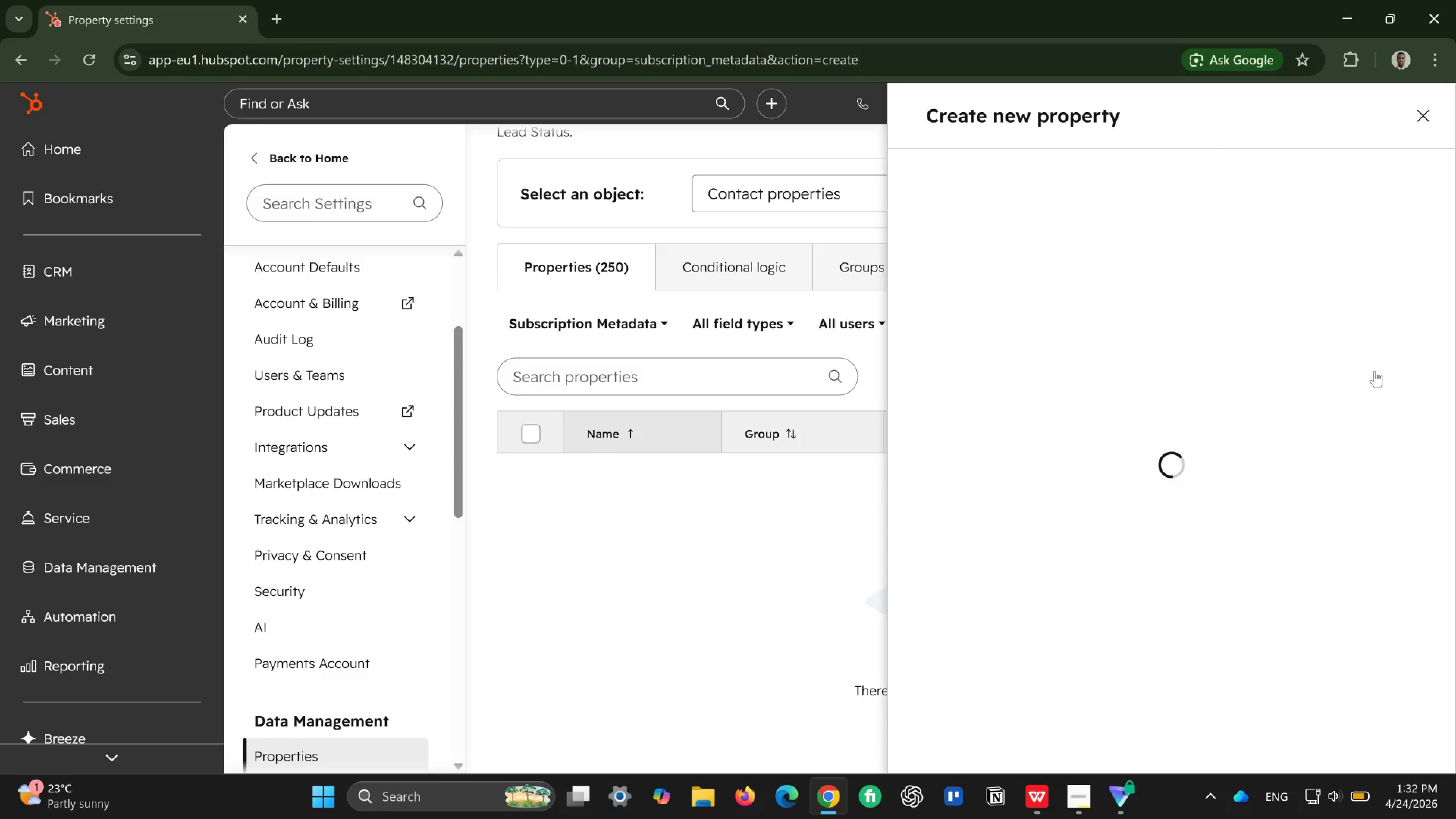 
type(Quiz Flavor Profile)
 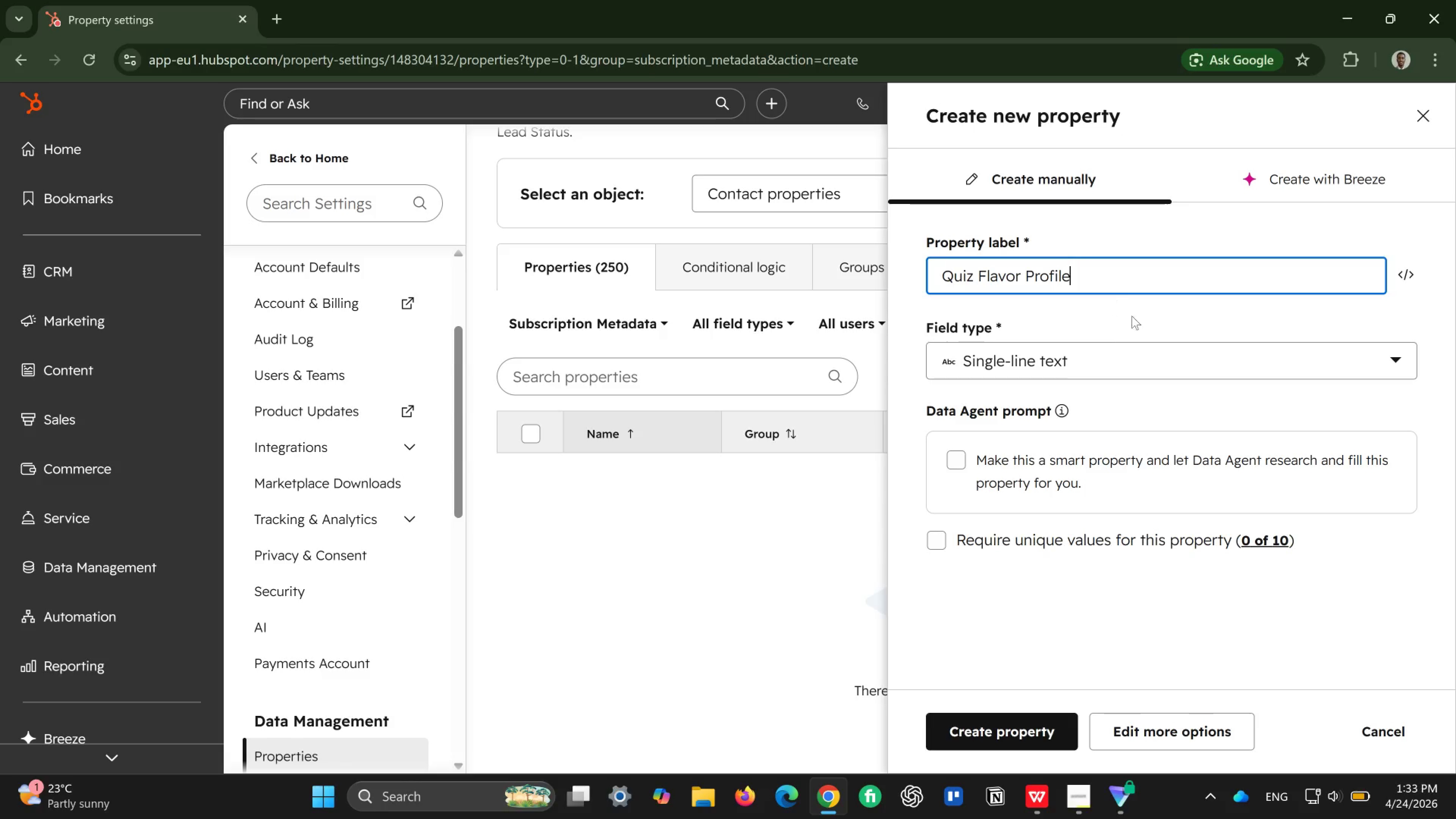 
left_click([1135, 365])
 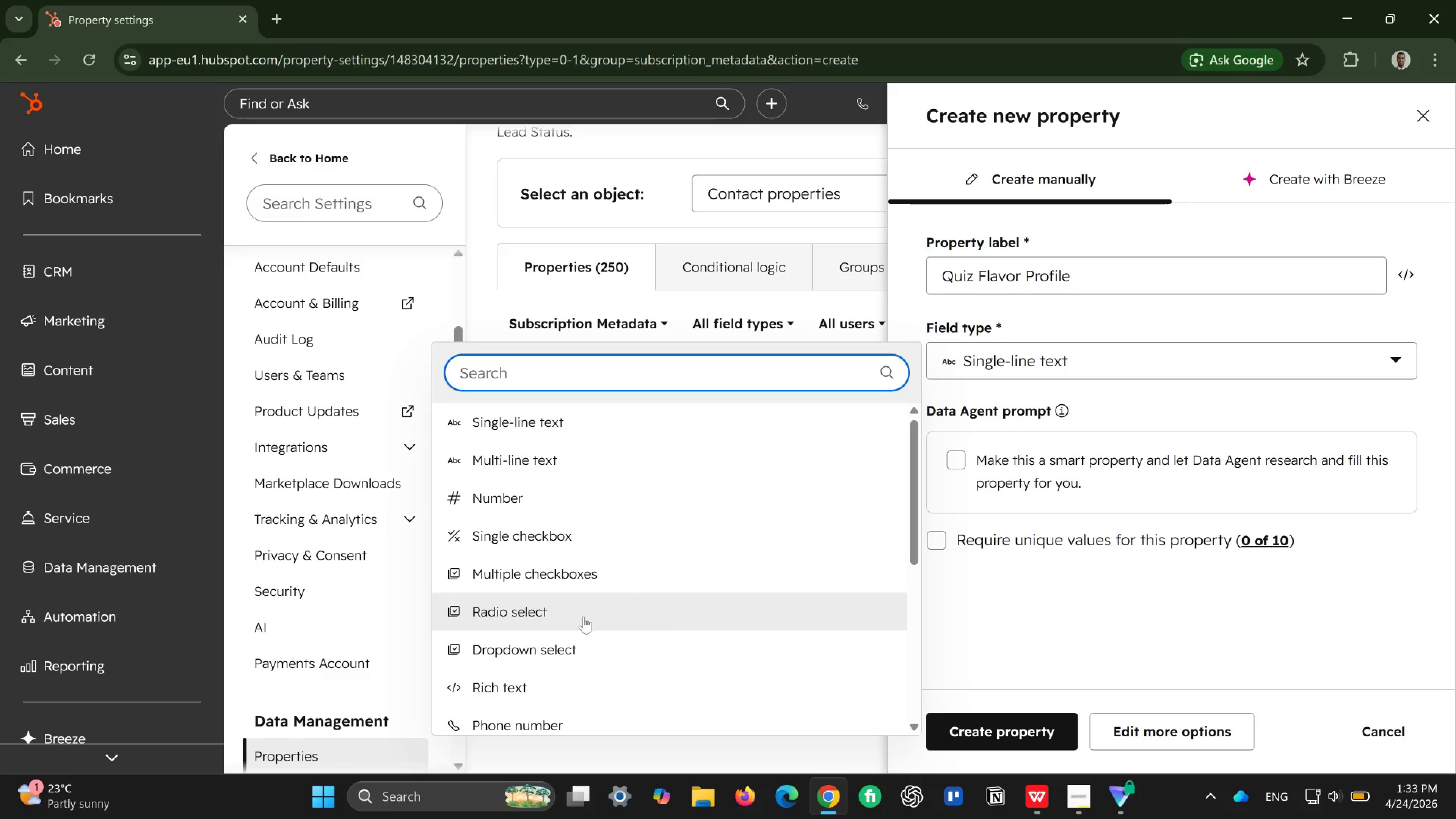 
left_click([572, 642])
 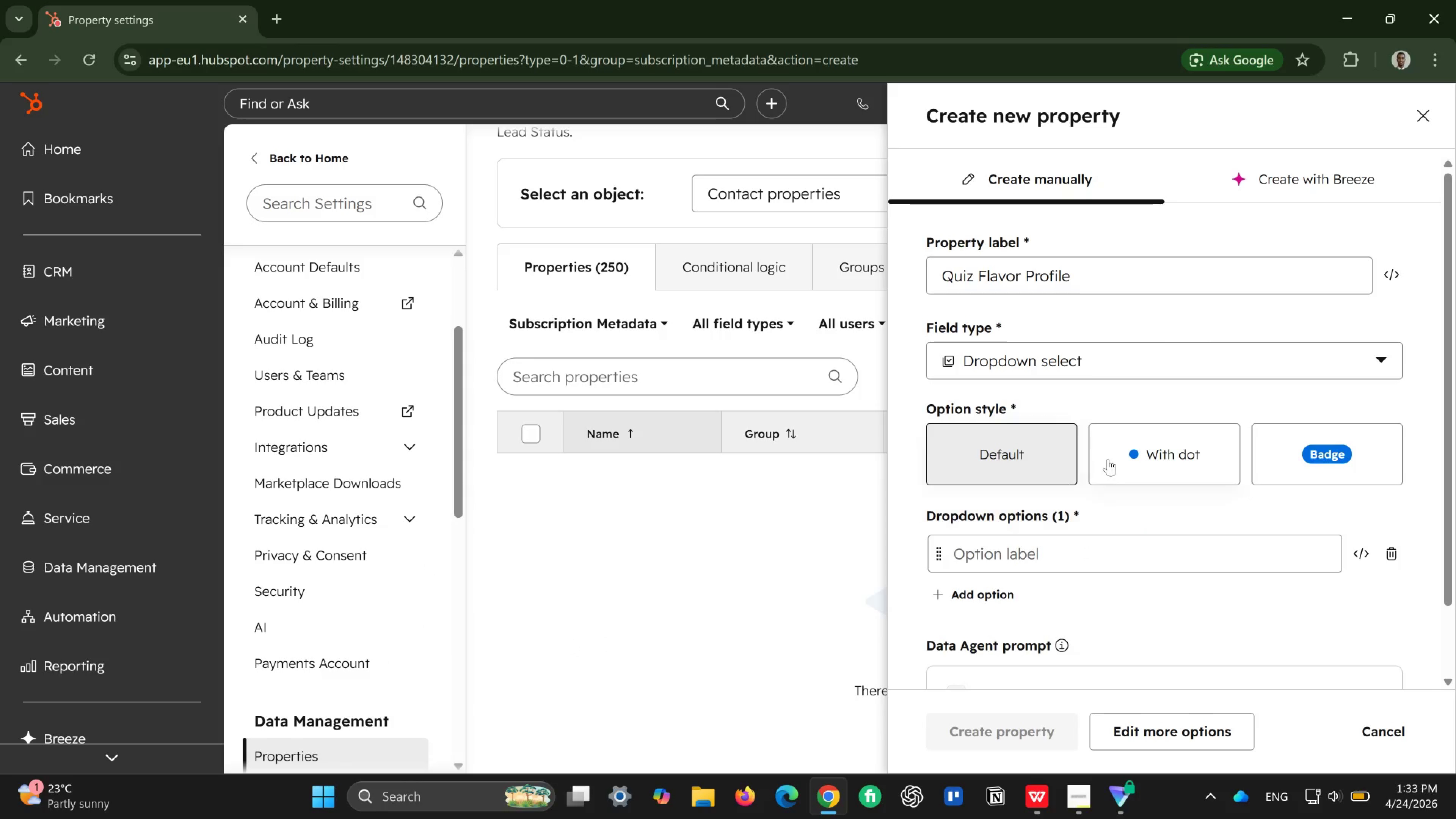 
left_click([1113, 458])
 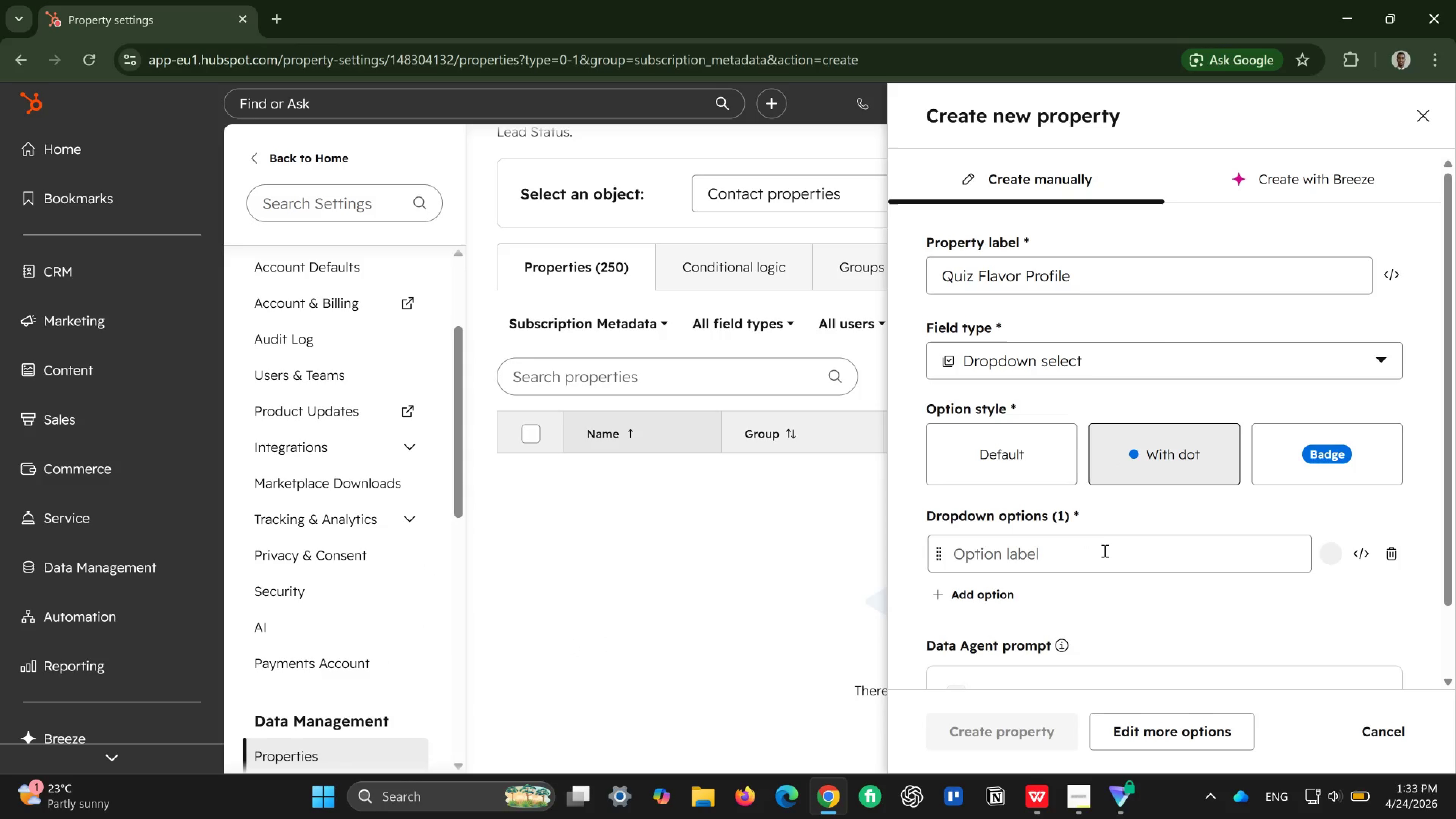 
left_click([1104, 548])
 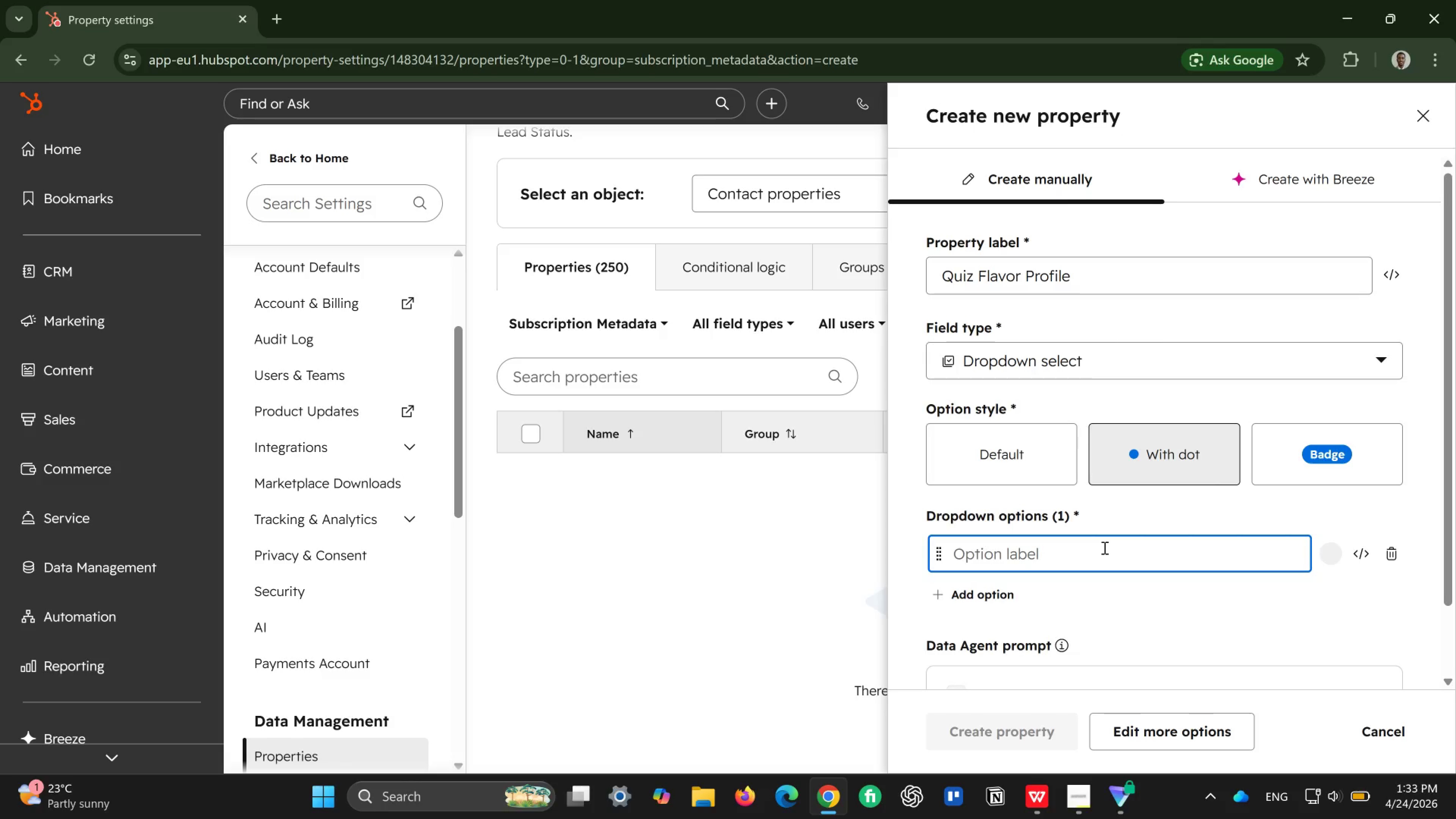 
wait(9.81)
 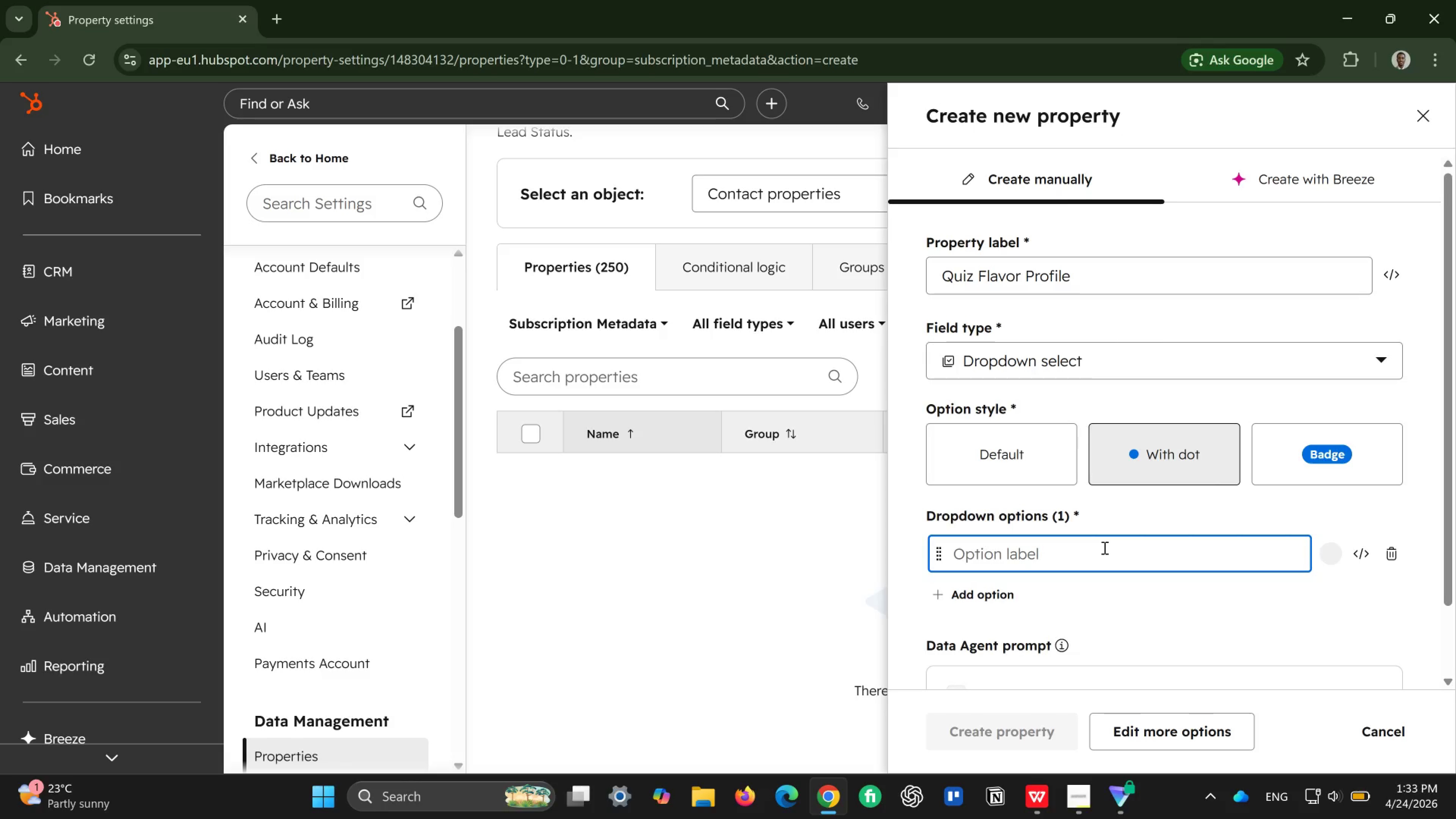 
key(CapsLock)
 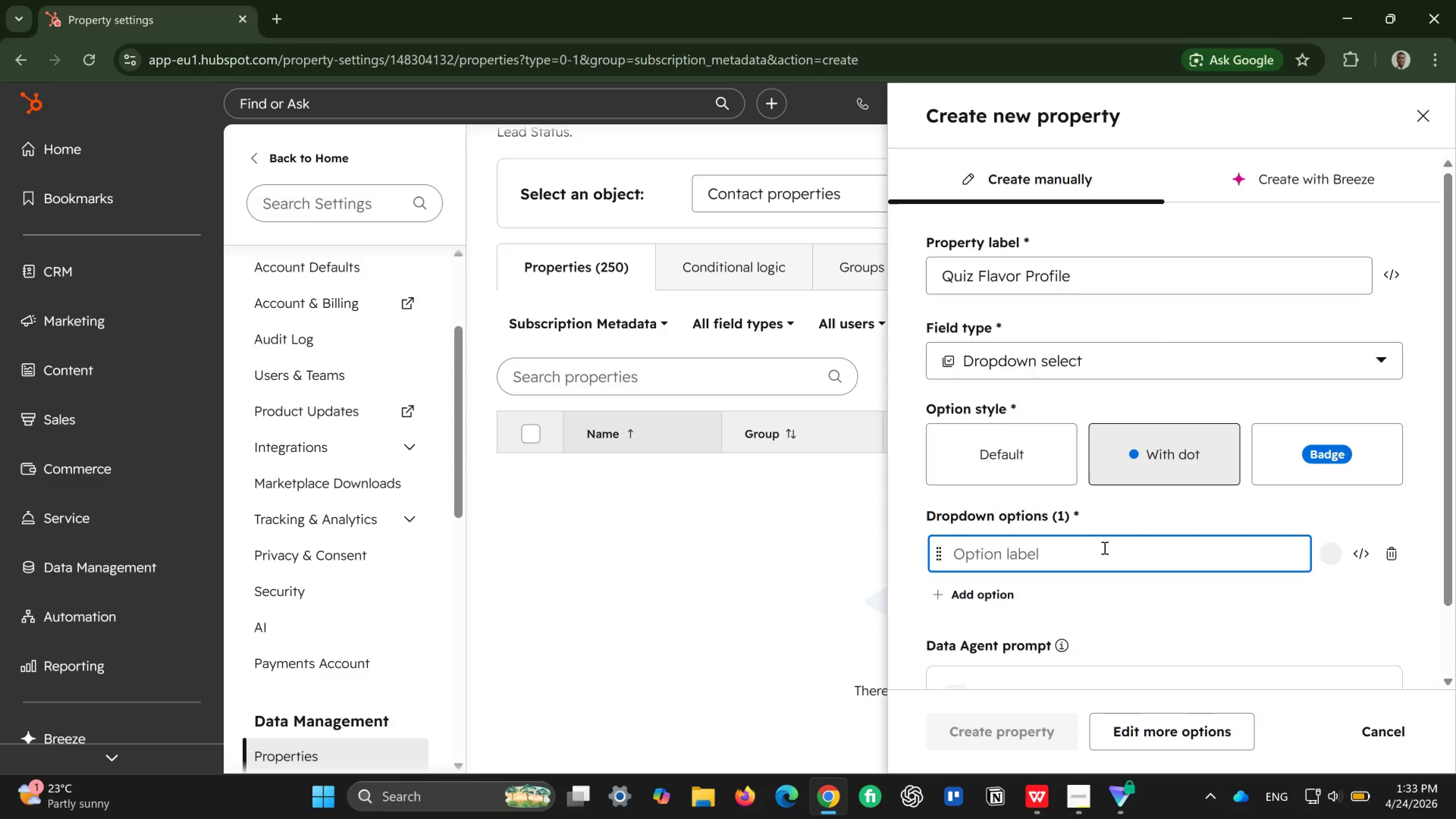 
type(Floral)
 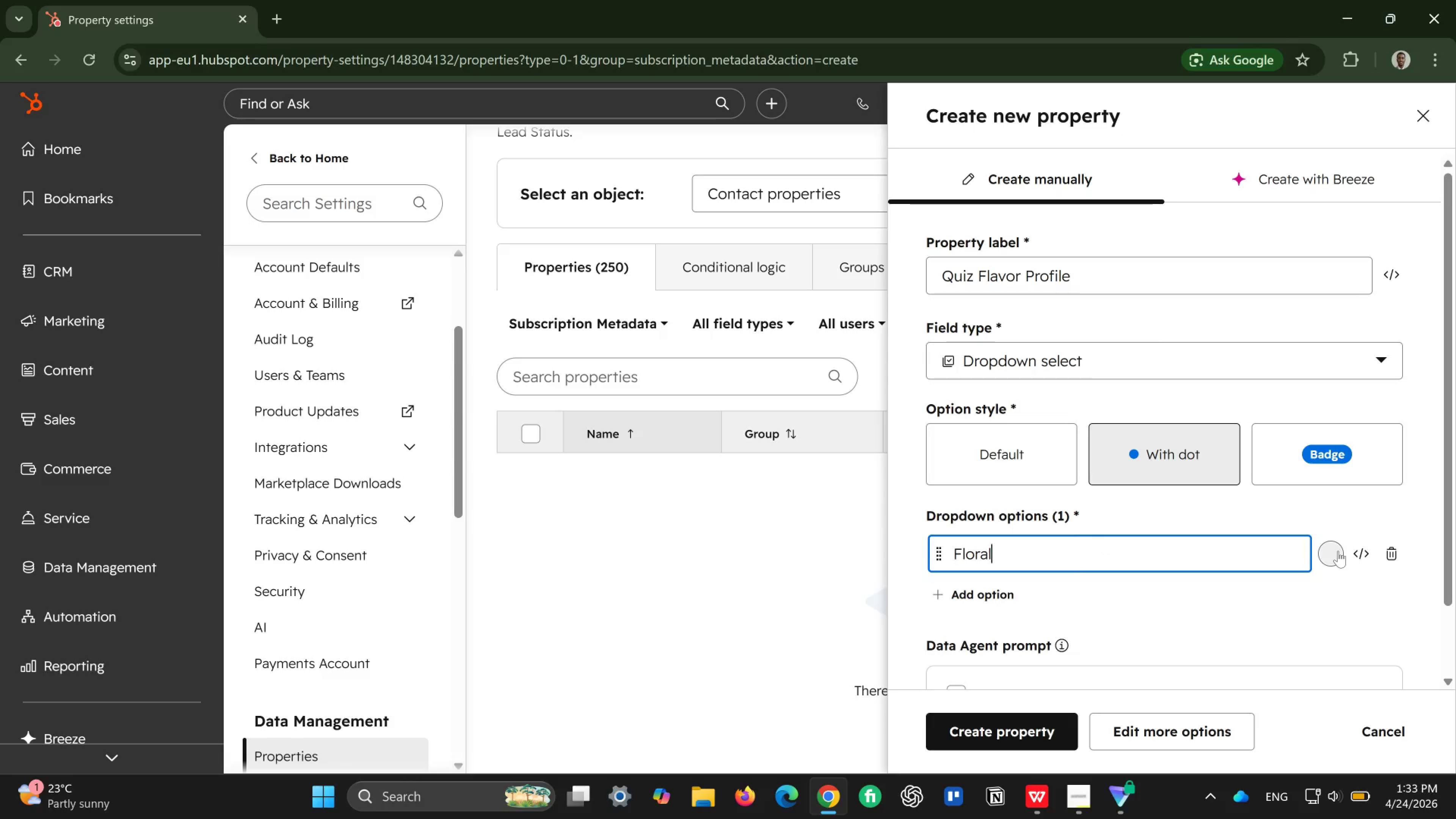 
left_click([1338, 551])
 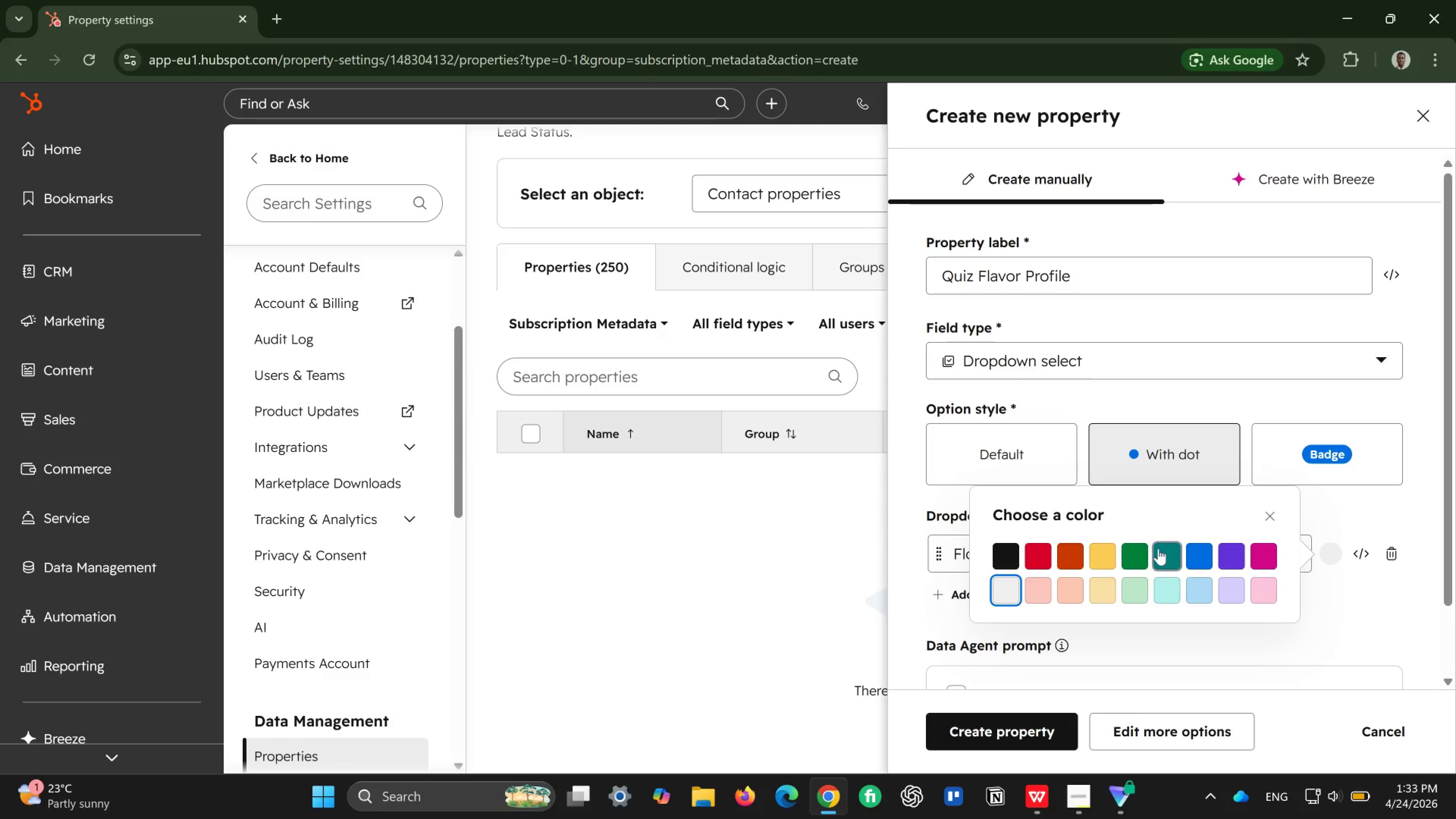 
left_click([1136, 552])
 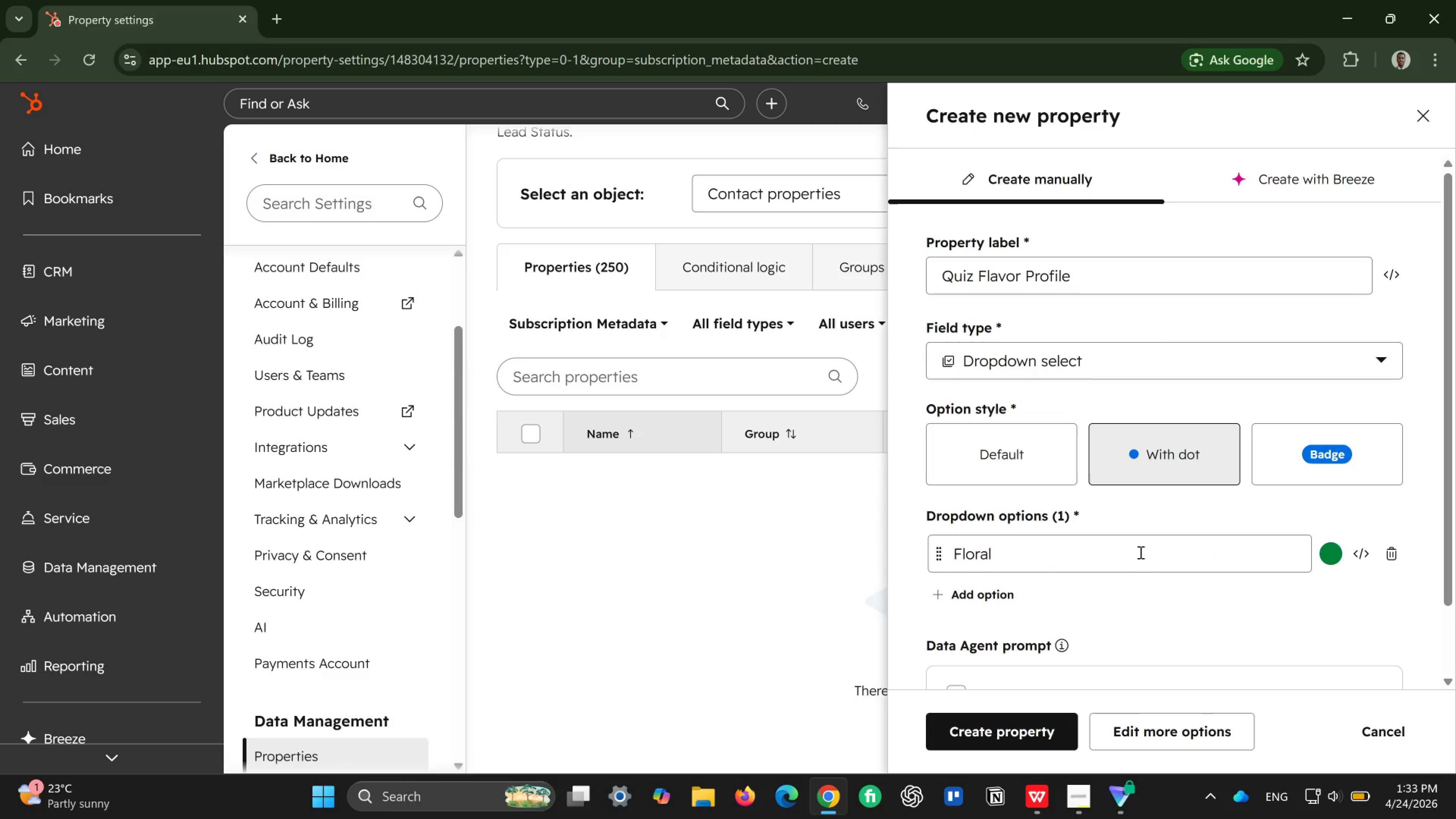 
left_click([1140, 552])
 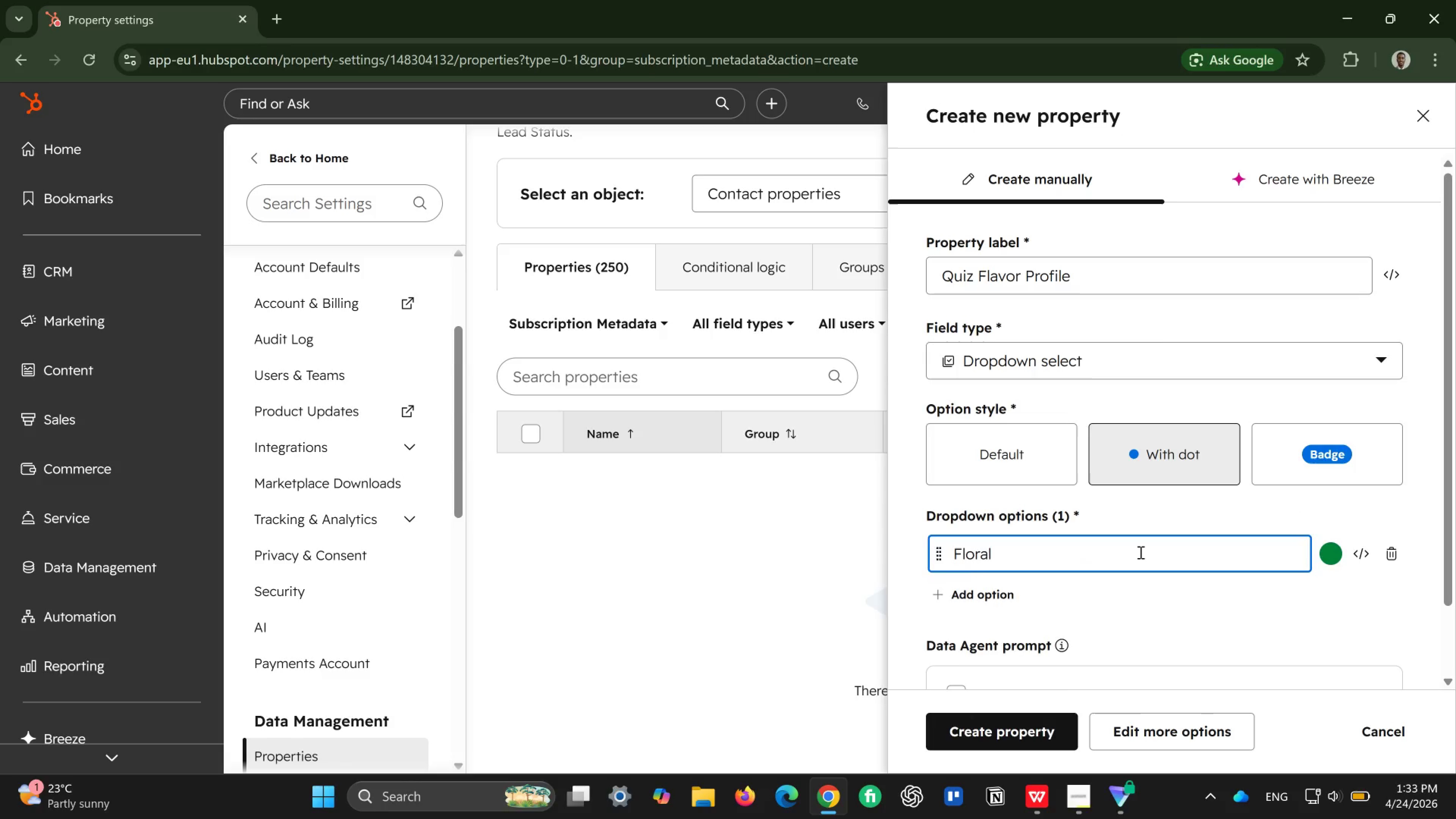 
key(Enter)
 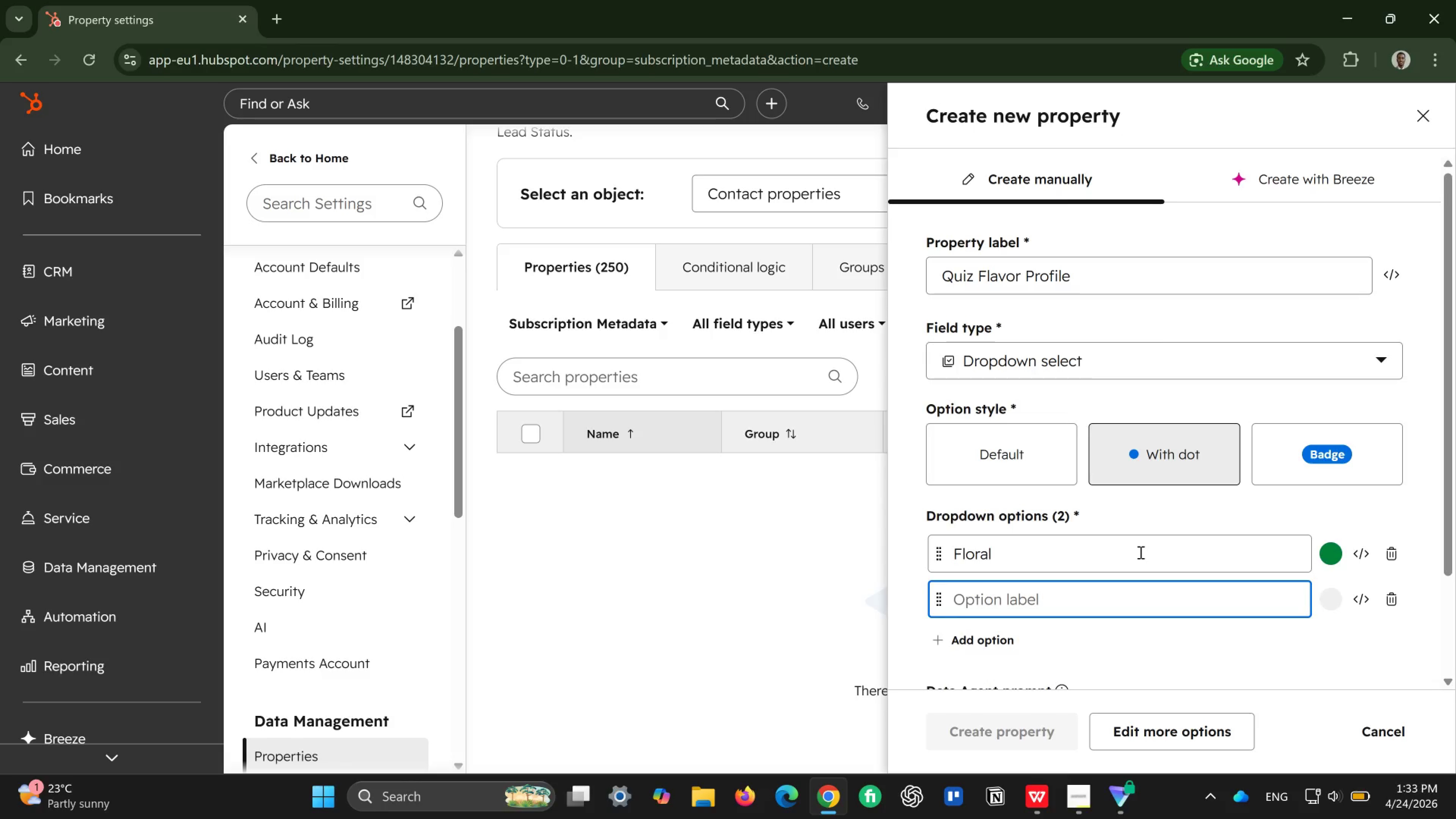 
type(Woody)
 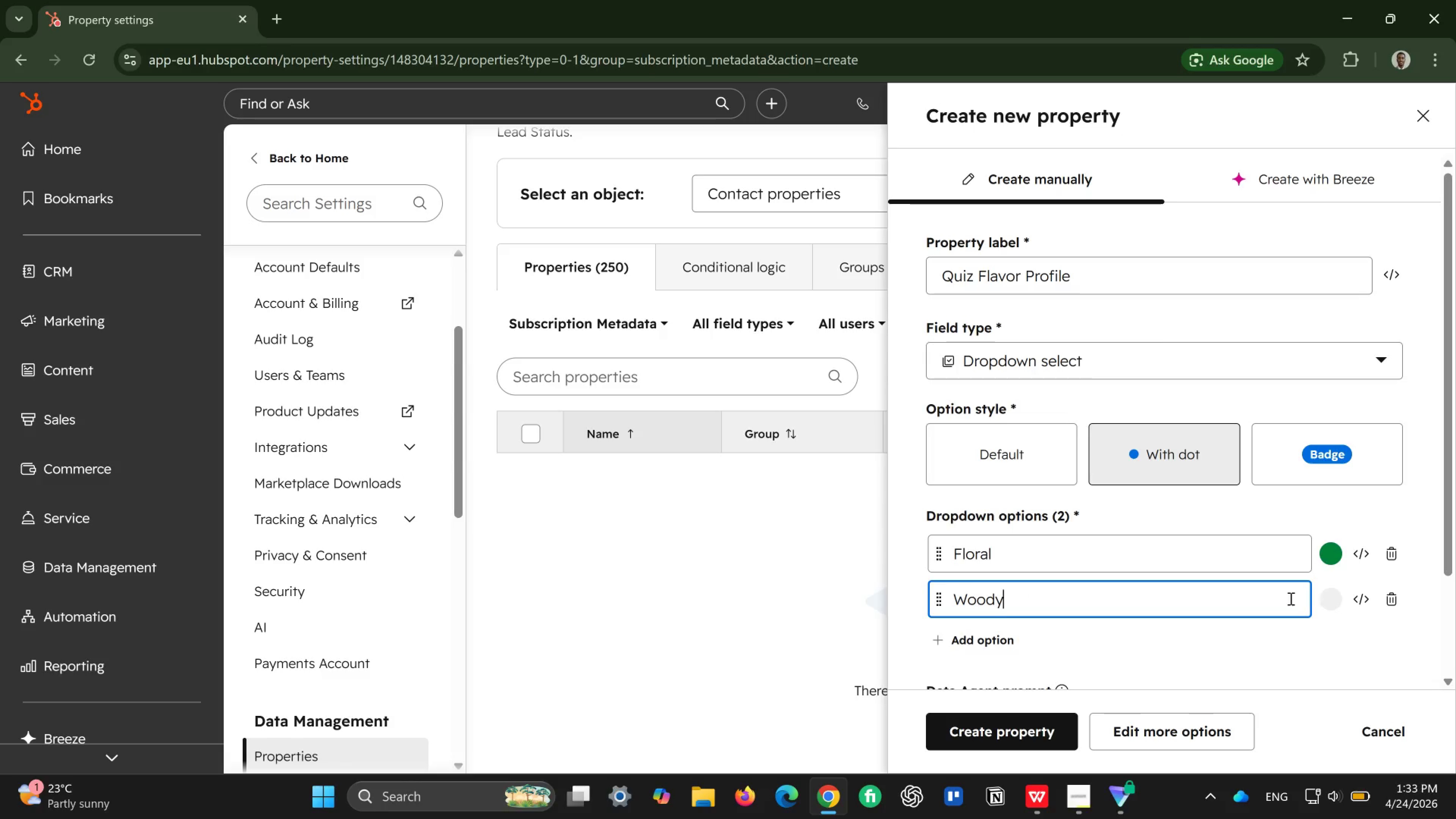 
left_click([1342, 599])
 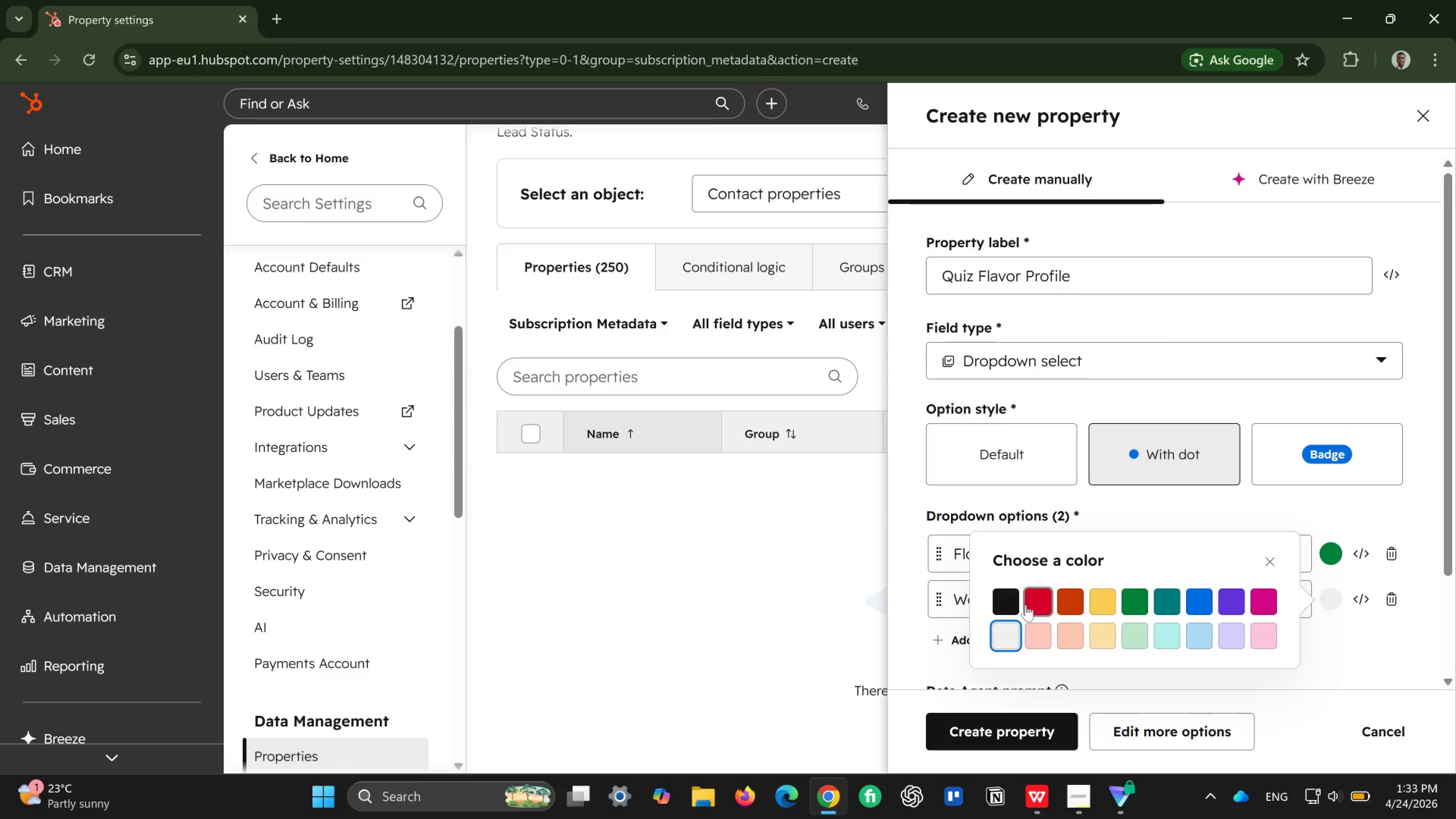 
wait(5.27)
 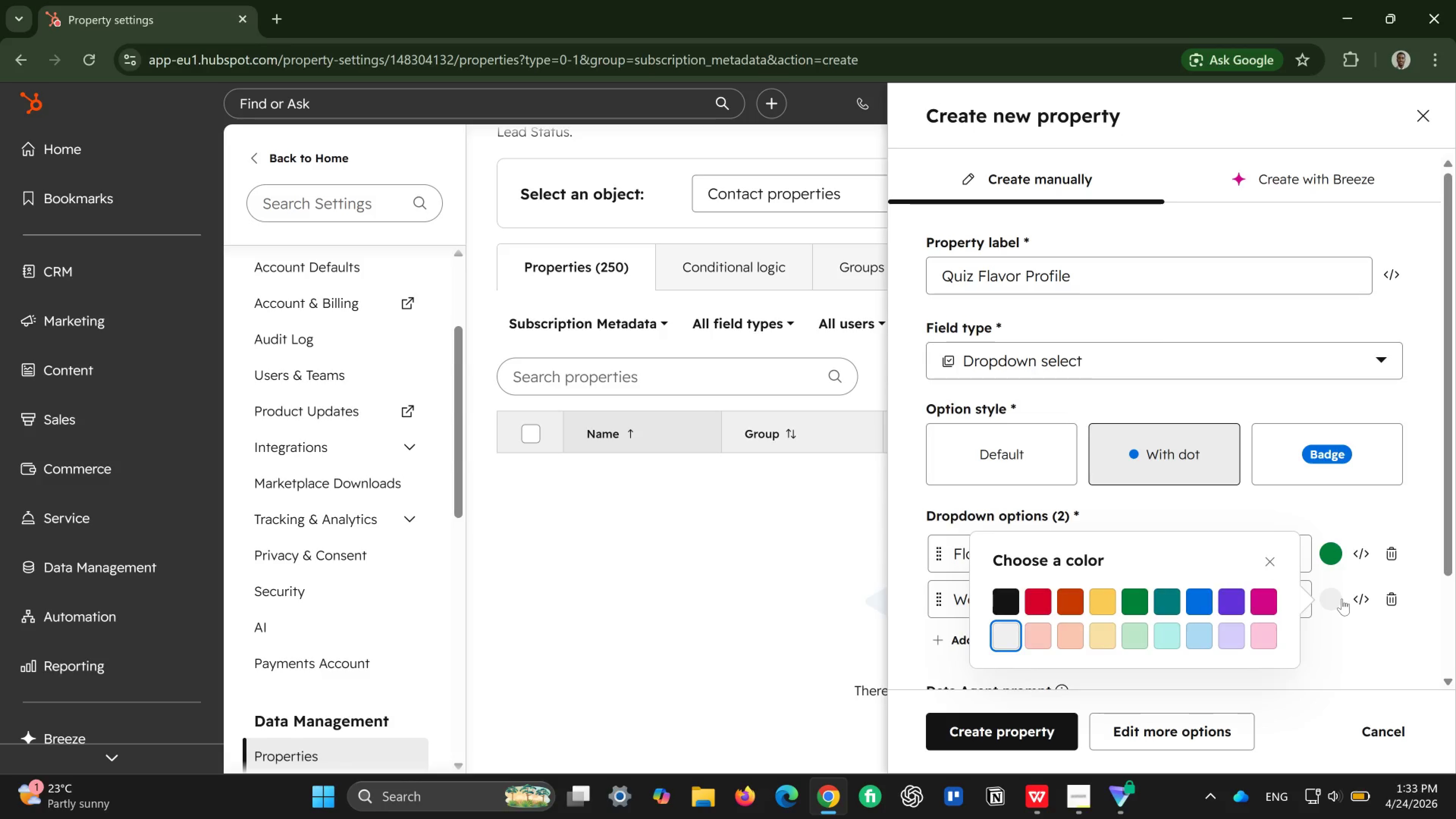 
left_click([1031, 640])
 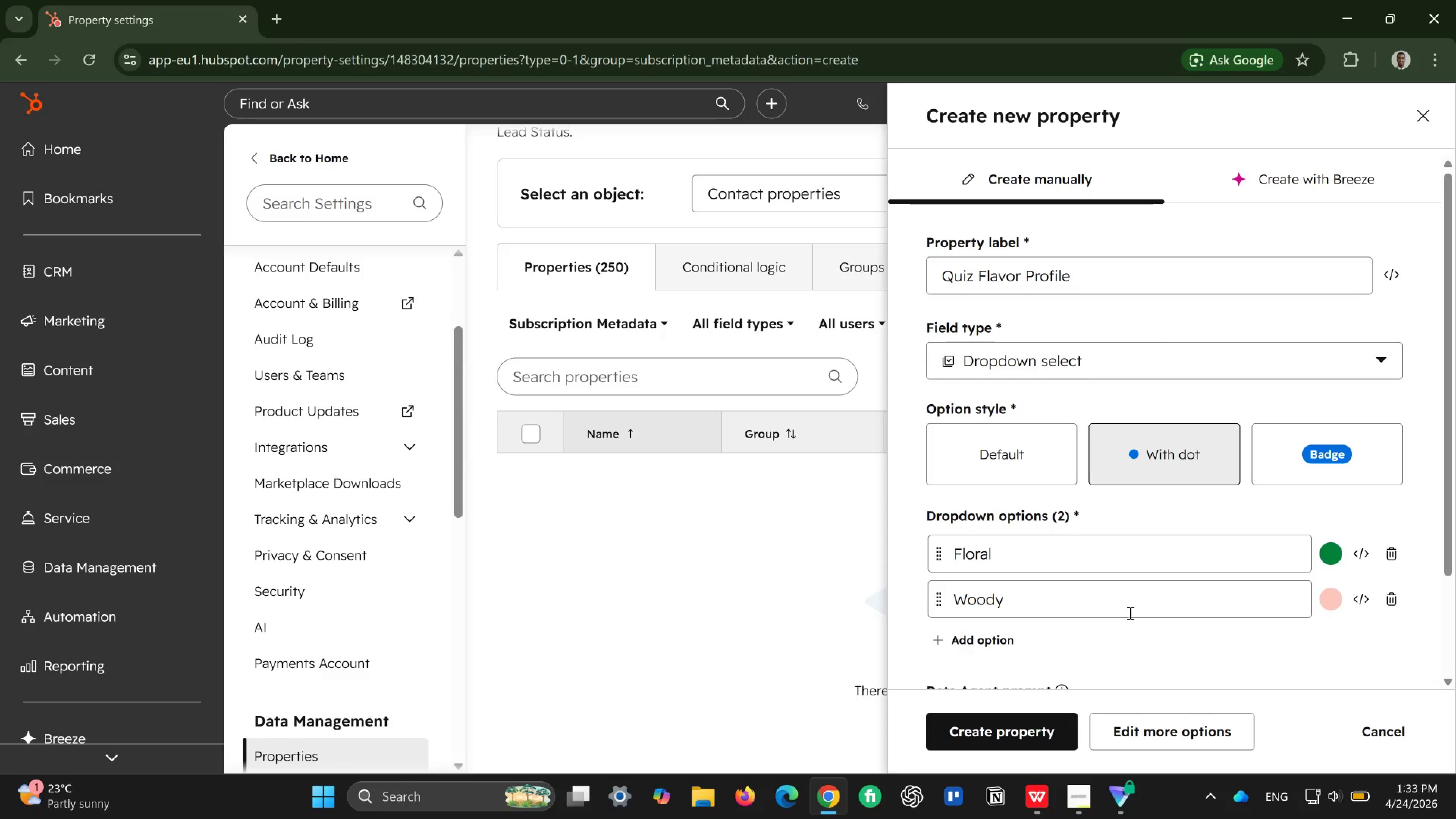 
left_click([1129, 613])
 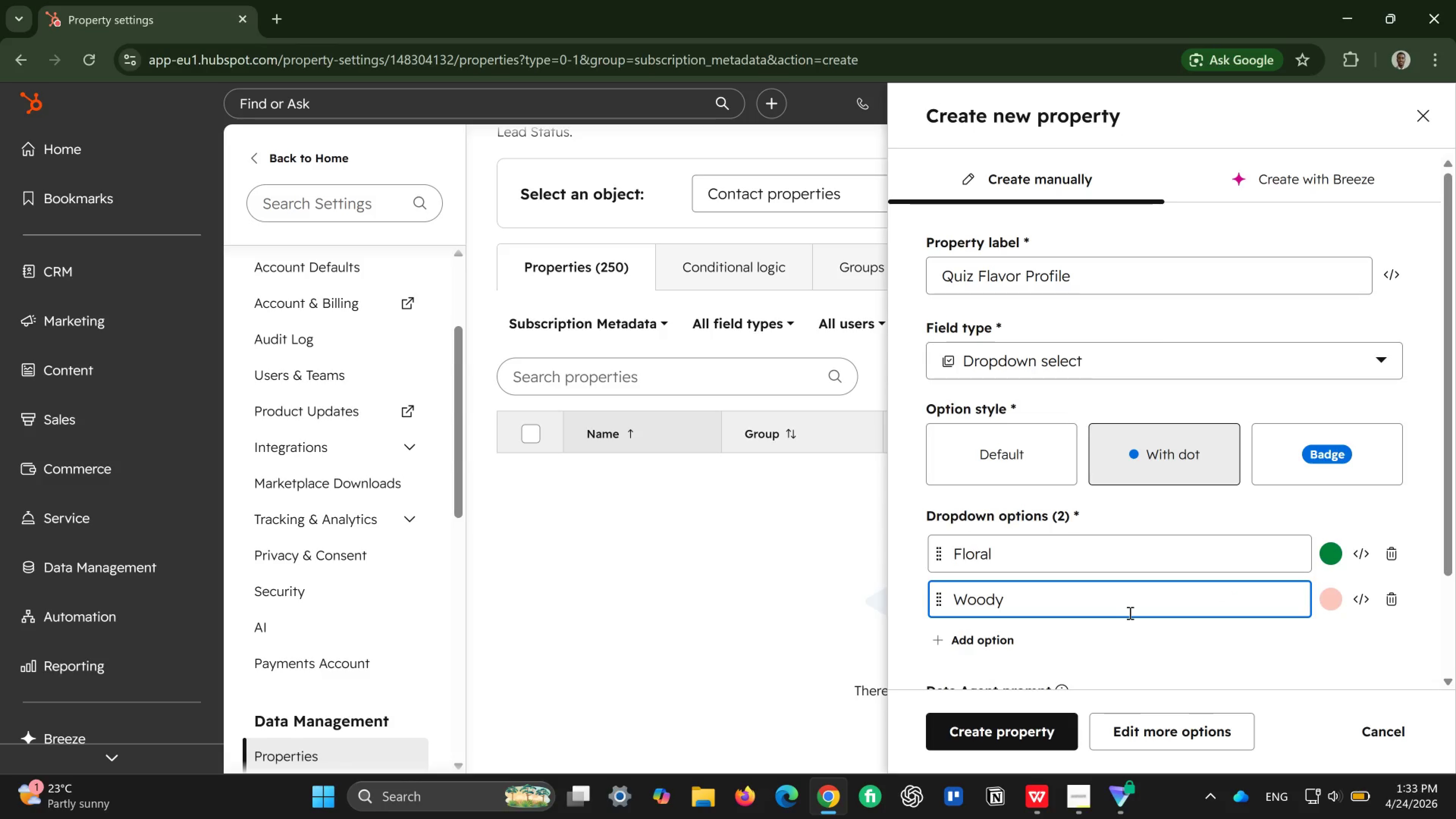 
key(Enter)
 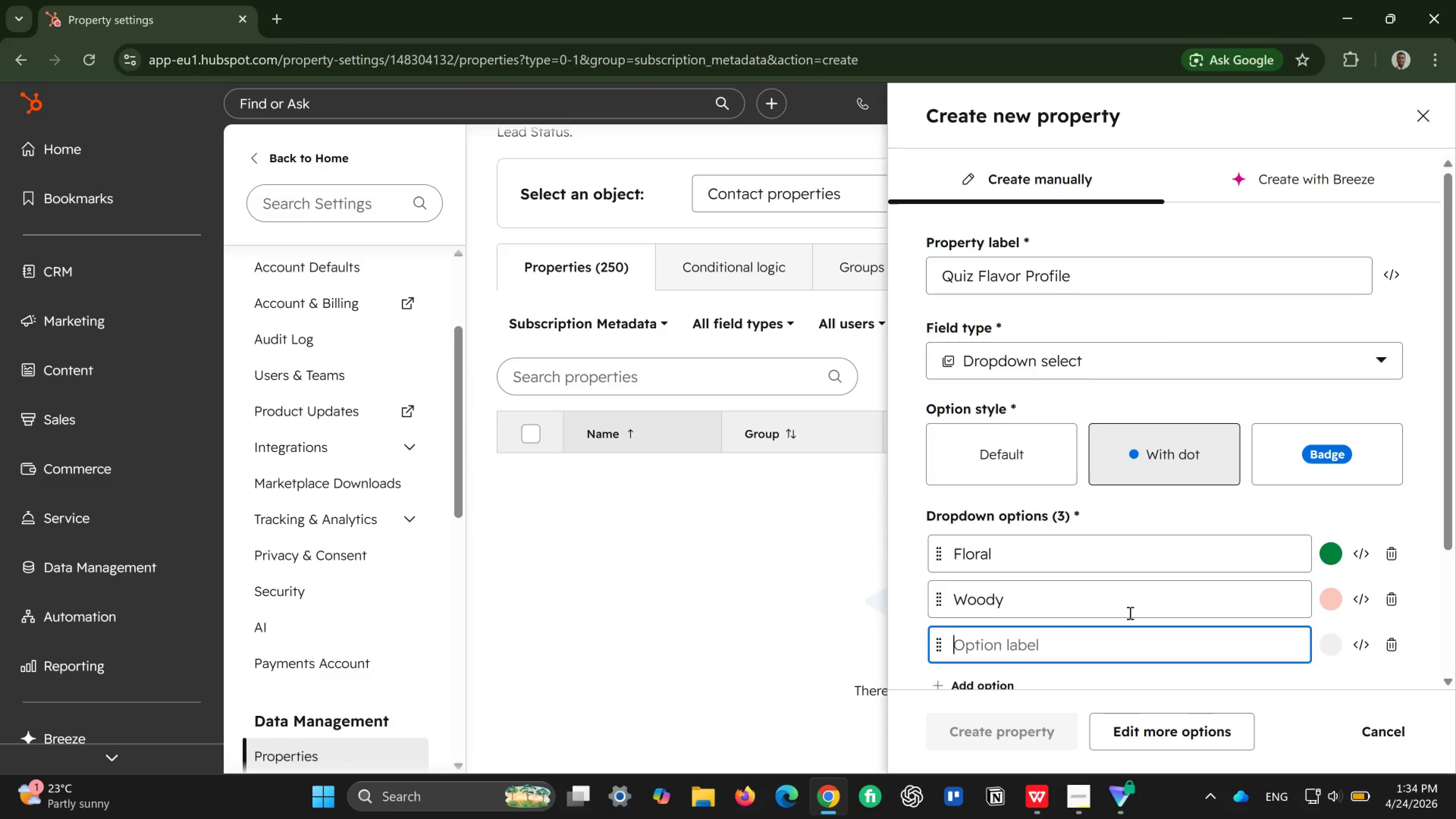 
type(Herbal)
 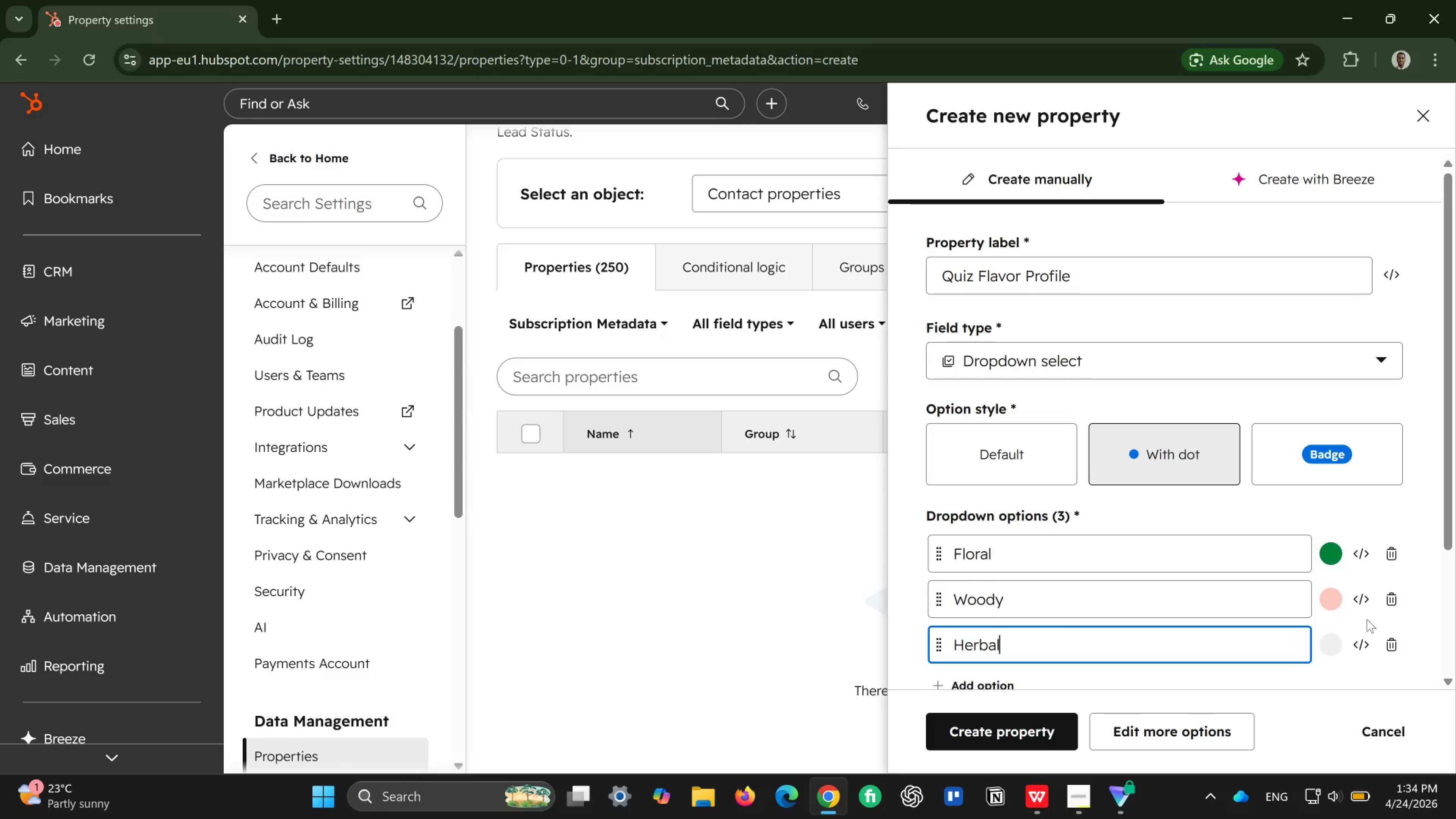 
left_click([1335, 643])
 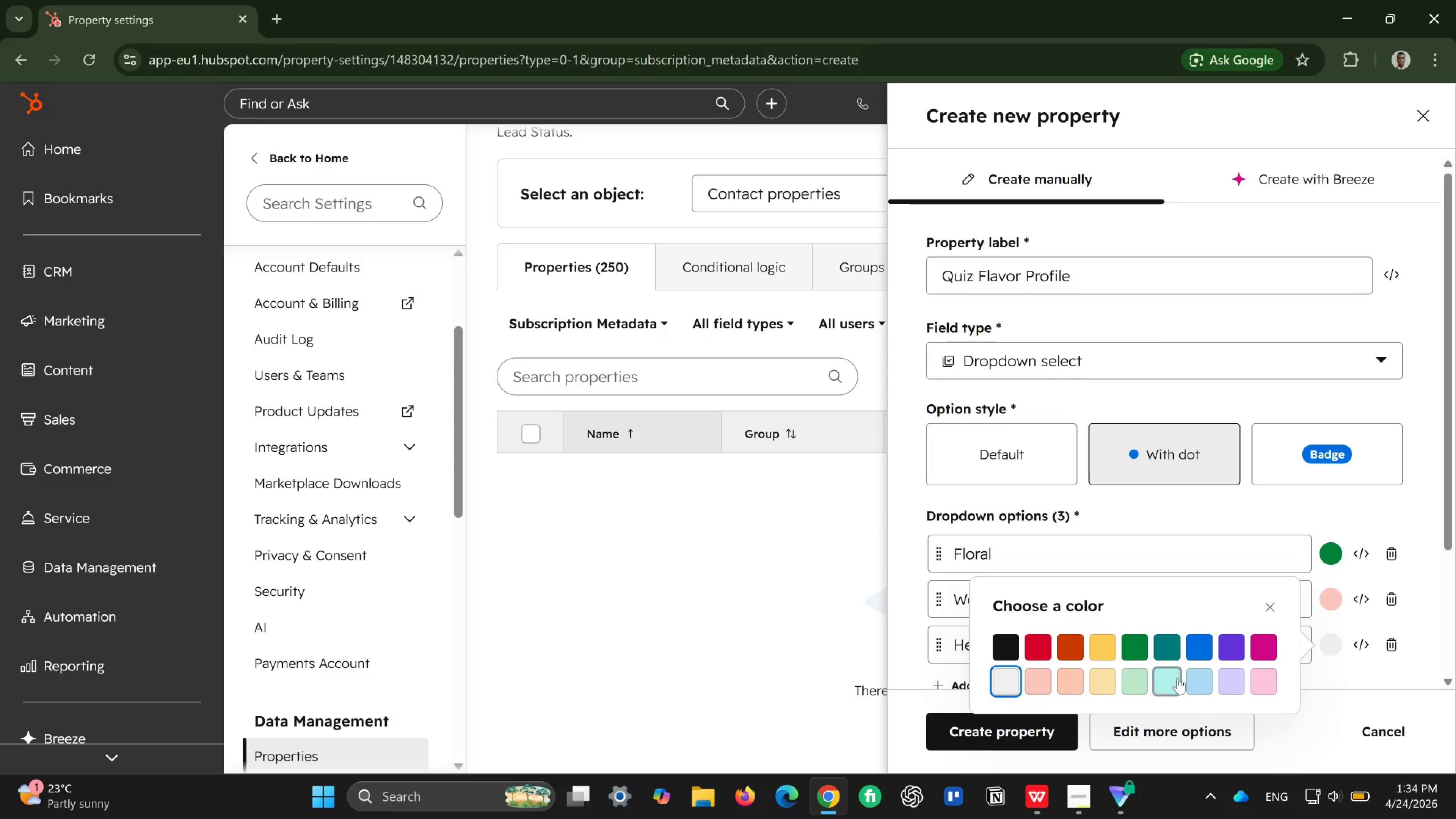 
left_click([1178, 678])
 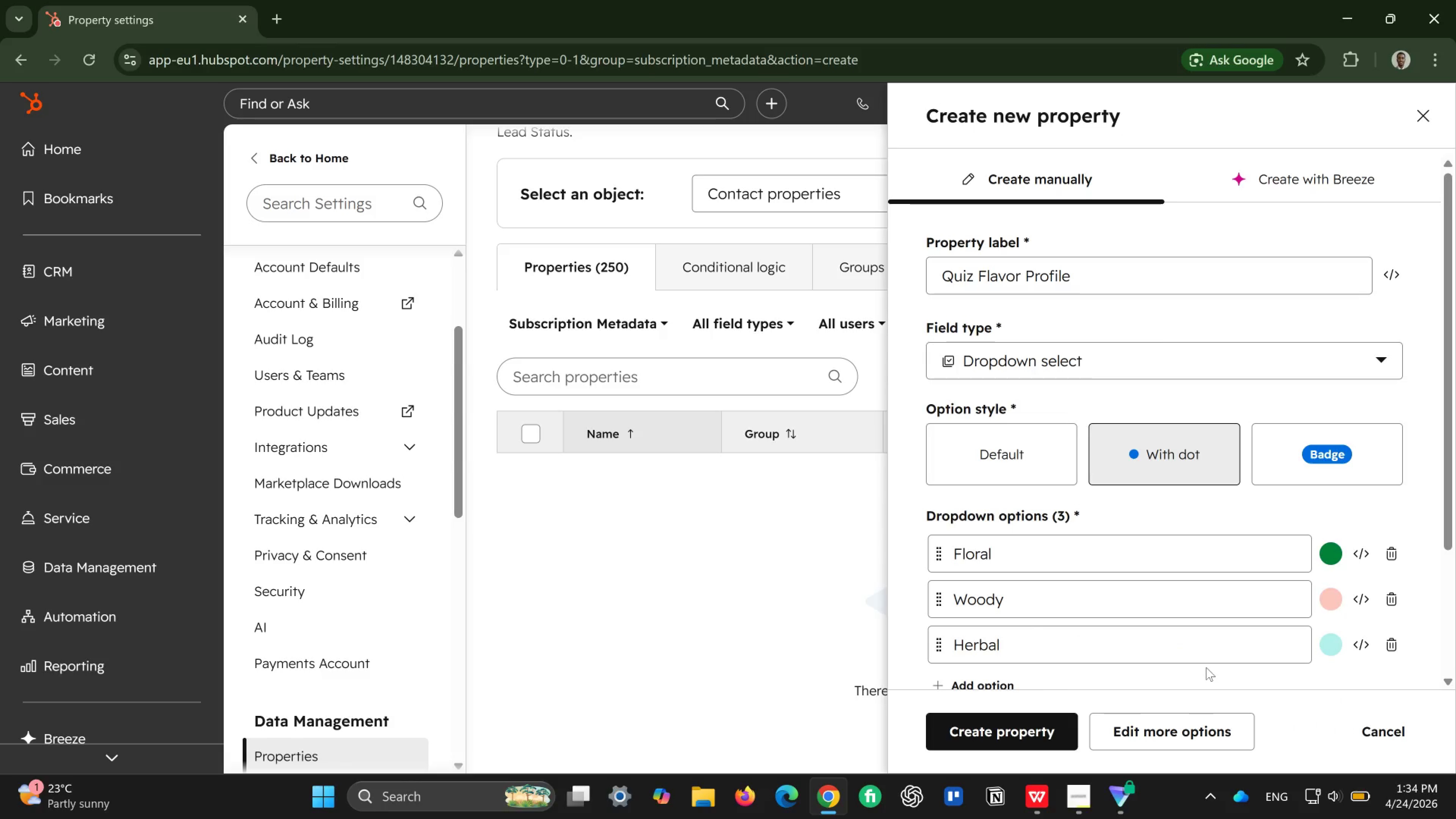 
left_click([1211, 654])
 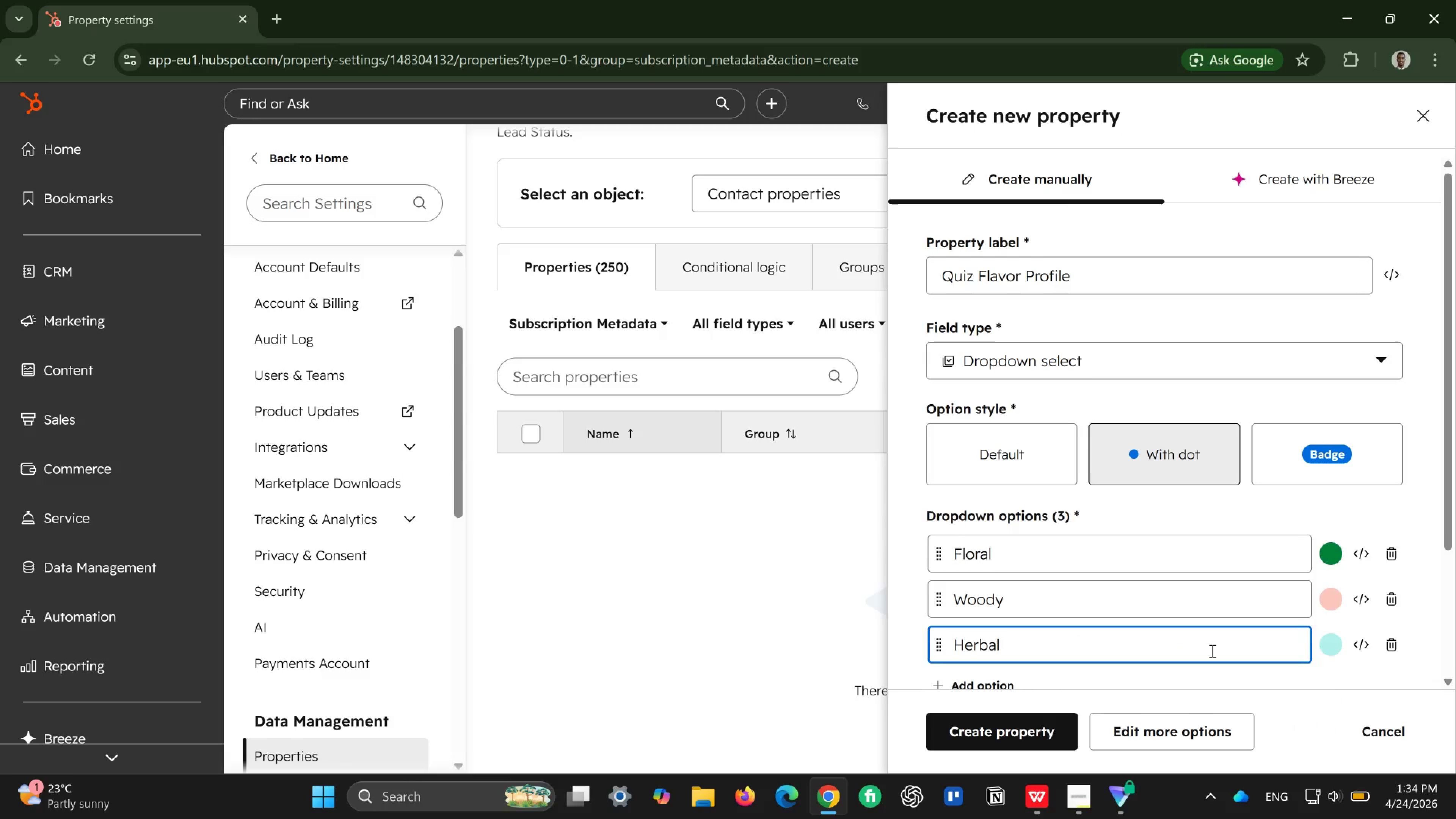 
key(Enter)
 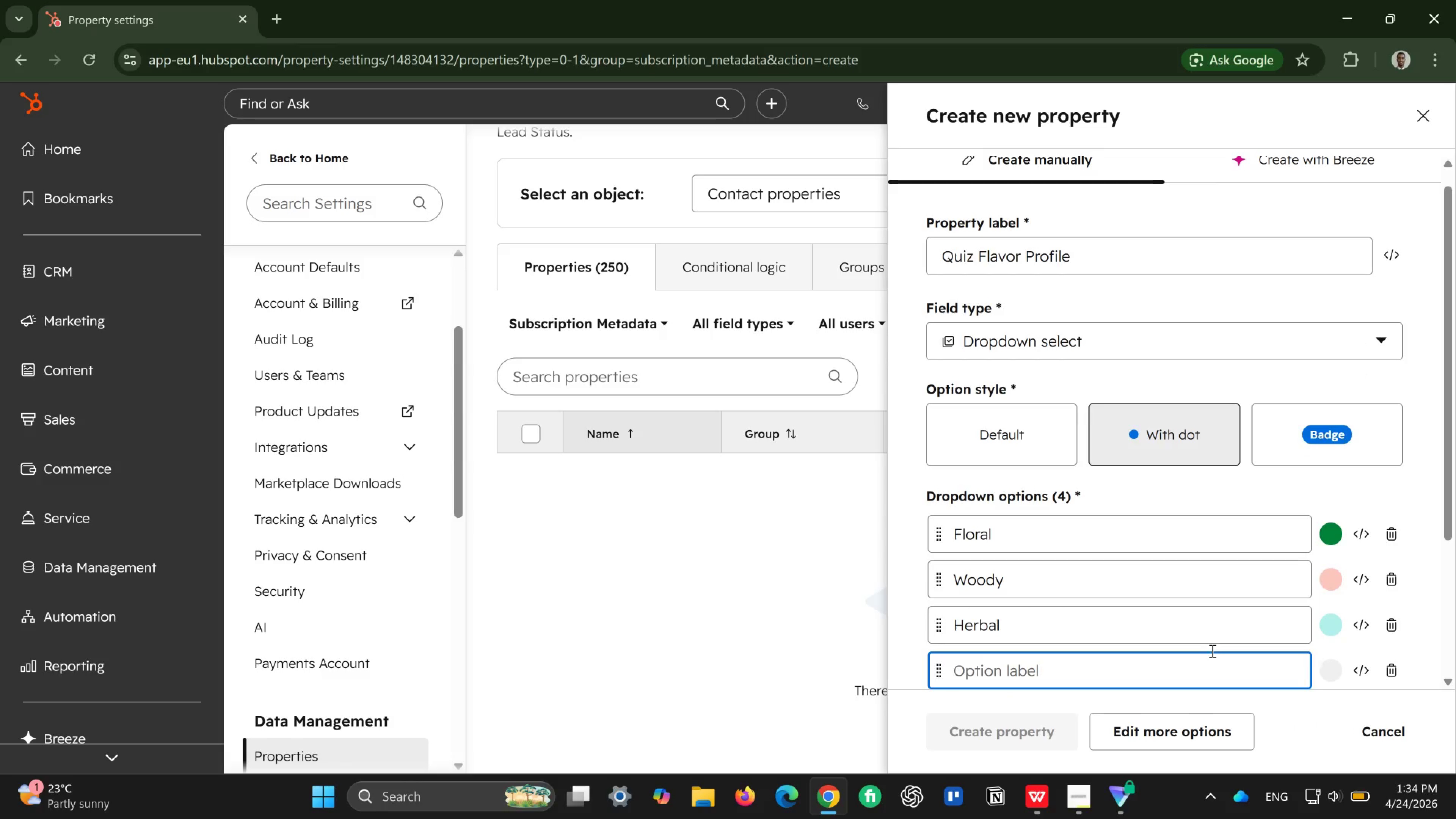 
type(Spicy)
 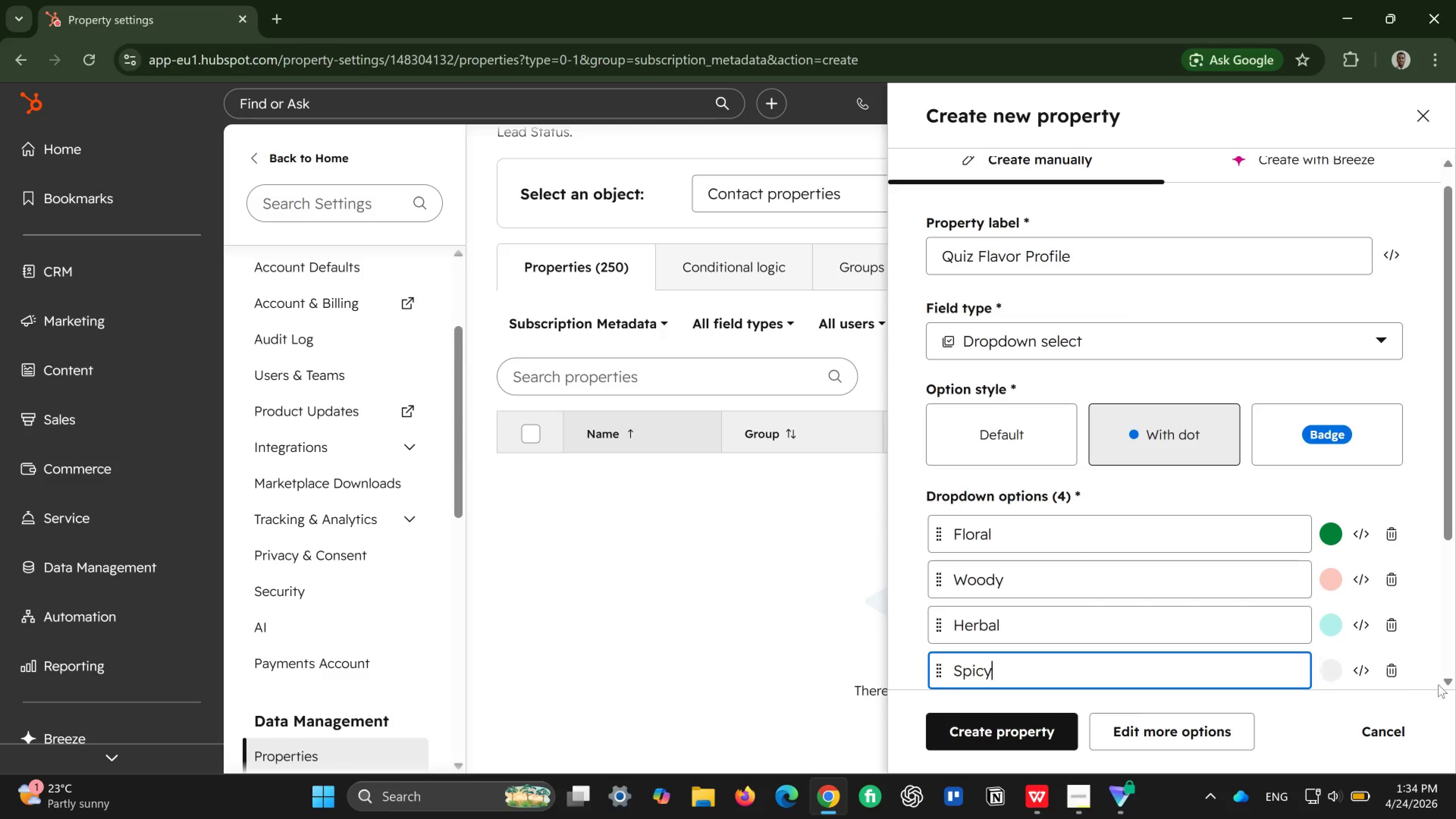 
left_click([1331, 679])
 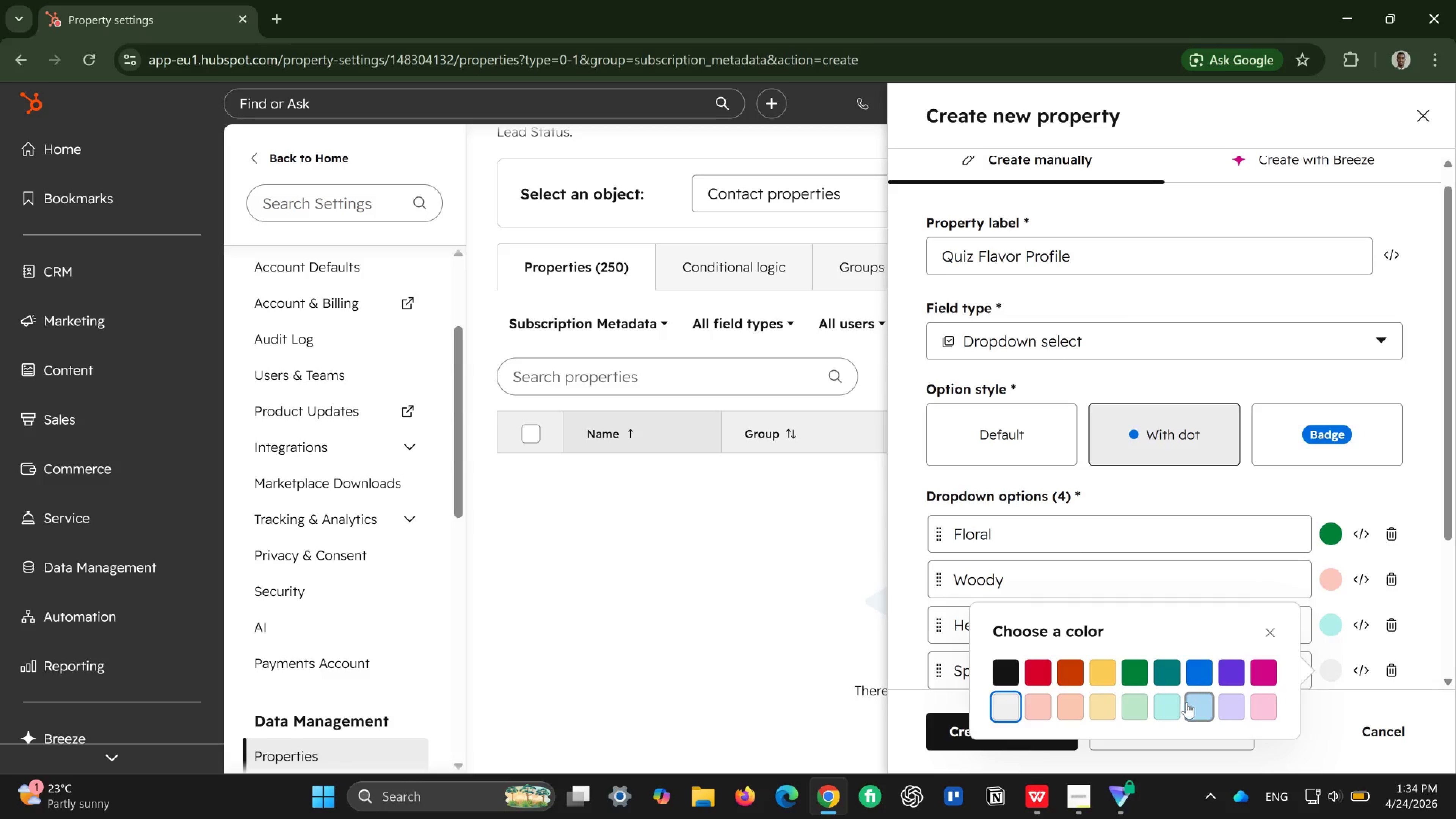 
left_click([1172, 704])
 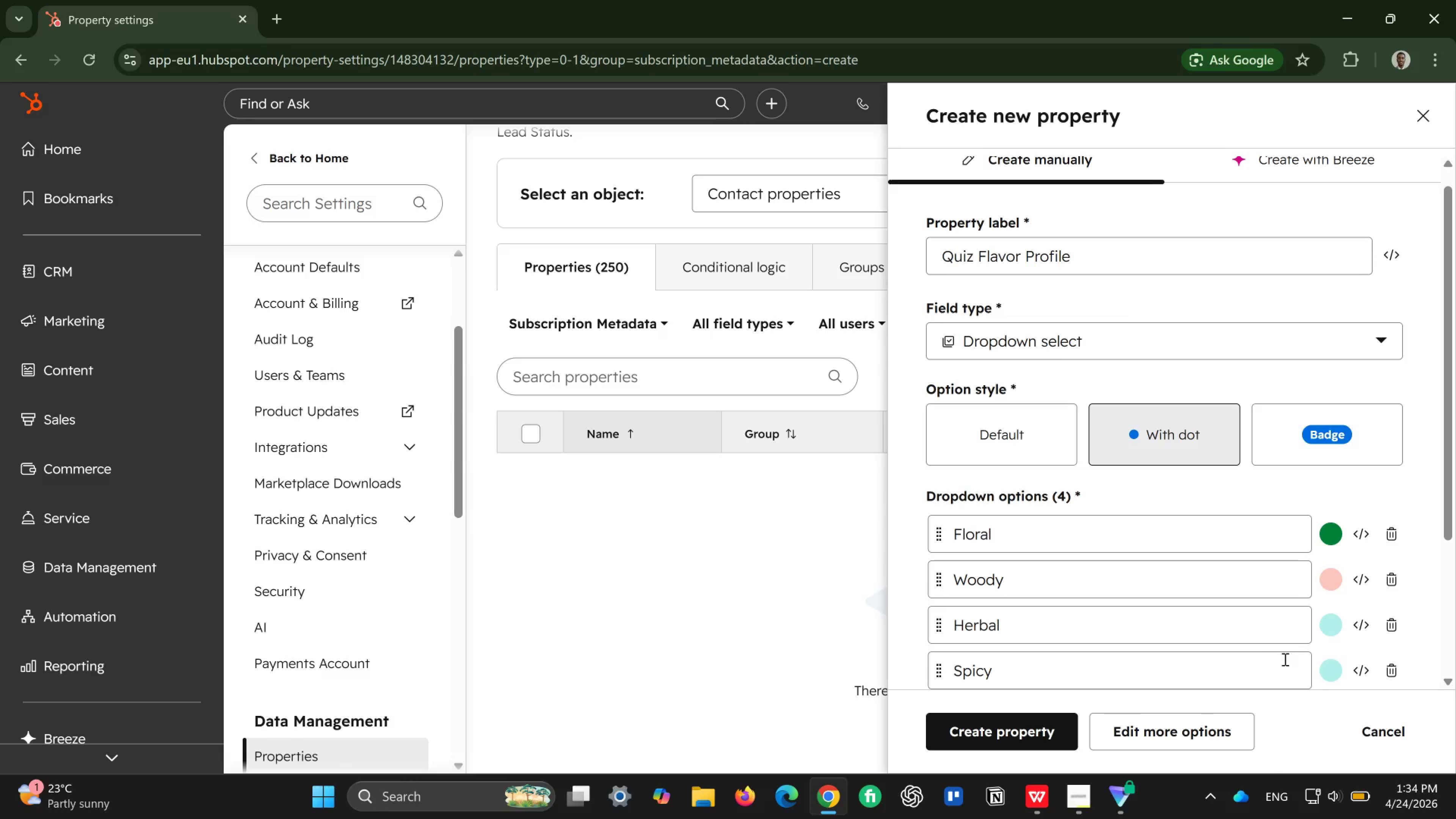 
left_click([1329, 664])
 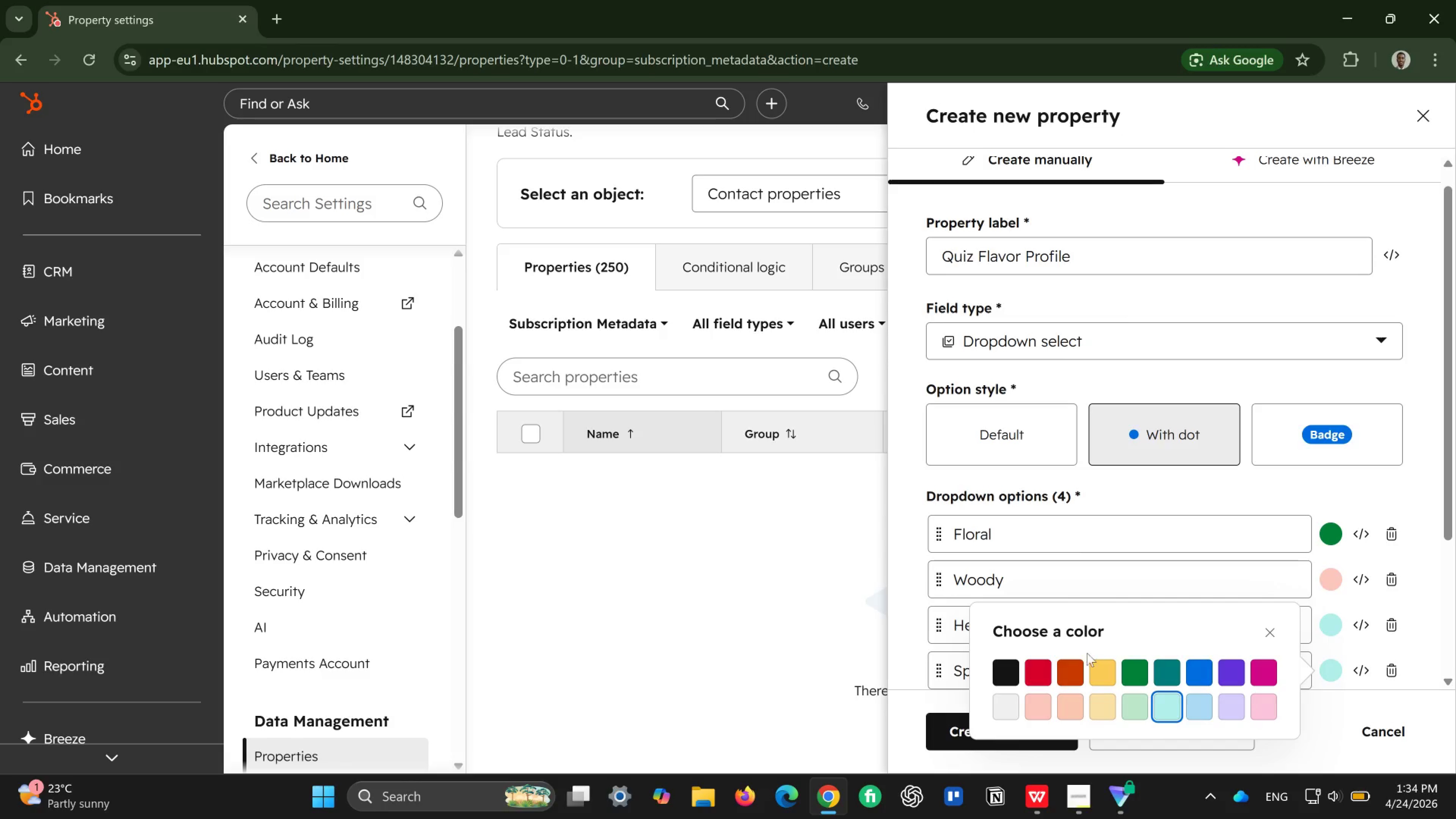 
left_click([1112, 664])
 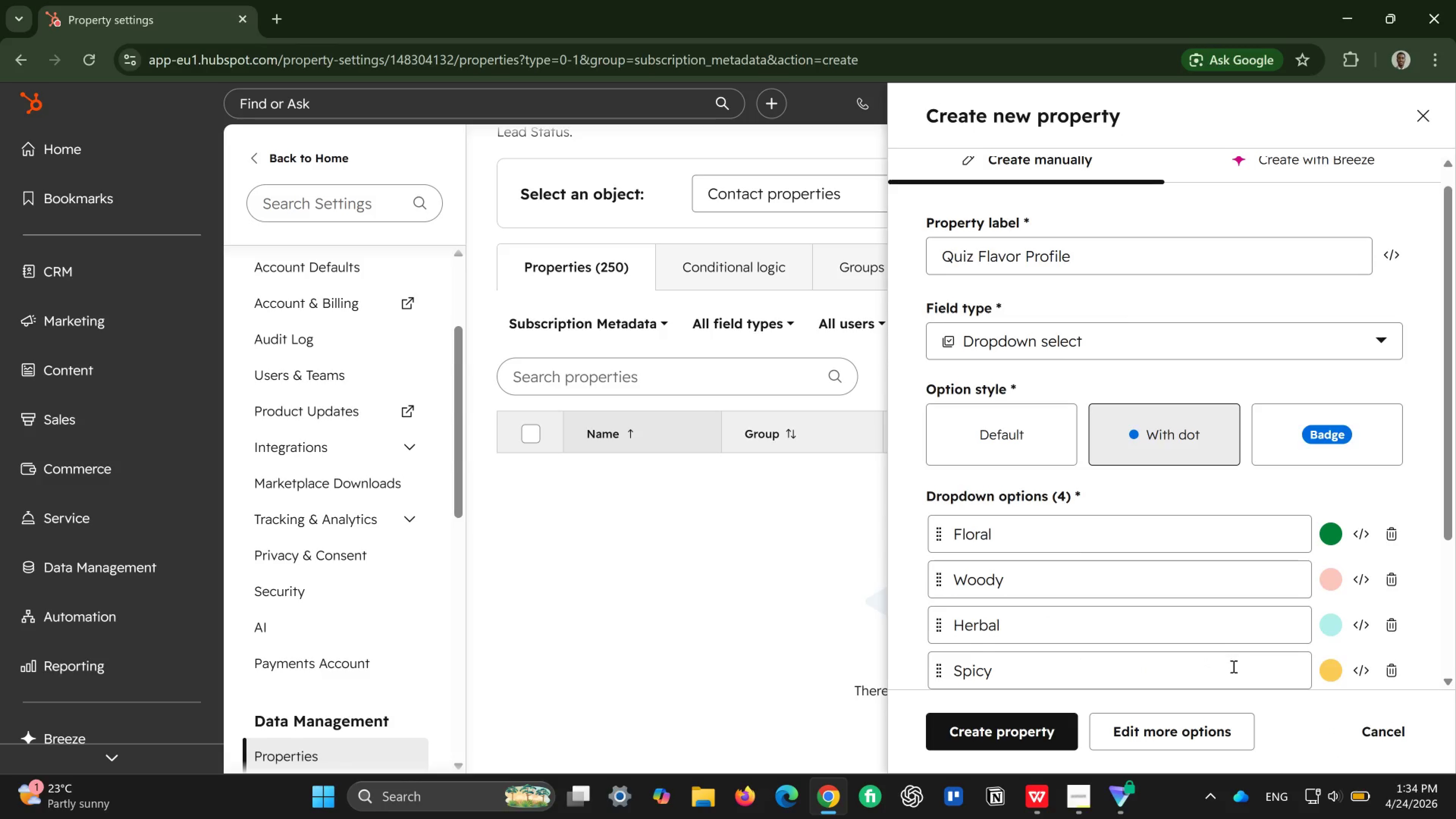 
left_click([1231, 669])
 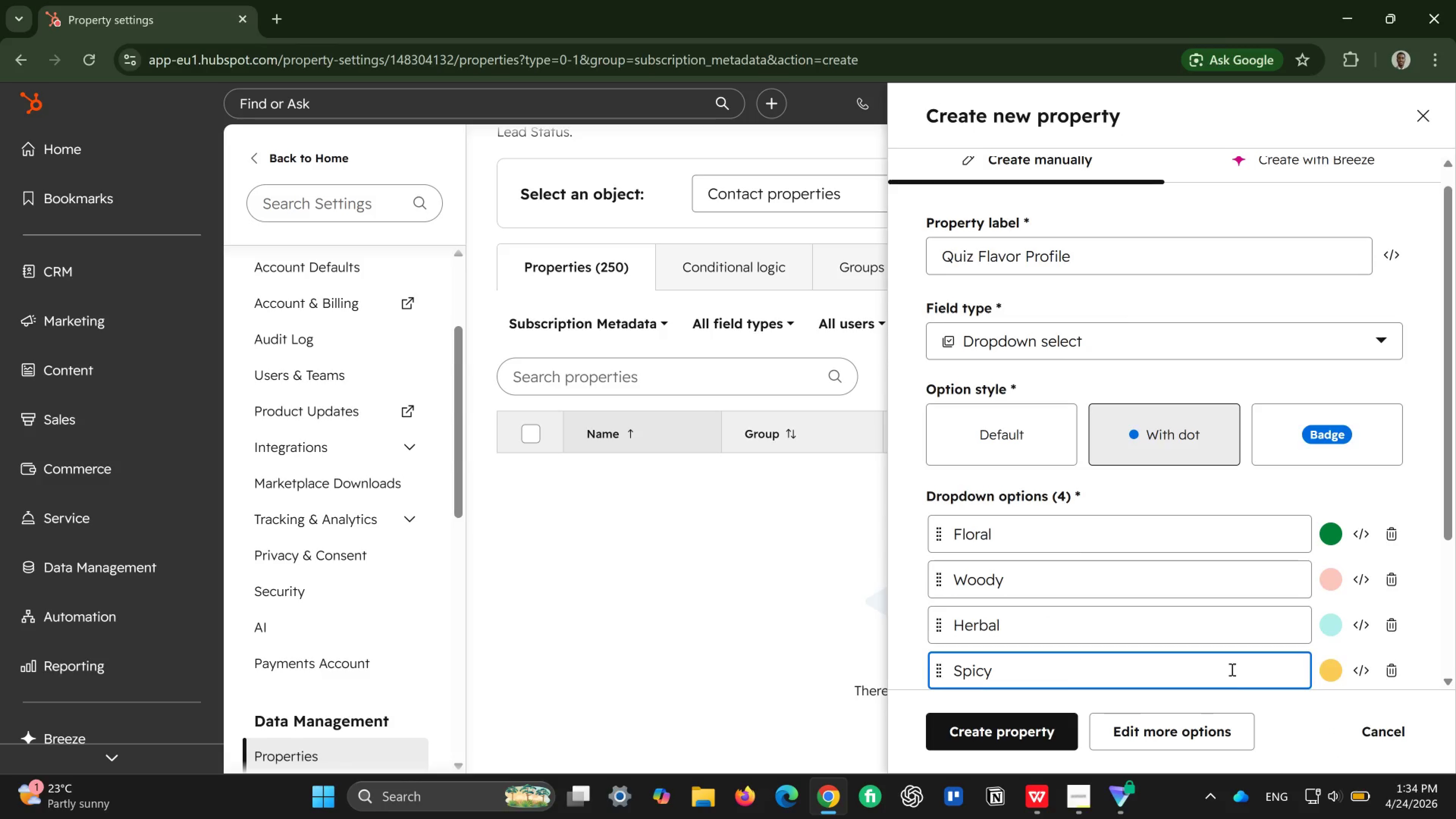 
key(Enter)
 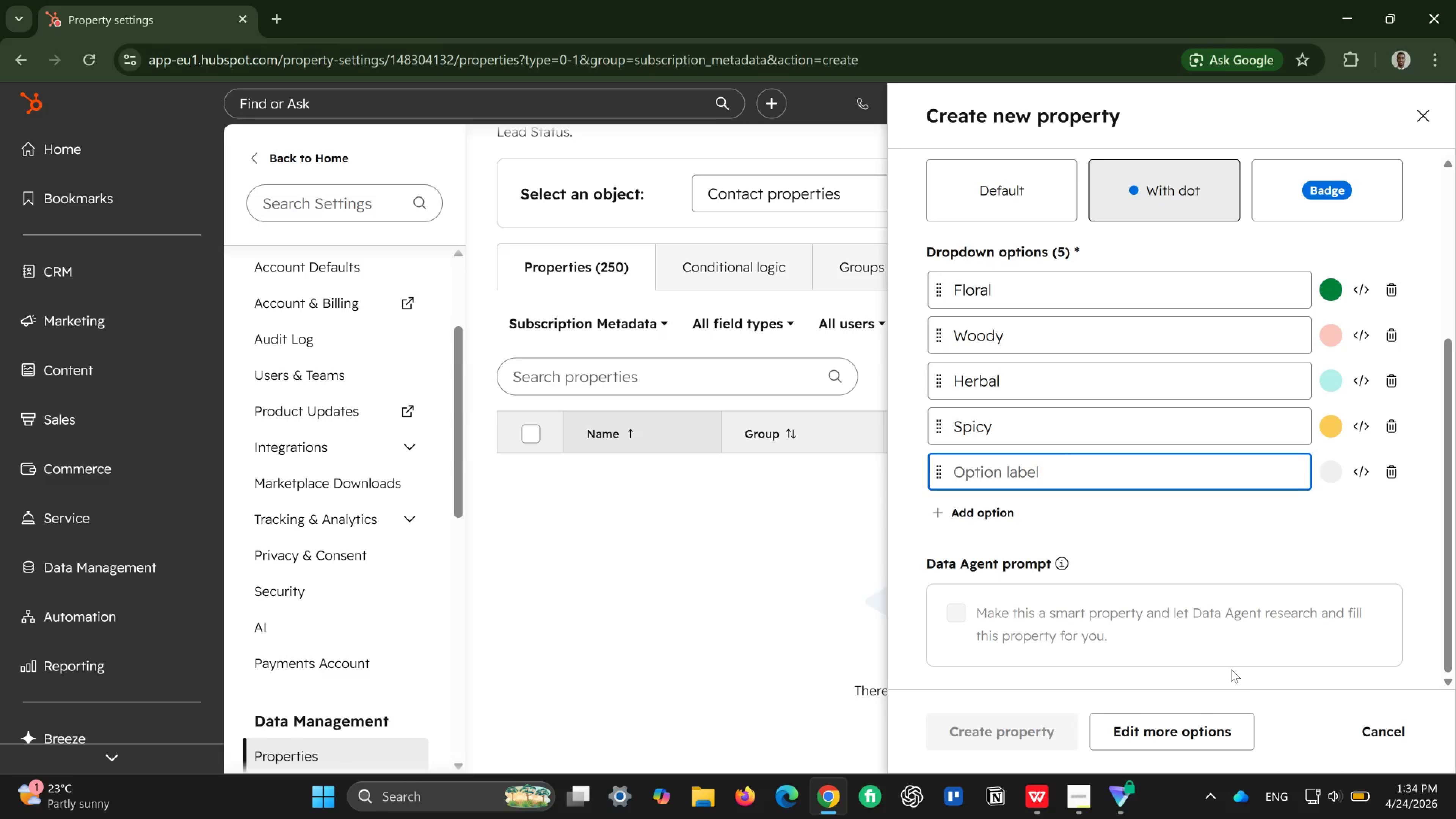 
type(Citrus)
 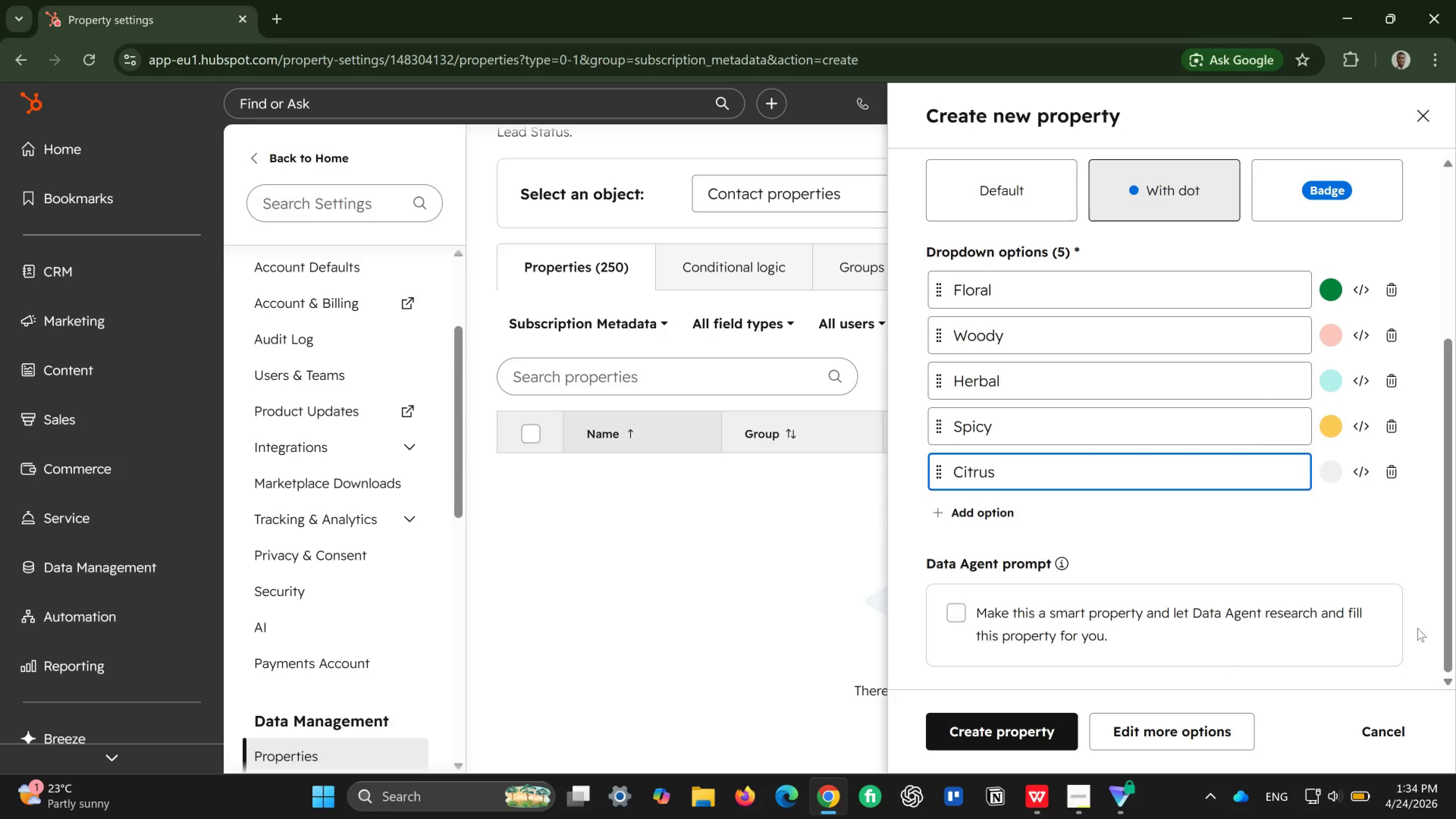 
left_click([1328, 460])
 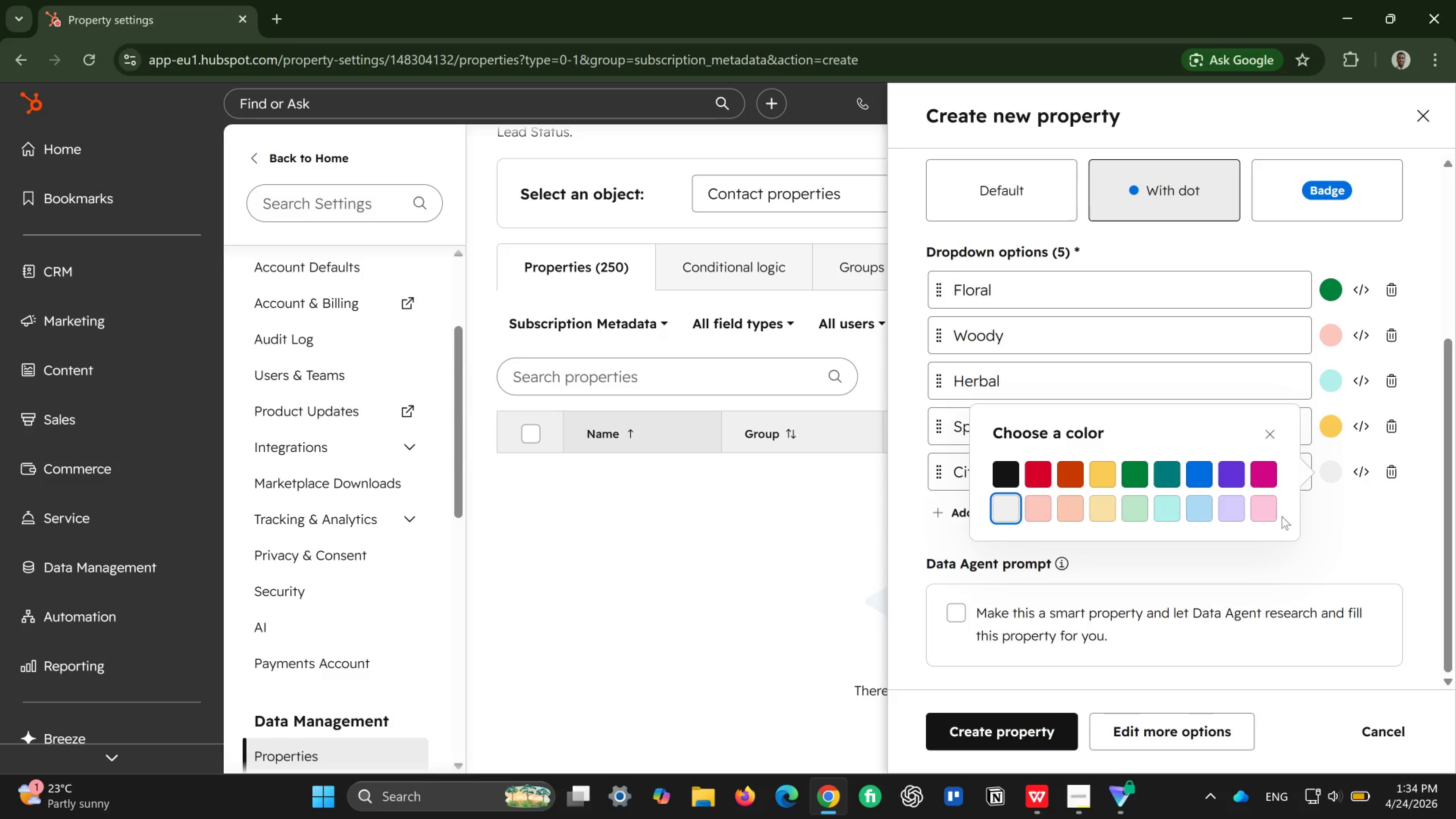 
left_click([1271, 515])
 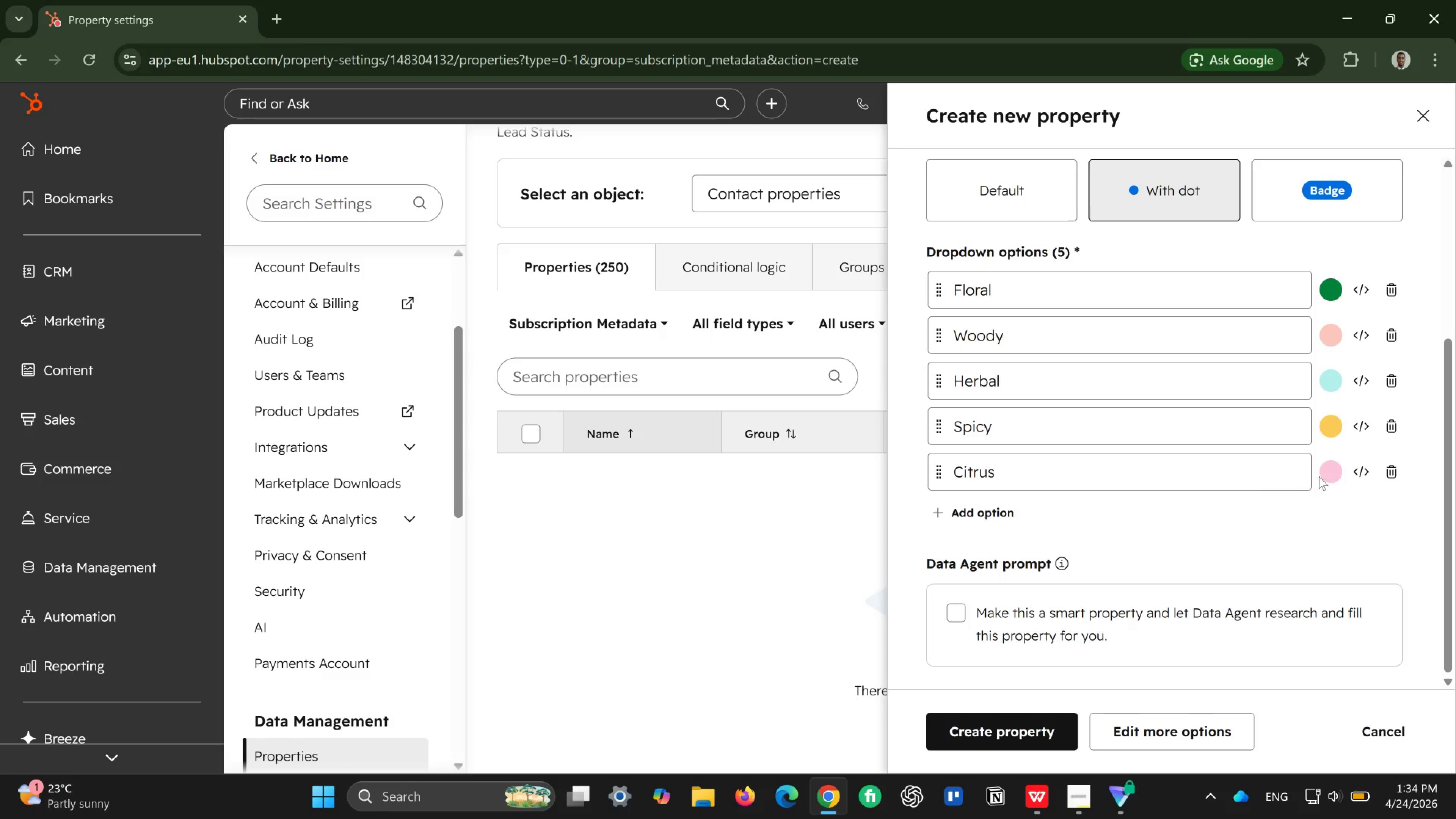 
left_click([1330, 470])
 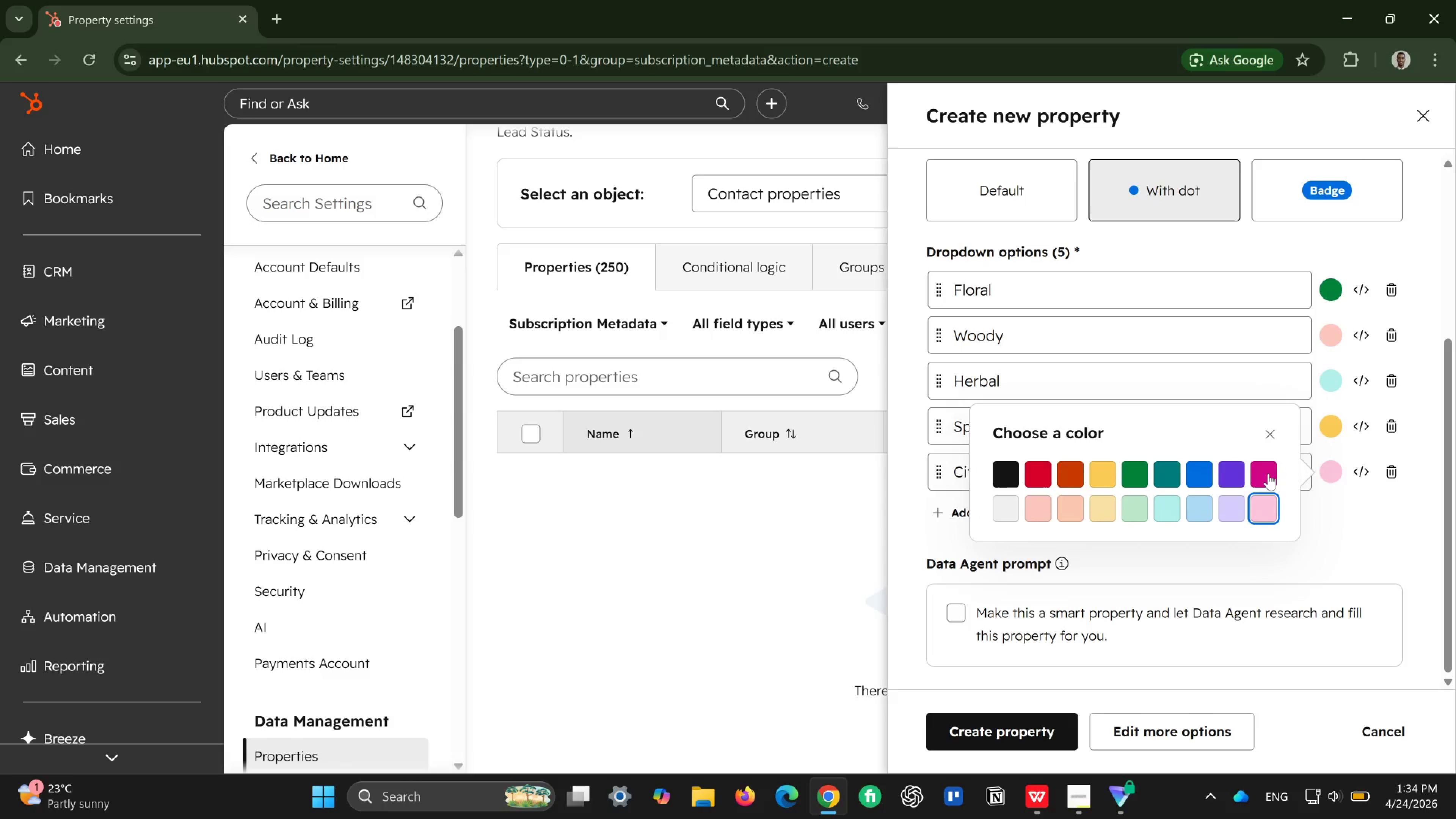 
left_click([1268, 474])
 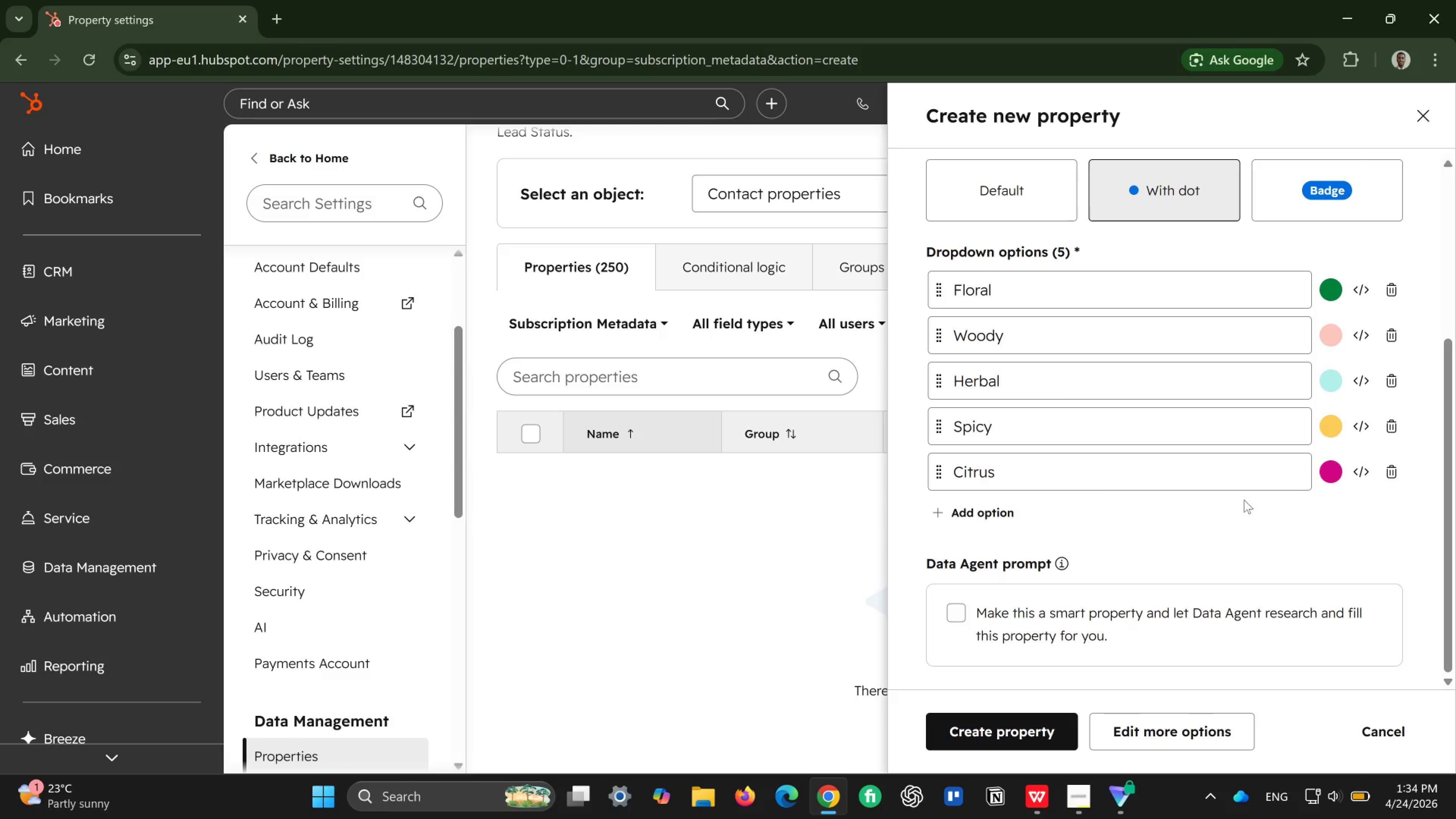 
left_click([1247, 464])
 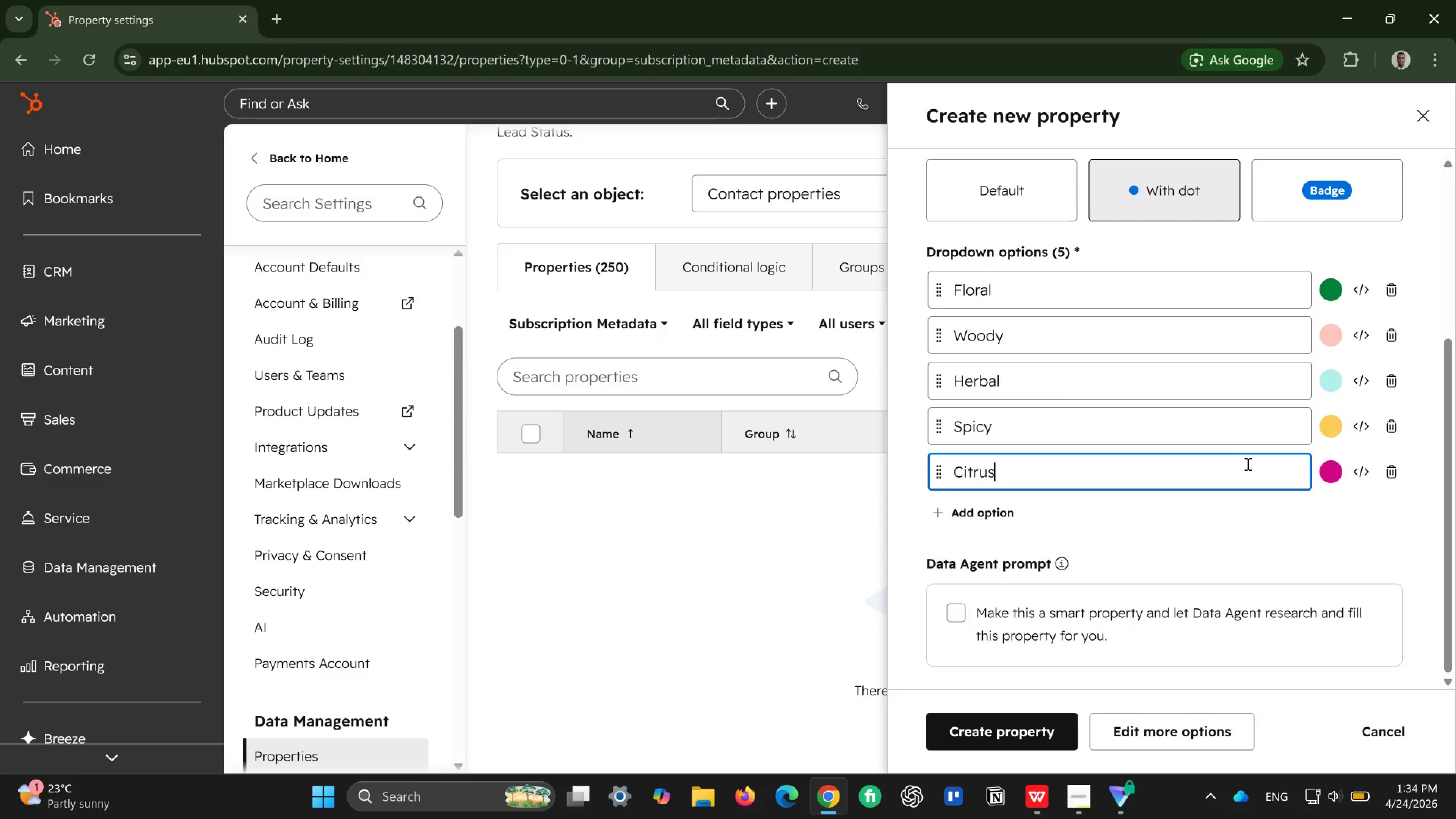 
key(Enter)
 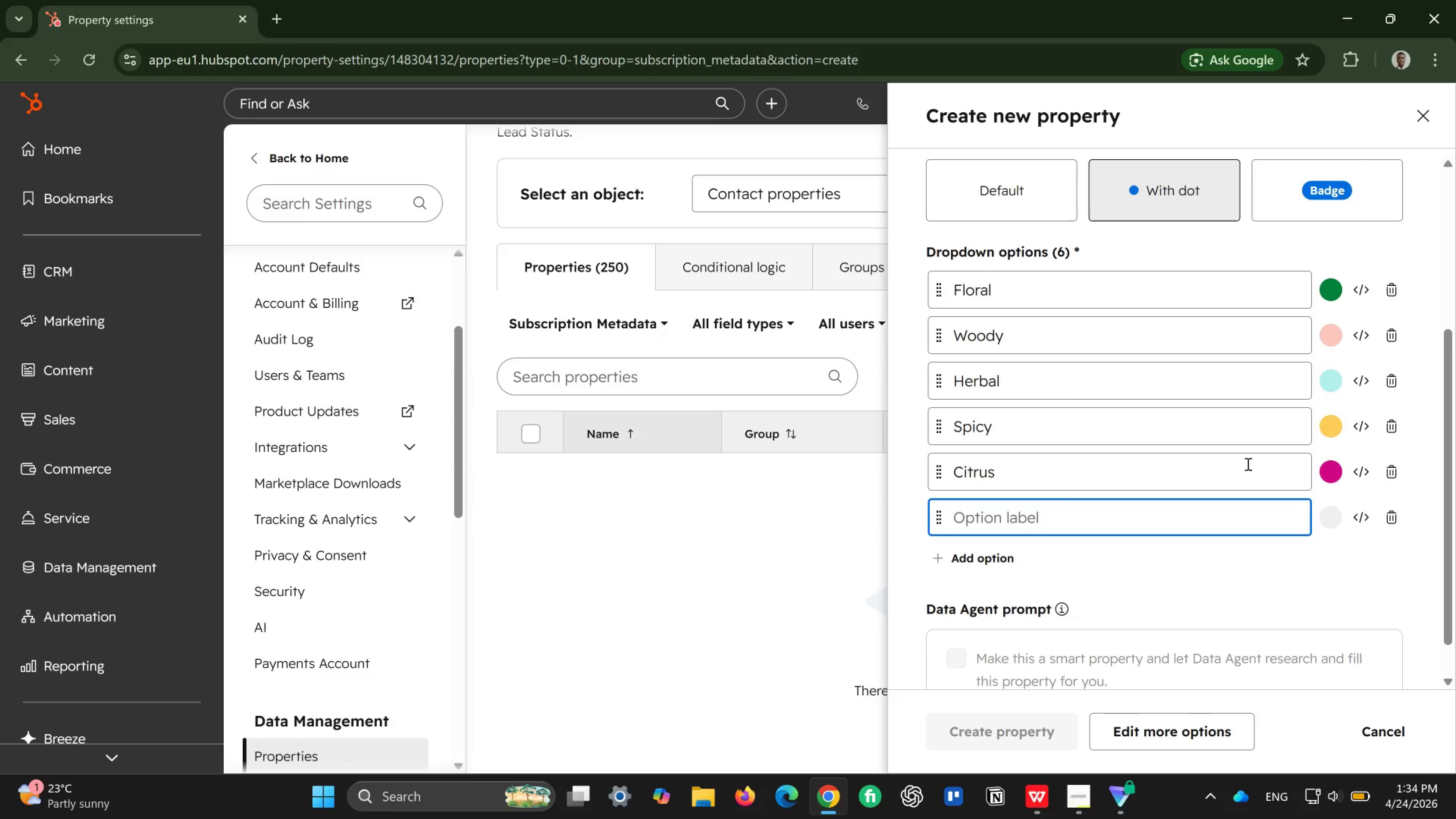 
type(Smookey)
 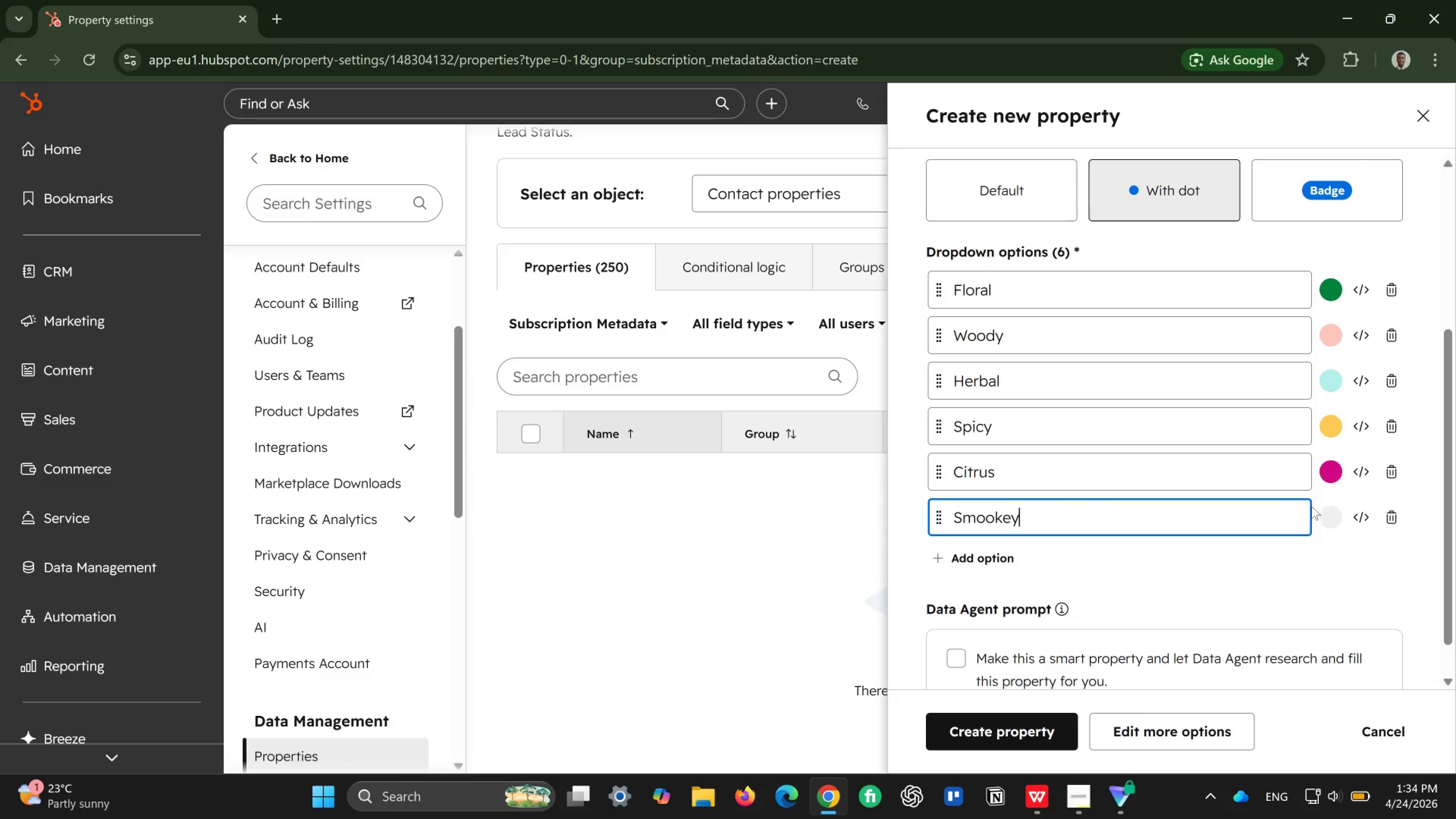 
left_click([1325, 513])
 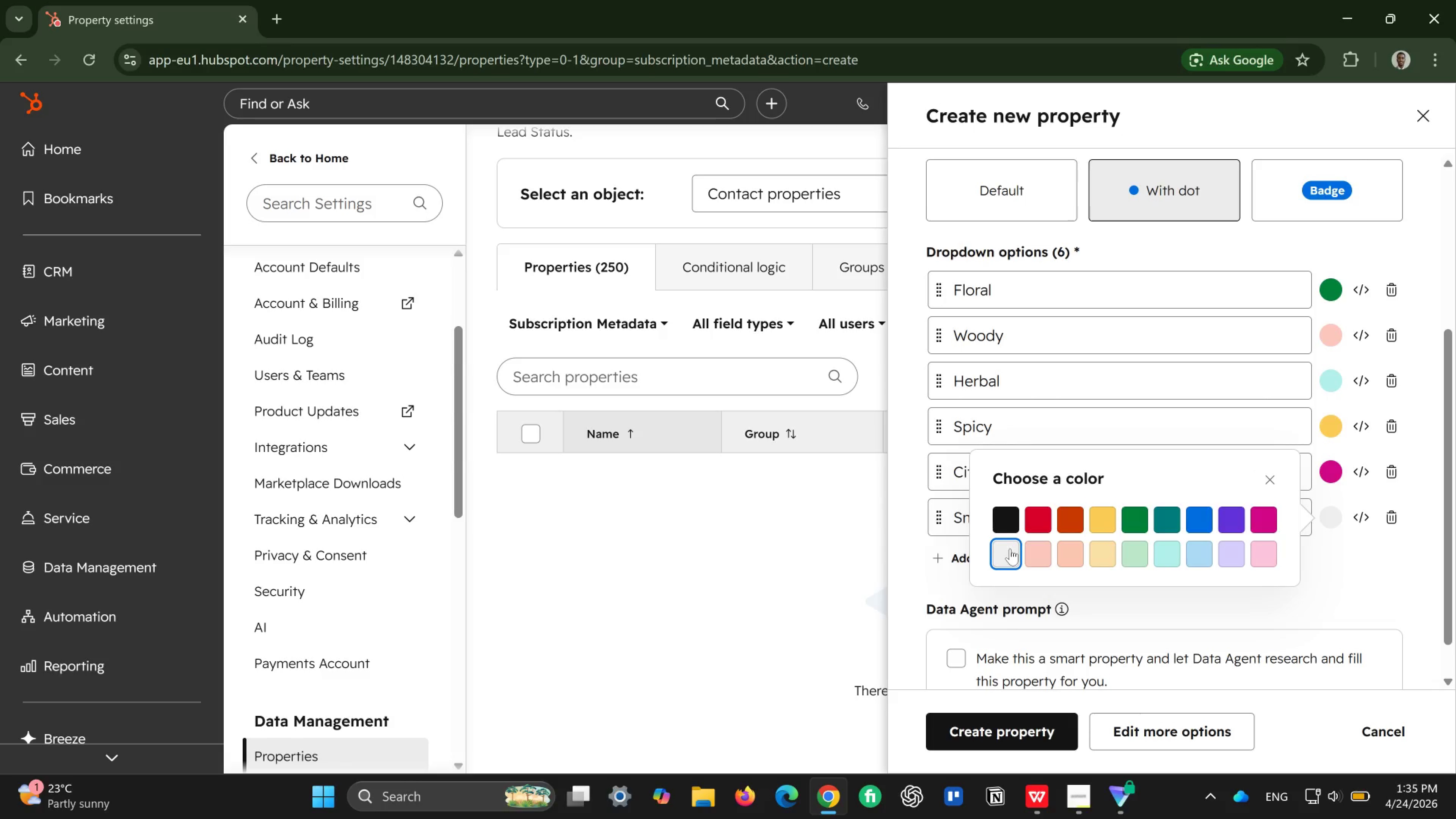 
wait(5.07)
 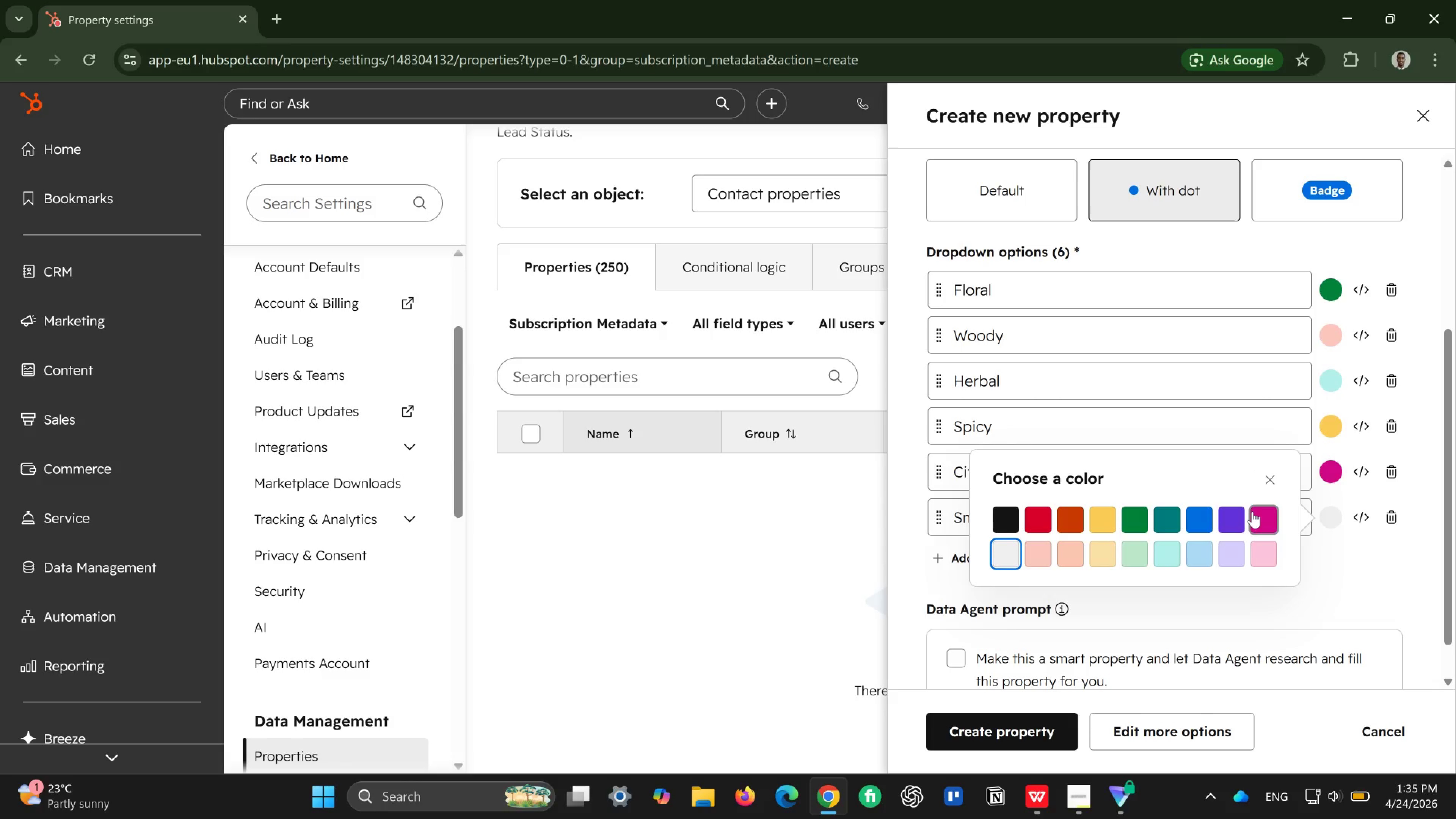 
left_click([1010, 549])
 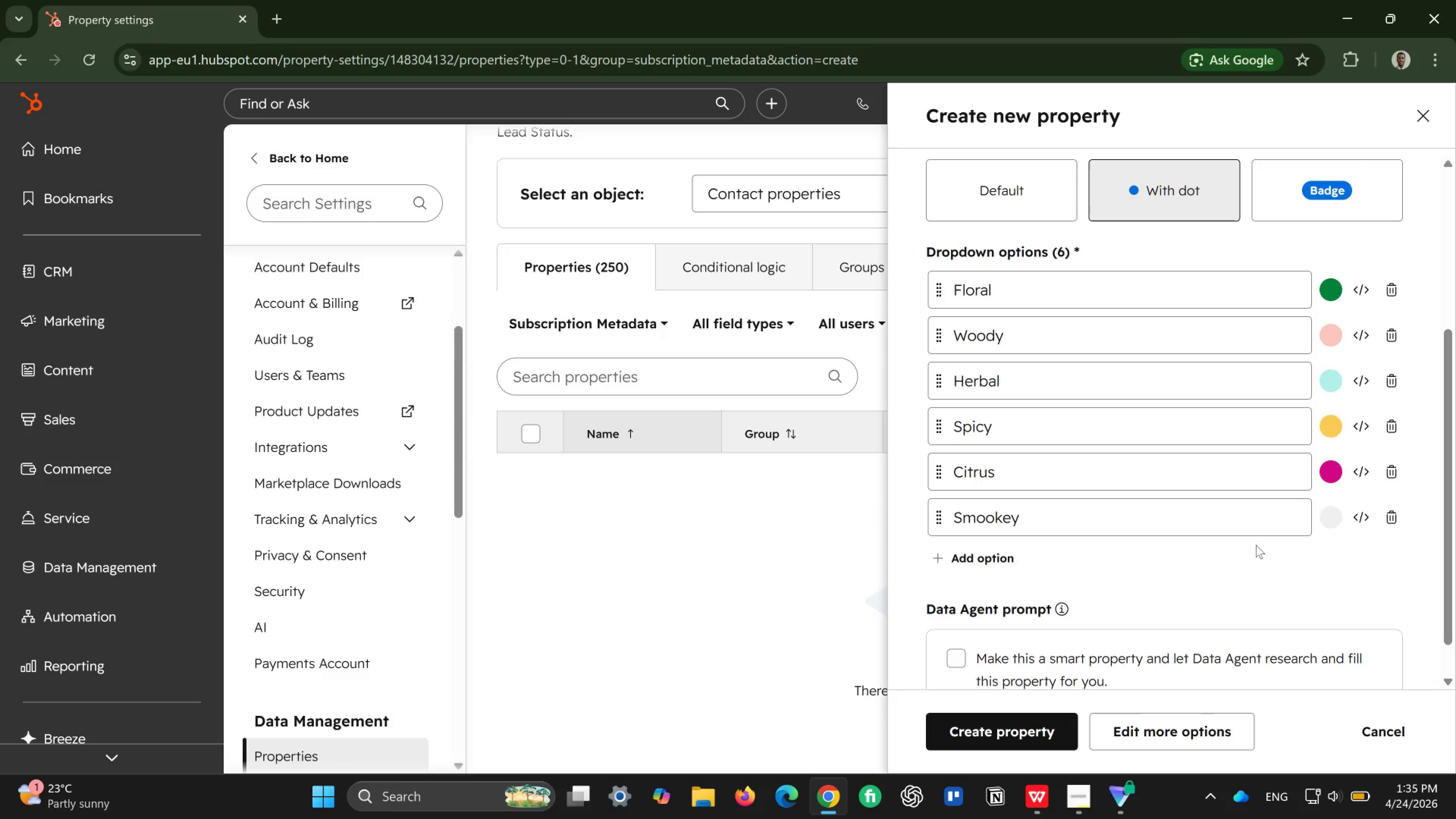 
scroll: coordinate [1256, 545], scroll_direction: down, amount: 2.0
 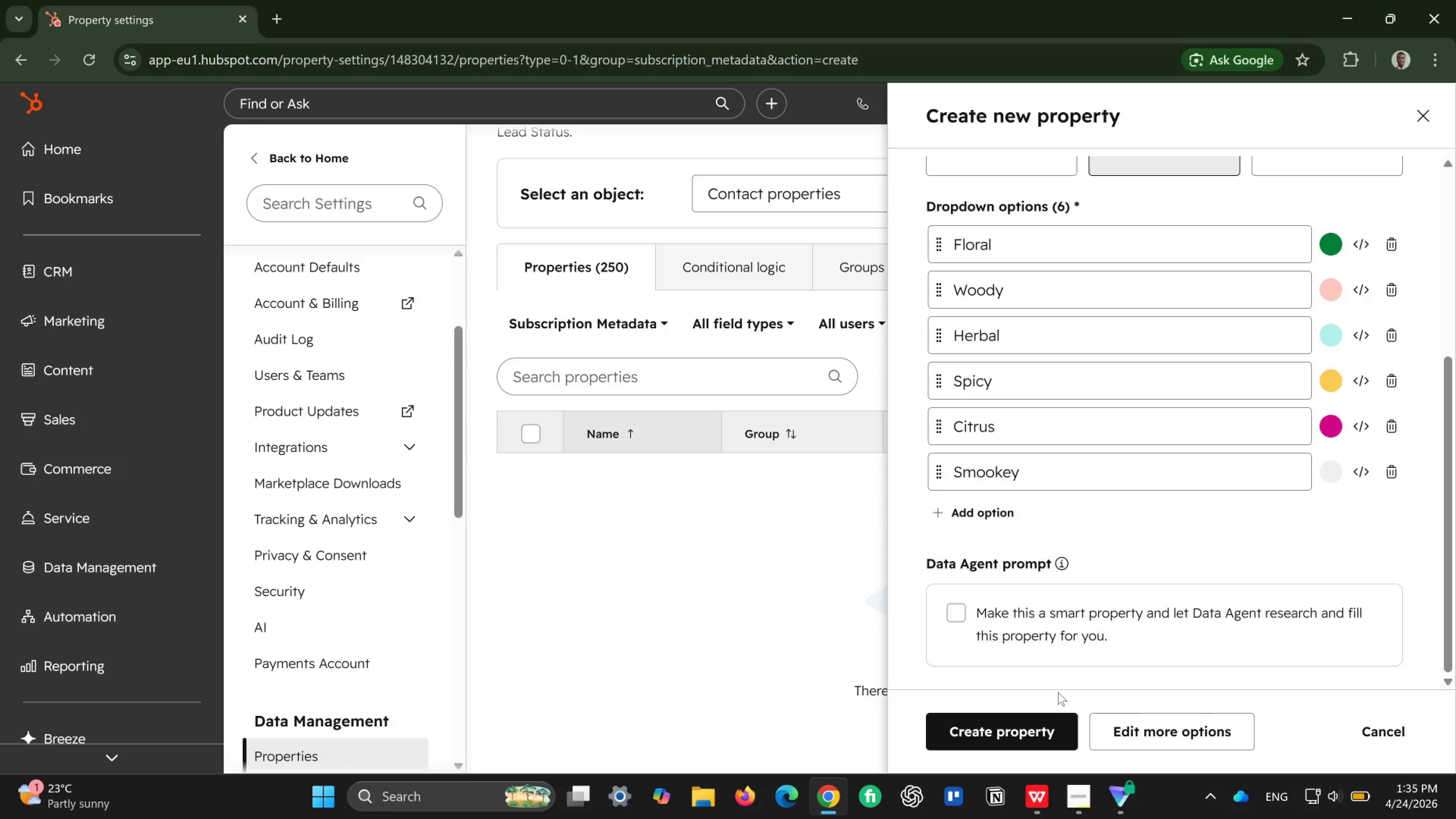 
wait(31.52)
 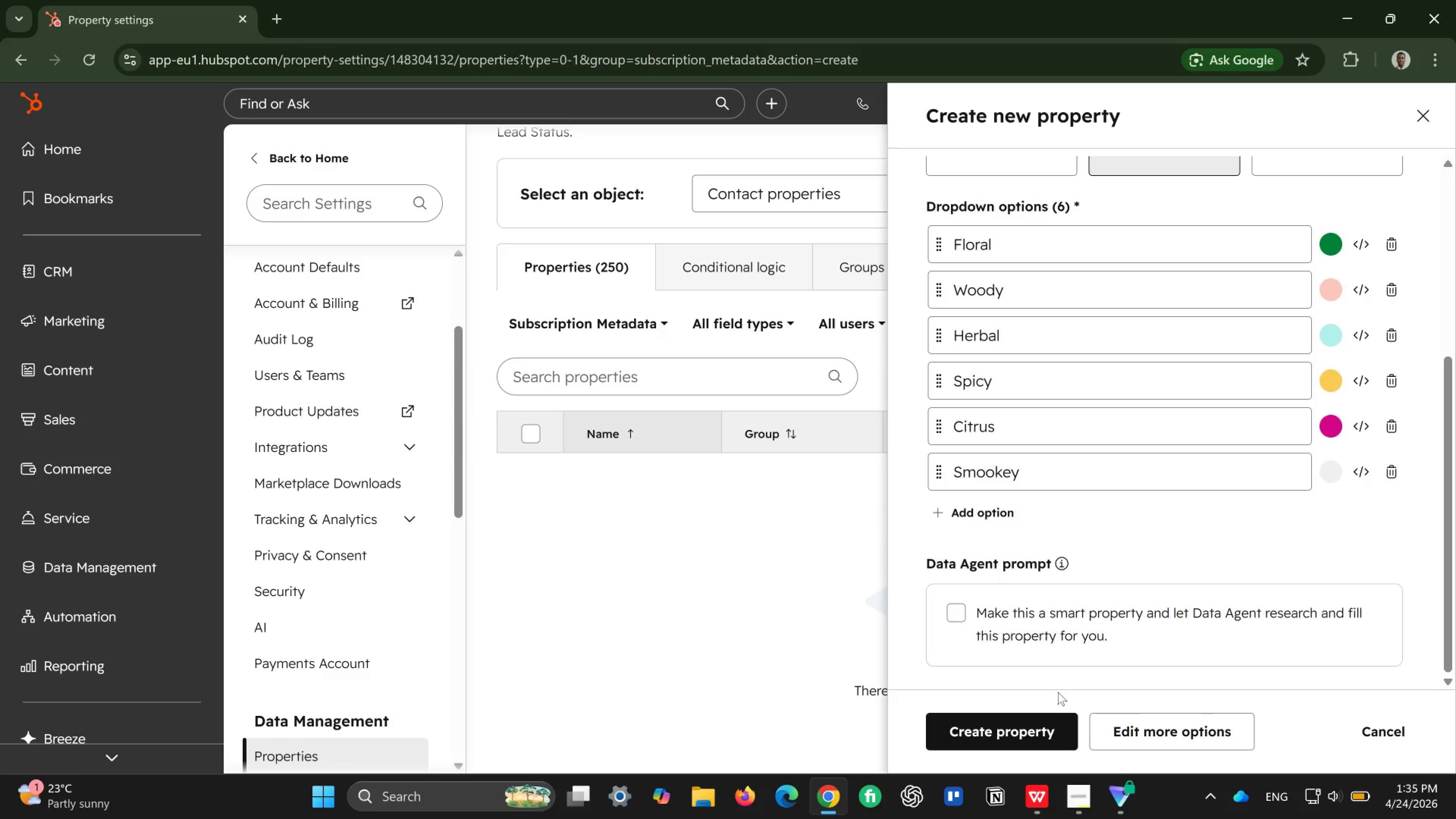 
scroll: coordinate [1338, 580], scroll_direction: down, amount: 3.0
 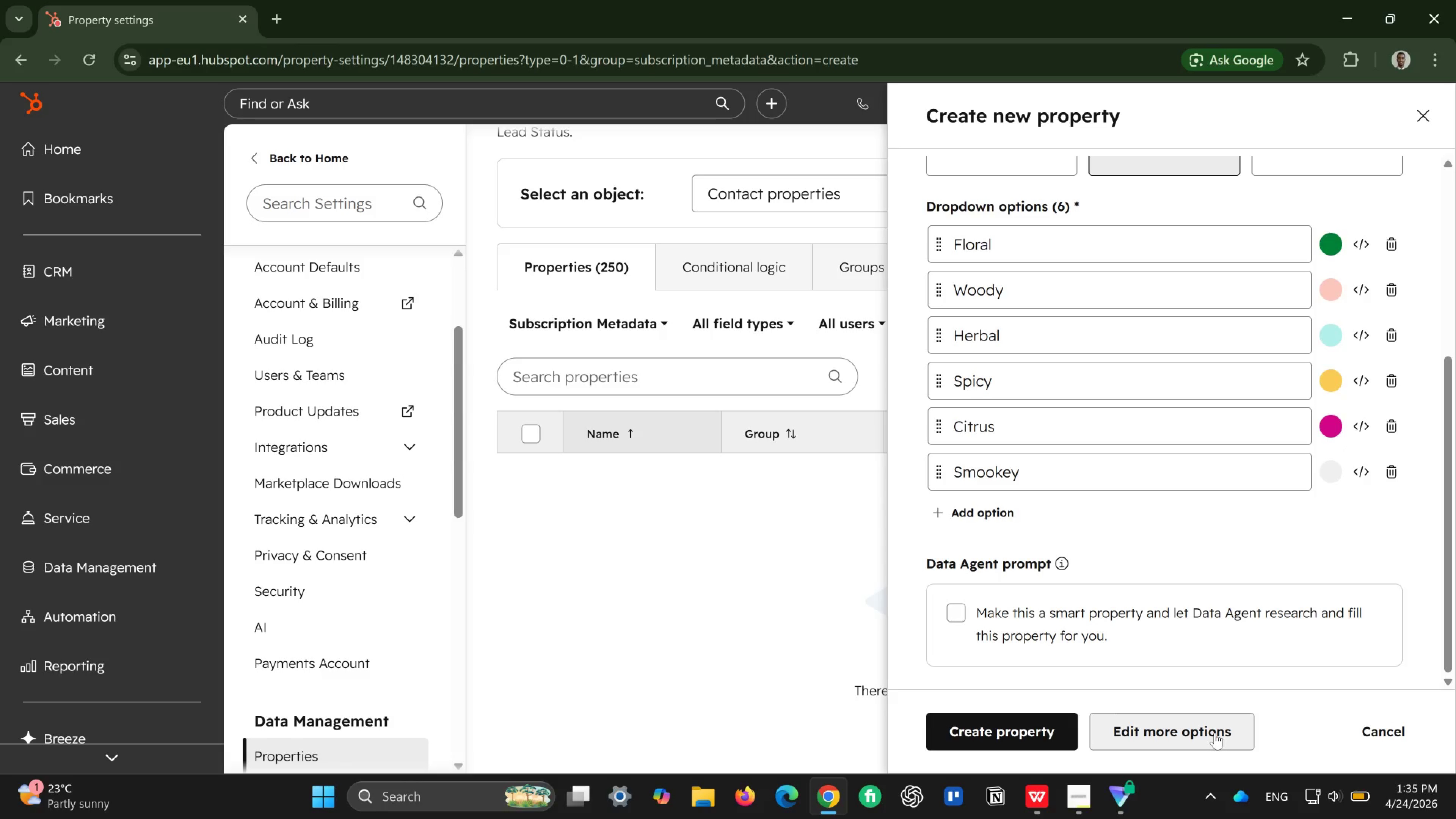 
left_click([1215, 733])
 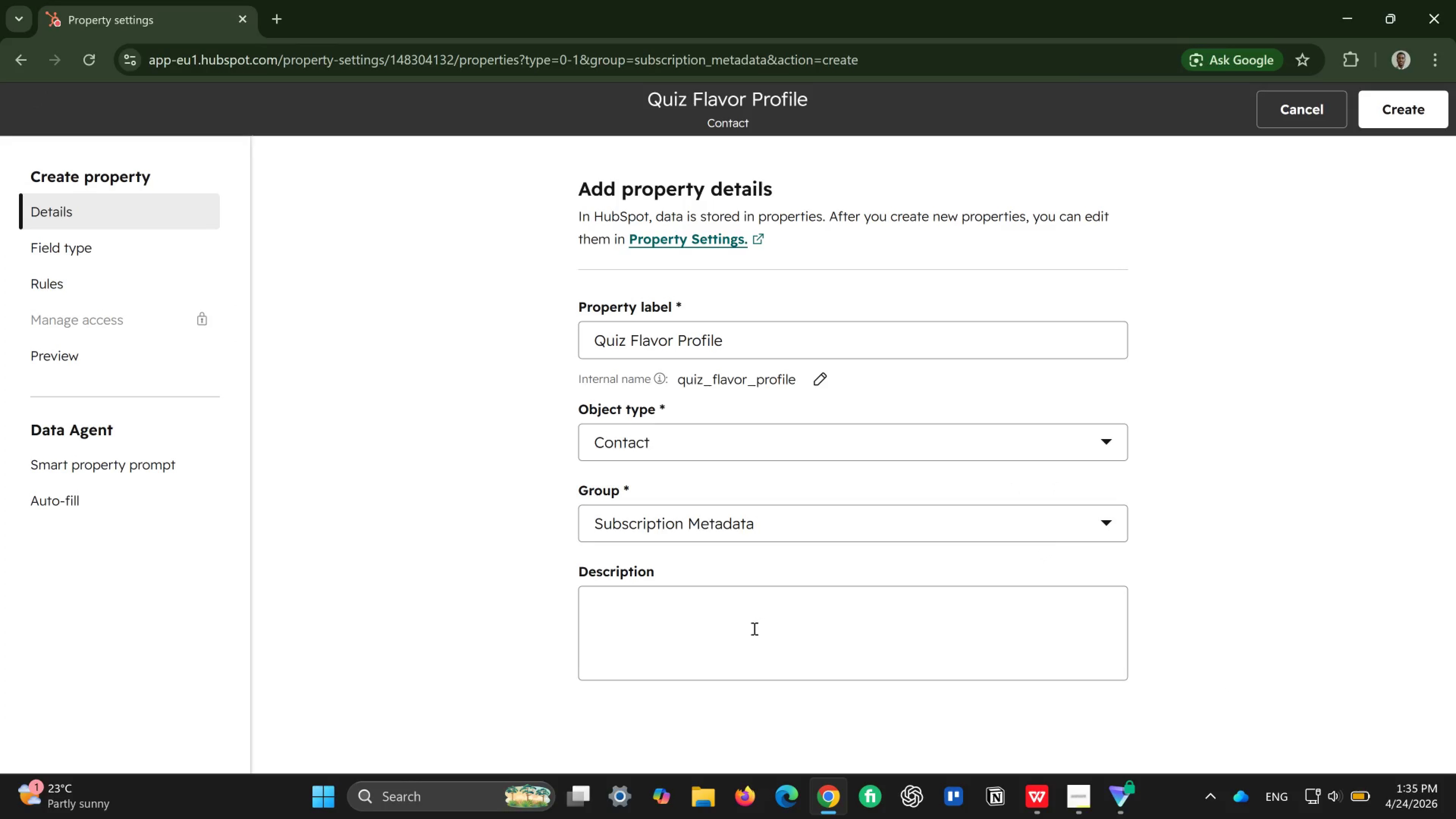 
wait(5.28)
 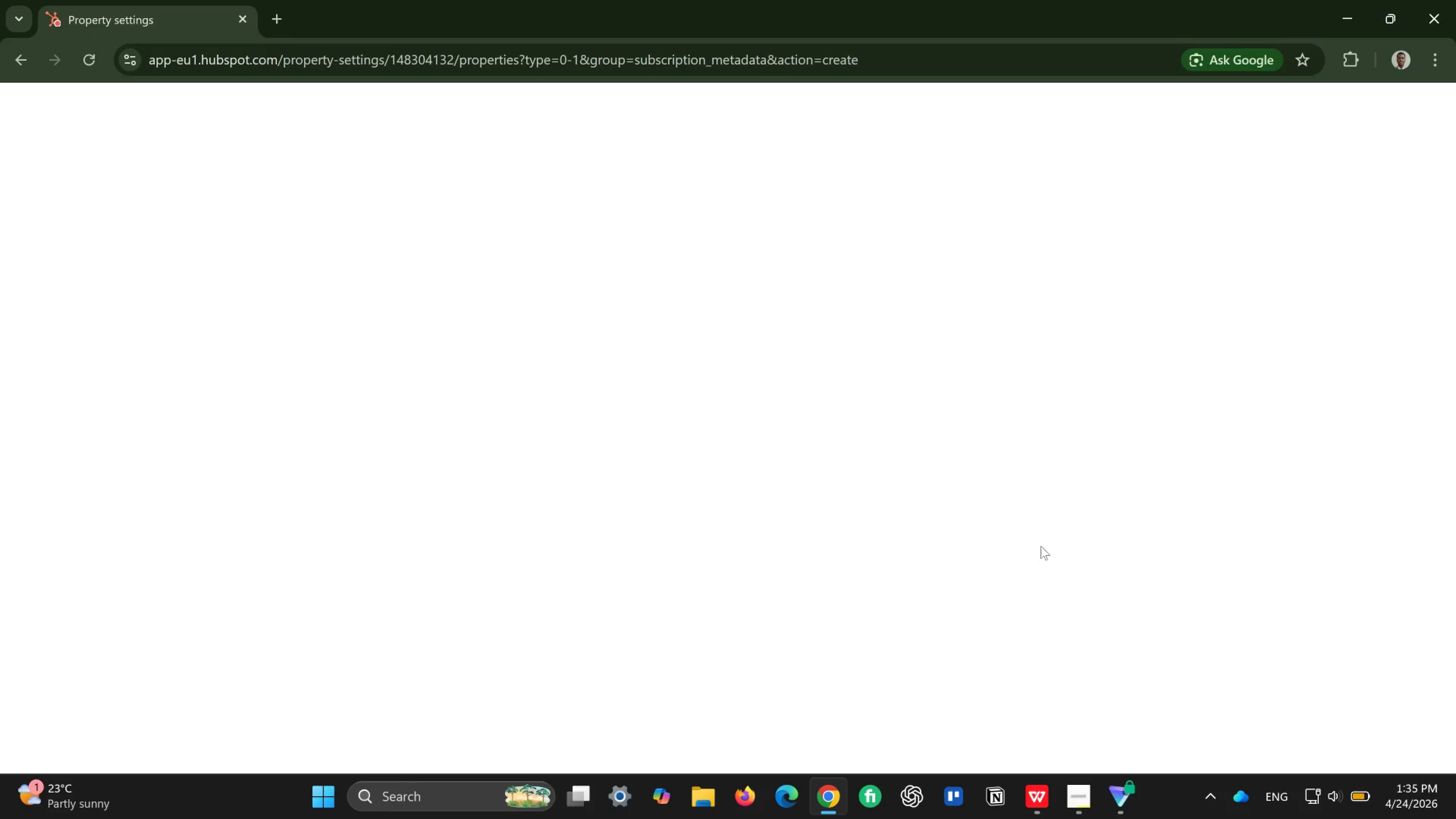 
left_click([765, 620])
 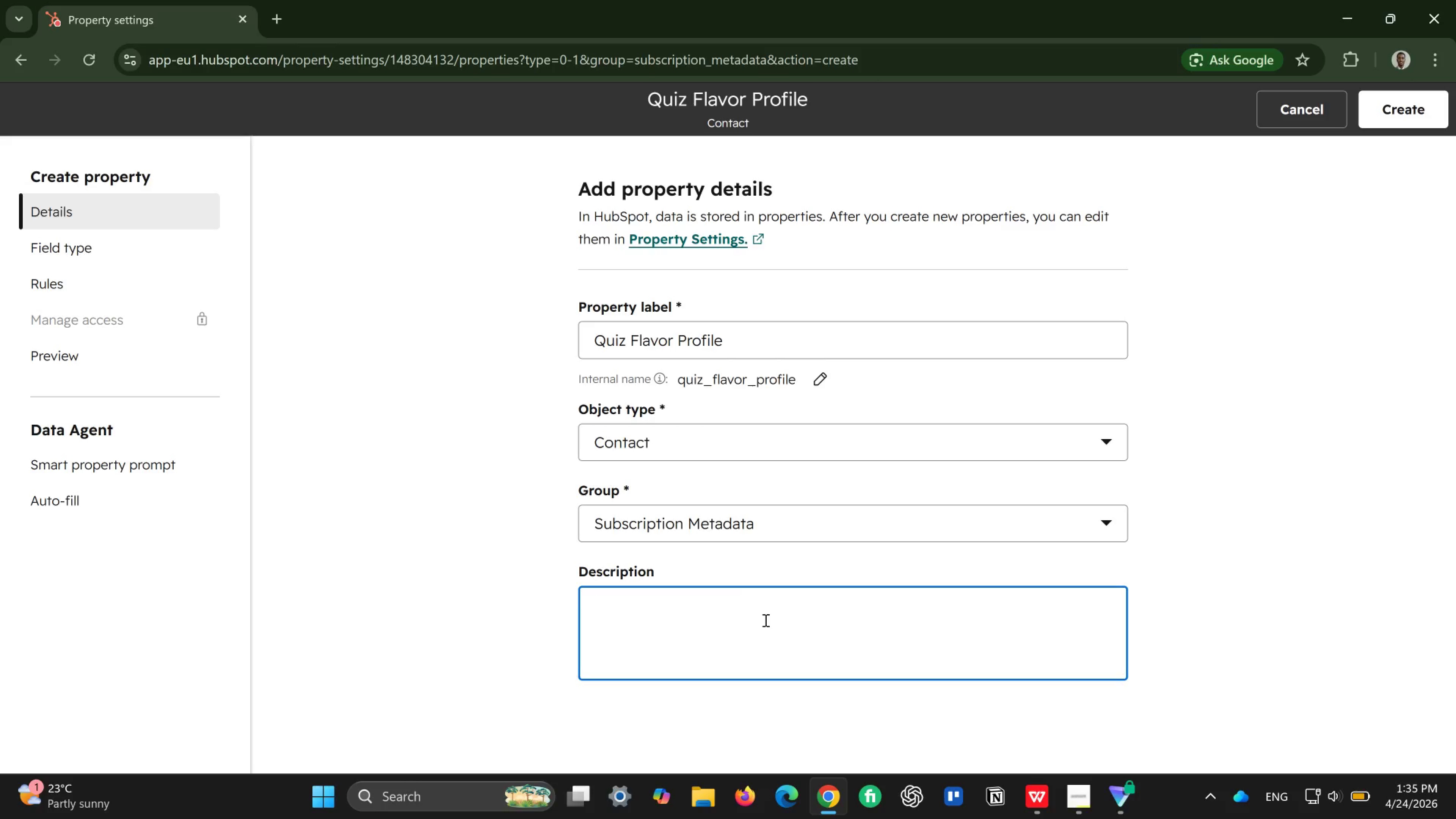 
wait(7.63)
 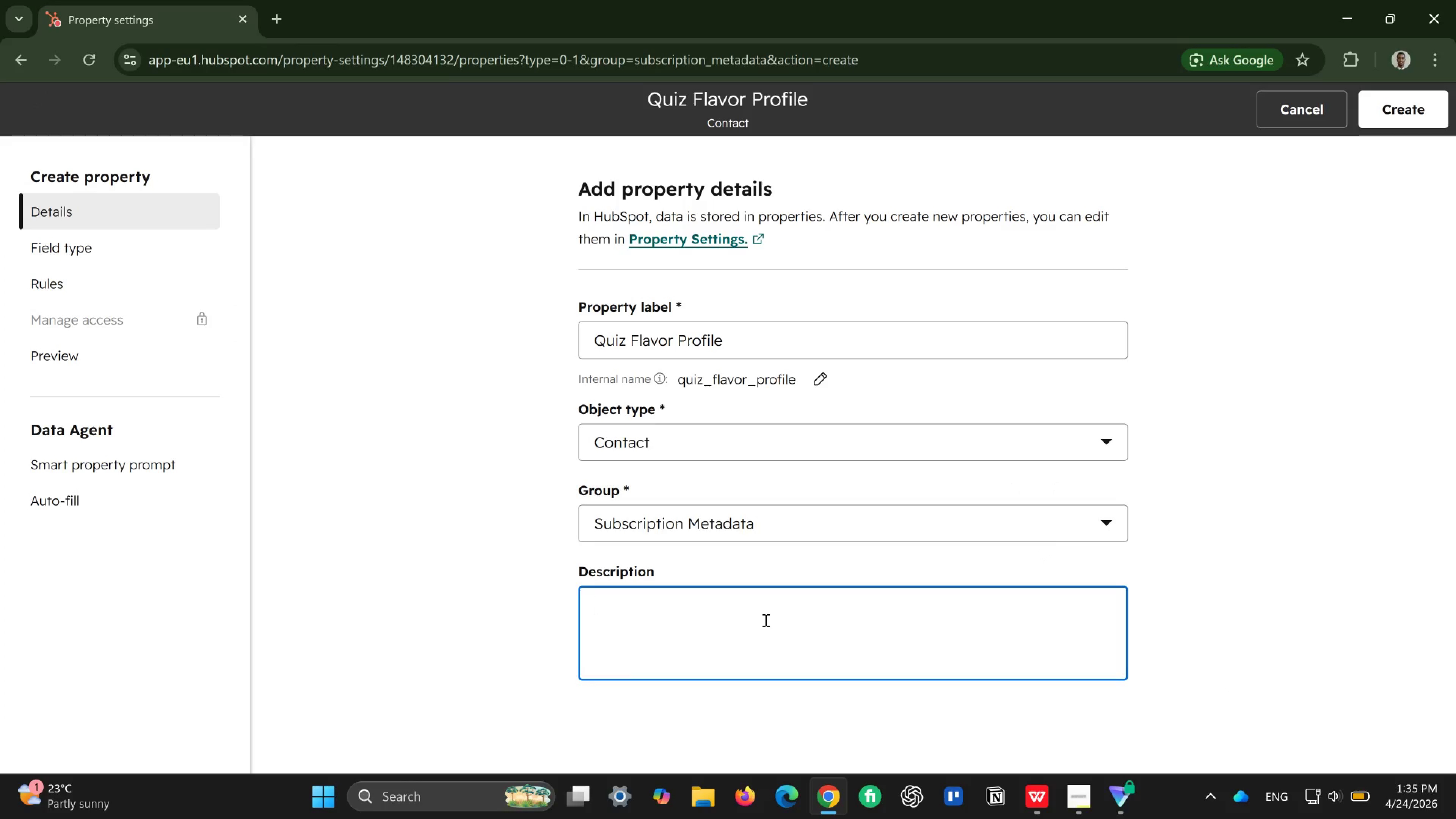 
type(A do)
key(Backspace)
type(ropdown )
 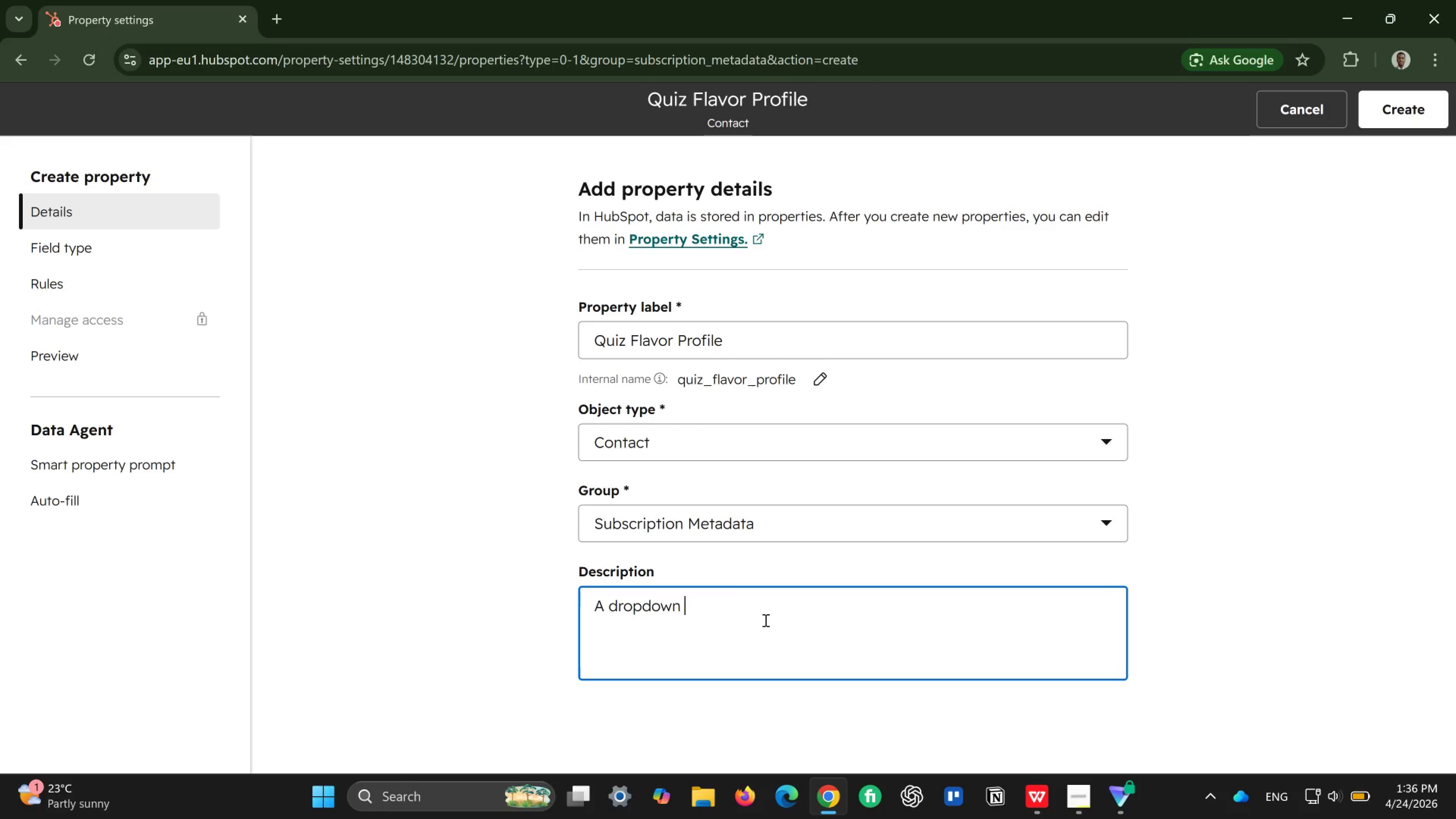 
wait(8.32)
 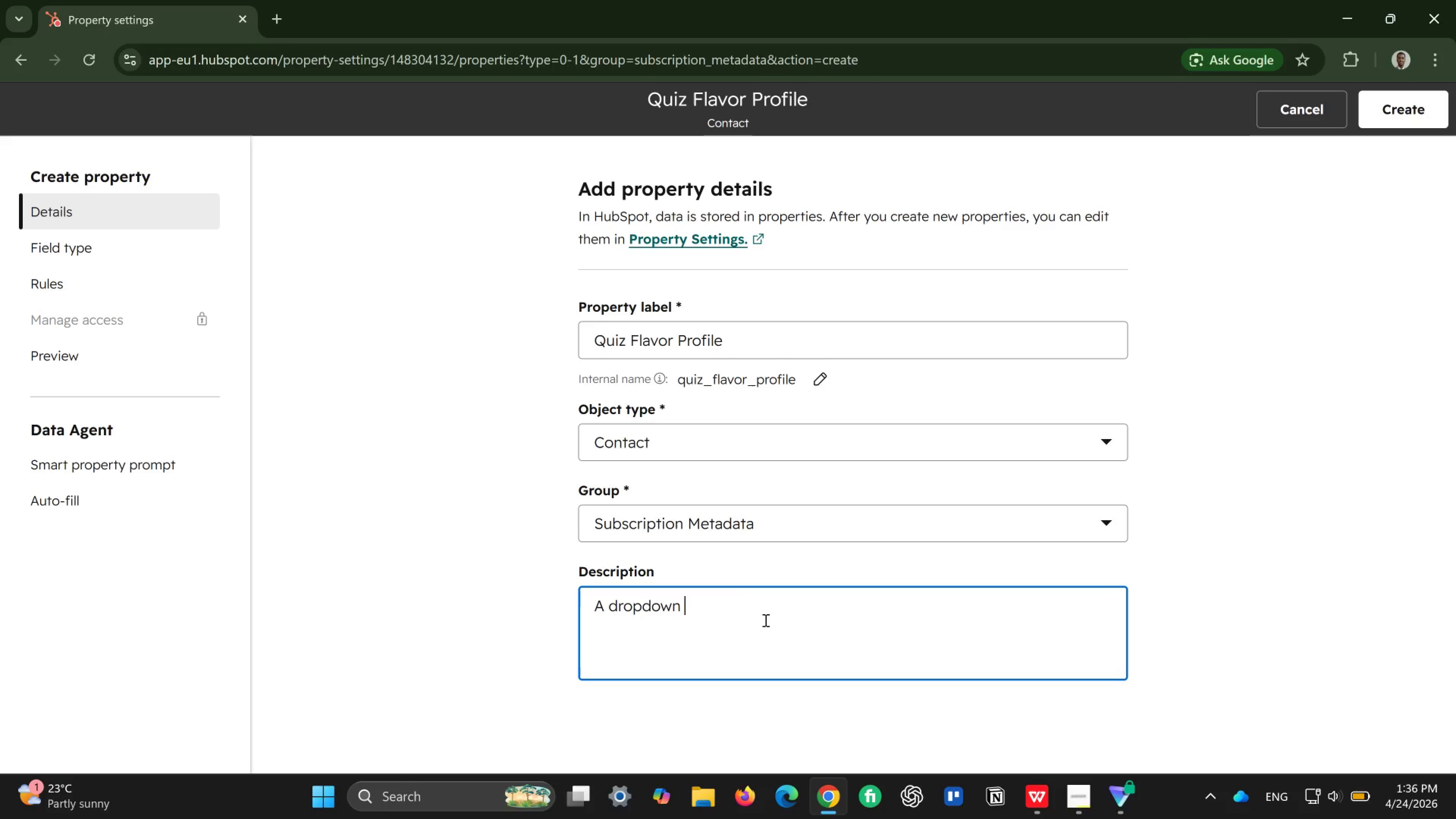 
type(contact)
 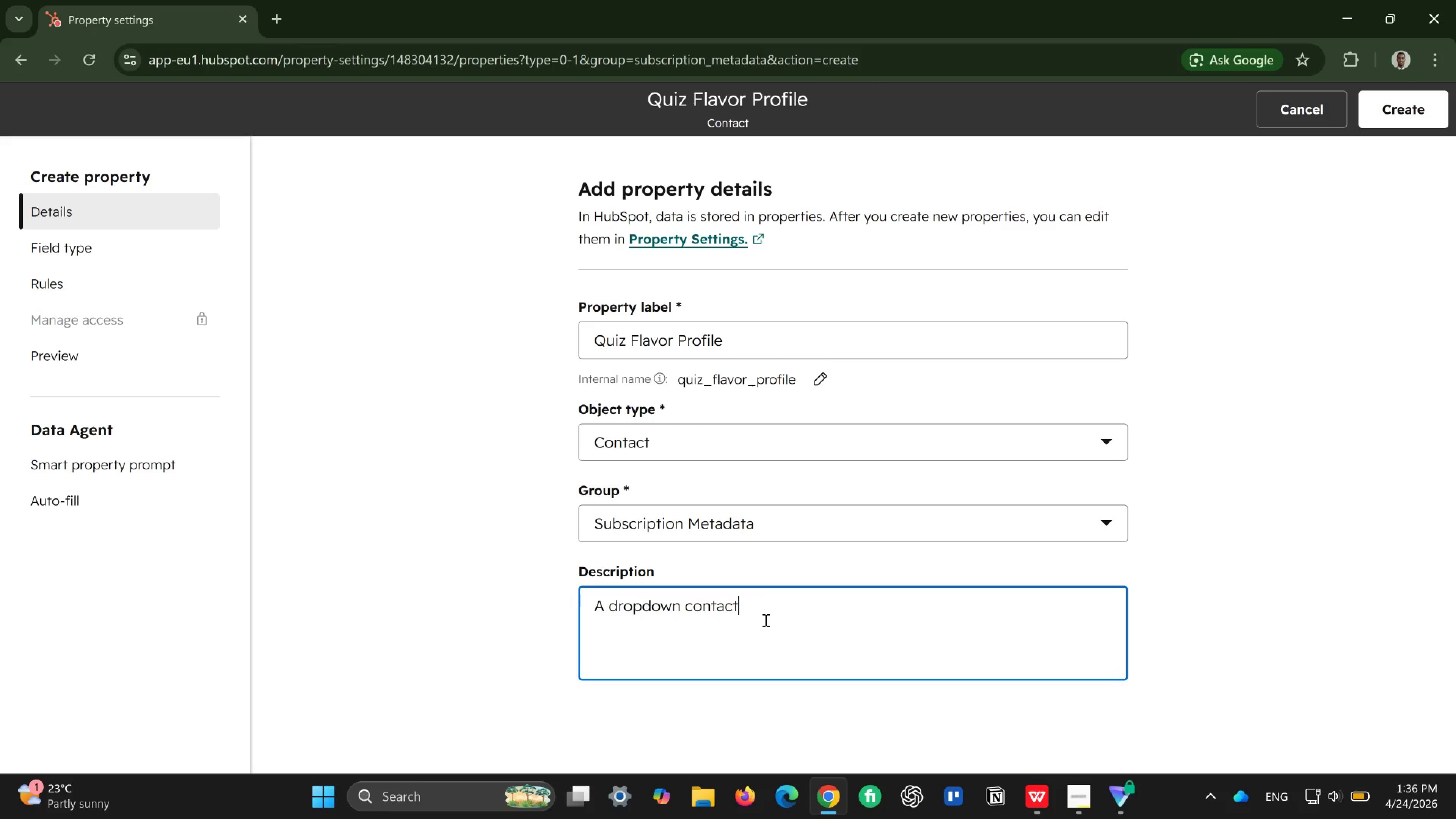 
type(P)
key(Backspace)
type( property that )
 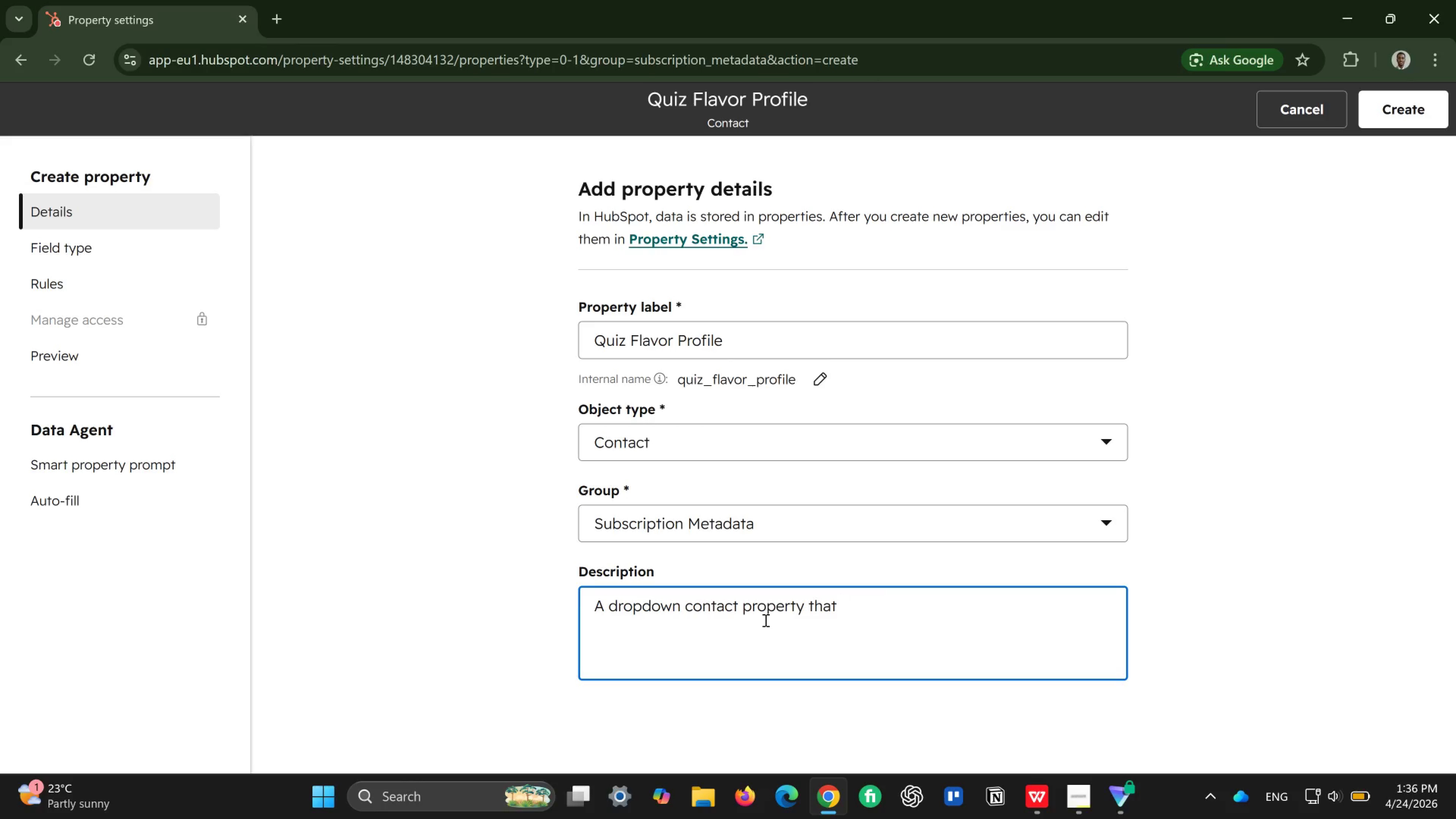 
type(records the honr)
key(Backspace)
type(ey flavor preference selectee)
key(Backspace)
type(d by )
 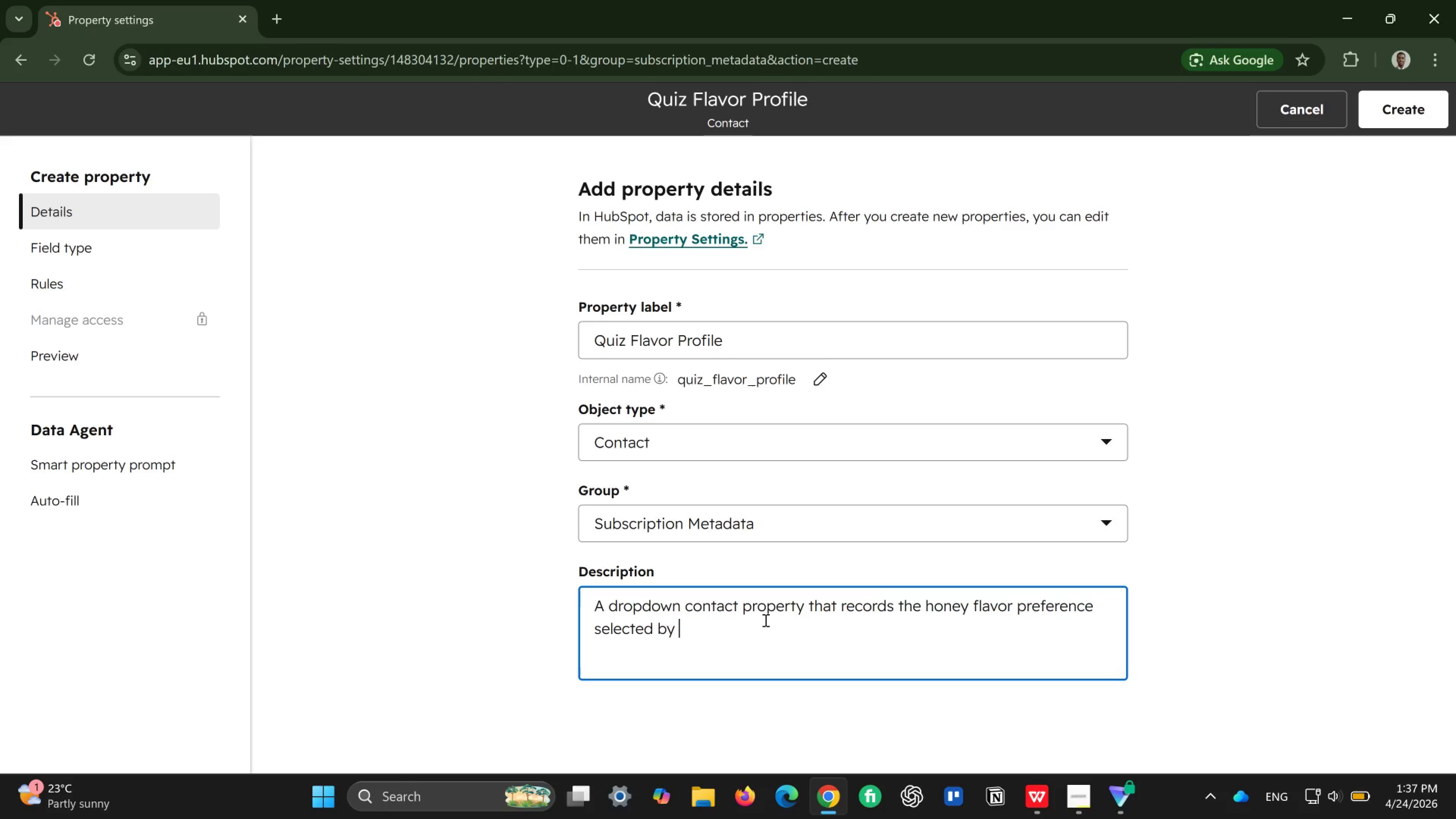 
type(a lead in the )
 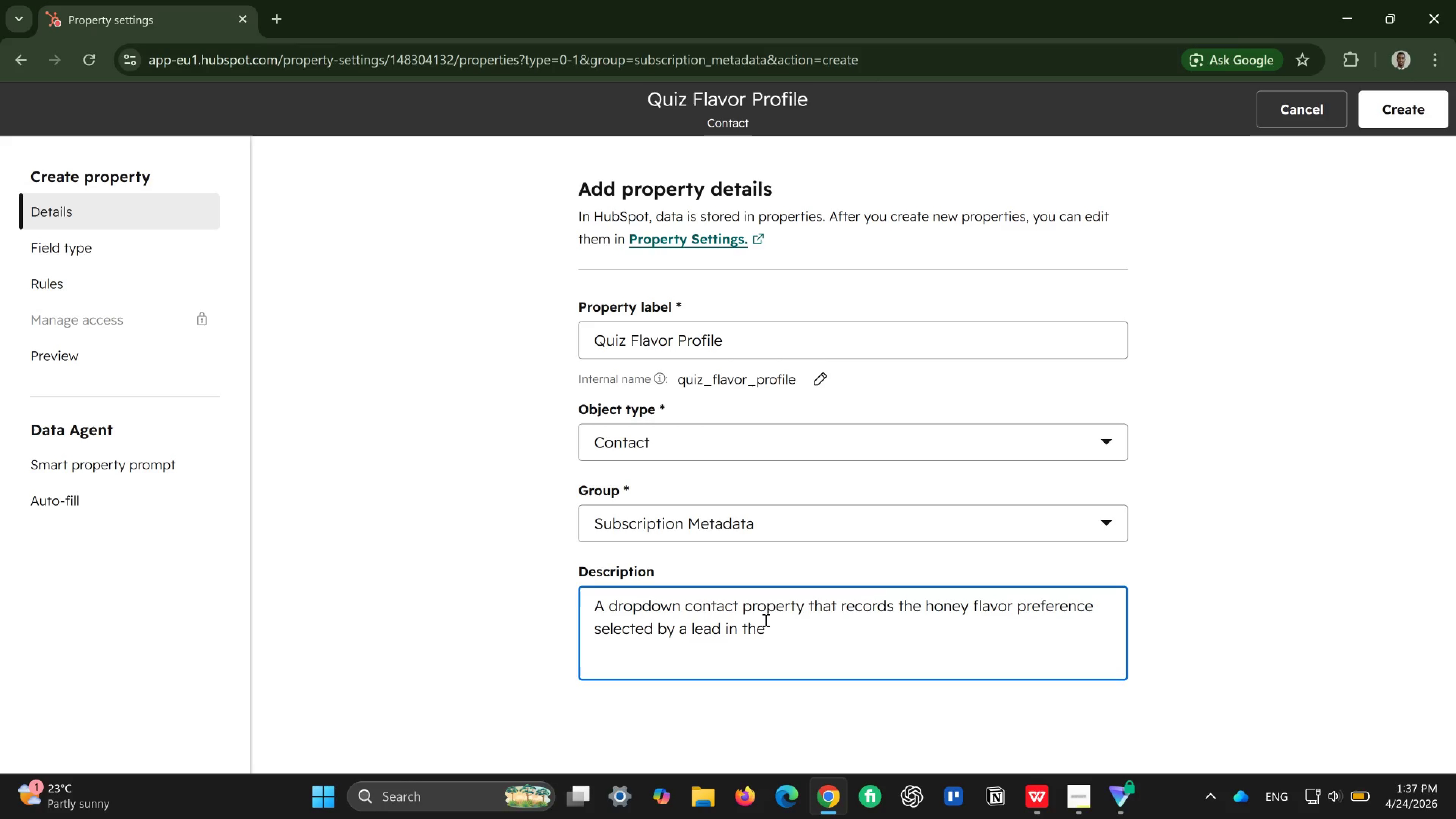 
wait(5.34)
 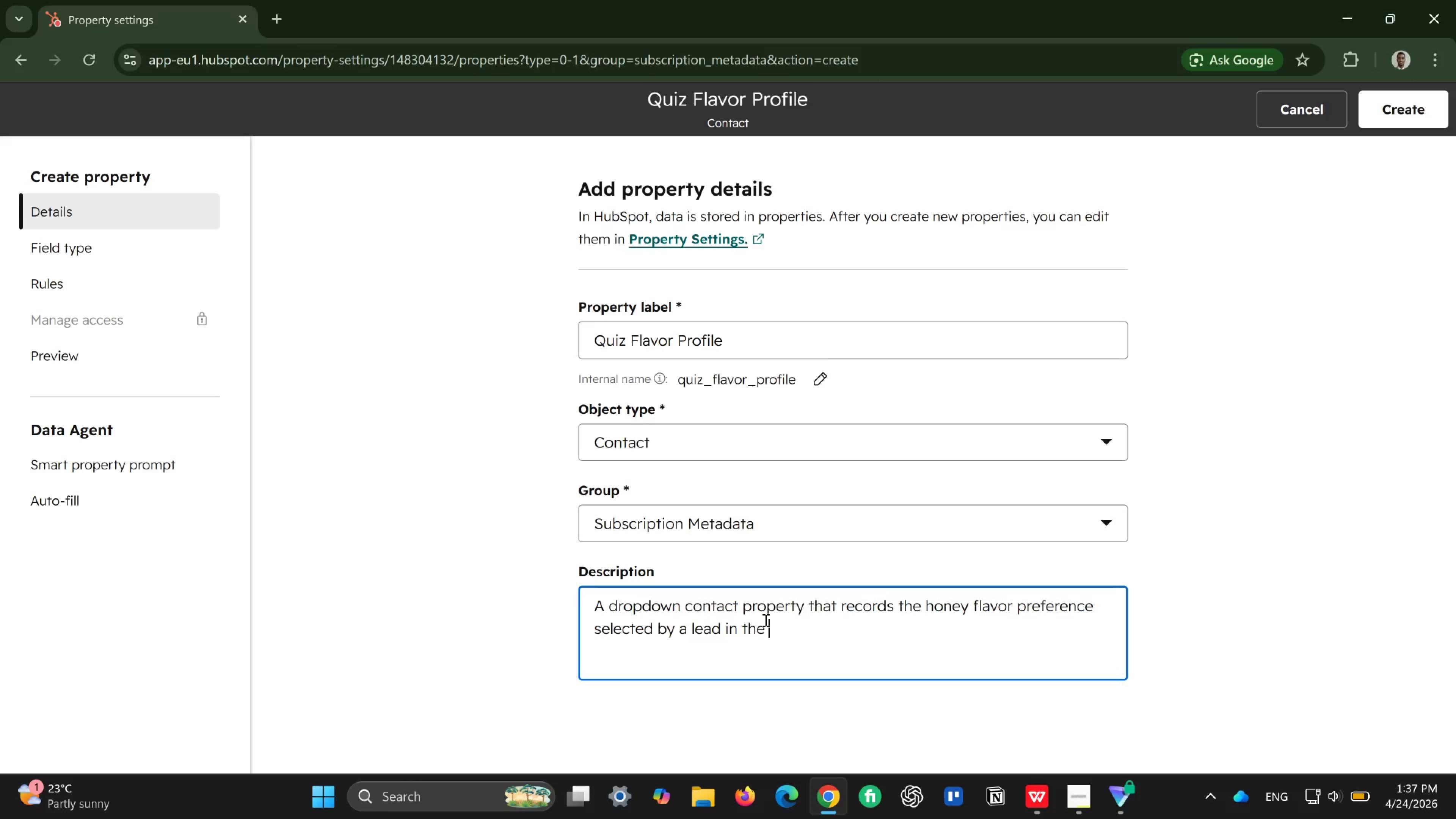 
type("Honey Sommele)
key(Backspace)
type(ier" quiz. )
 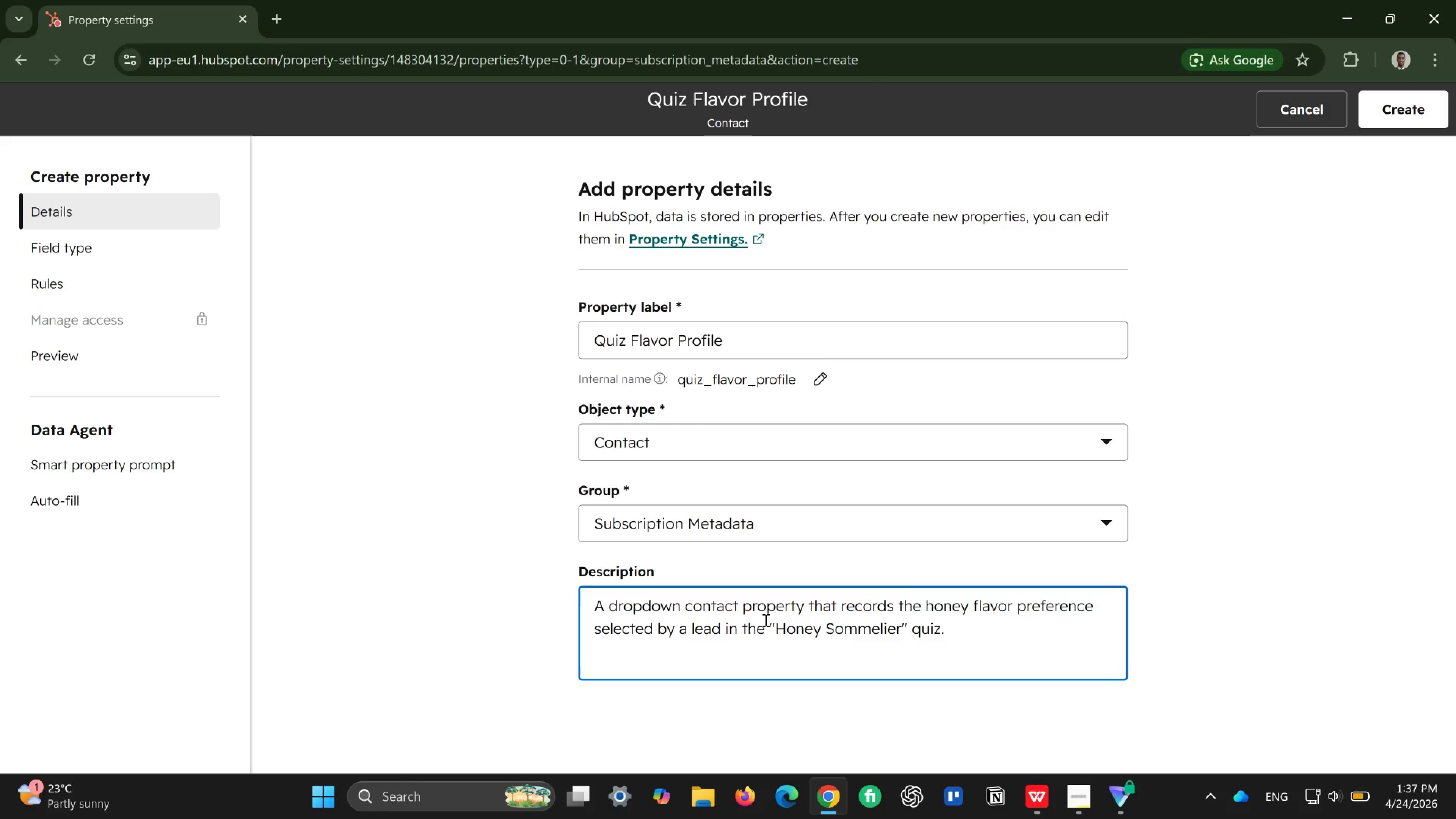 
wait(9.03)
 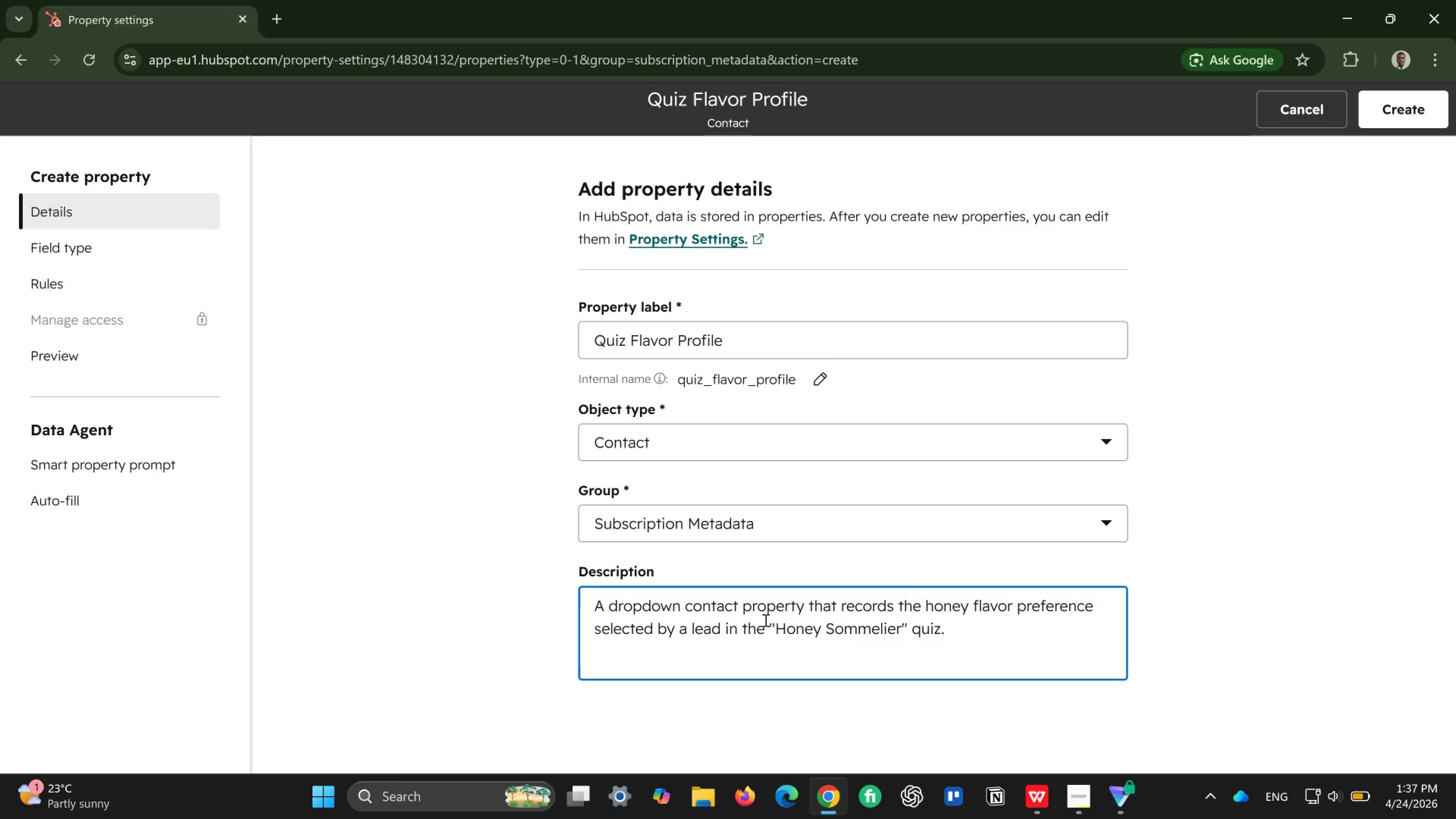 
key(Enter)
 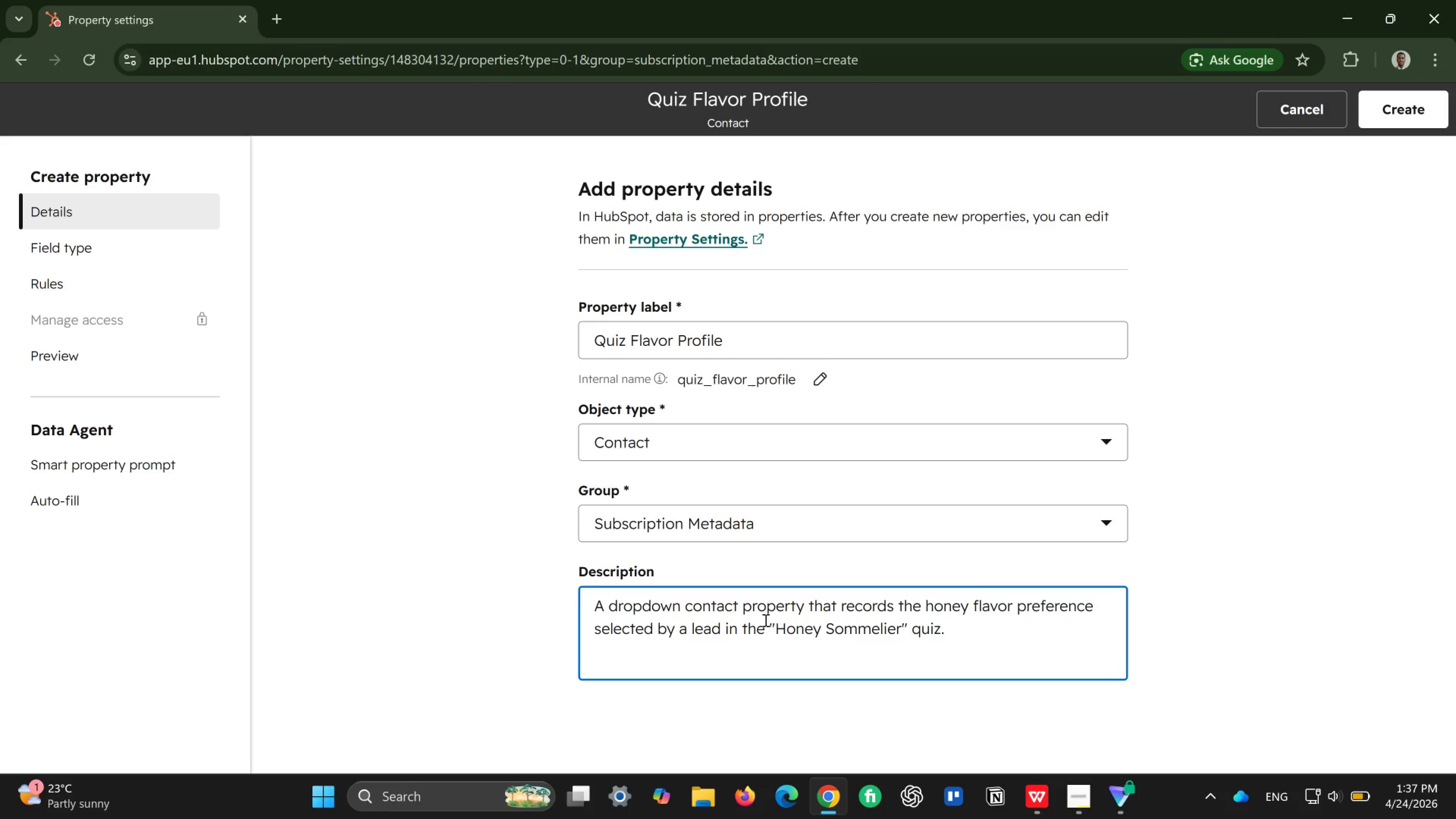 
type(This Property helps )
 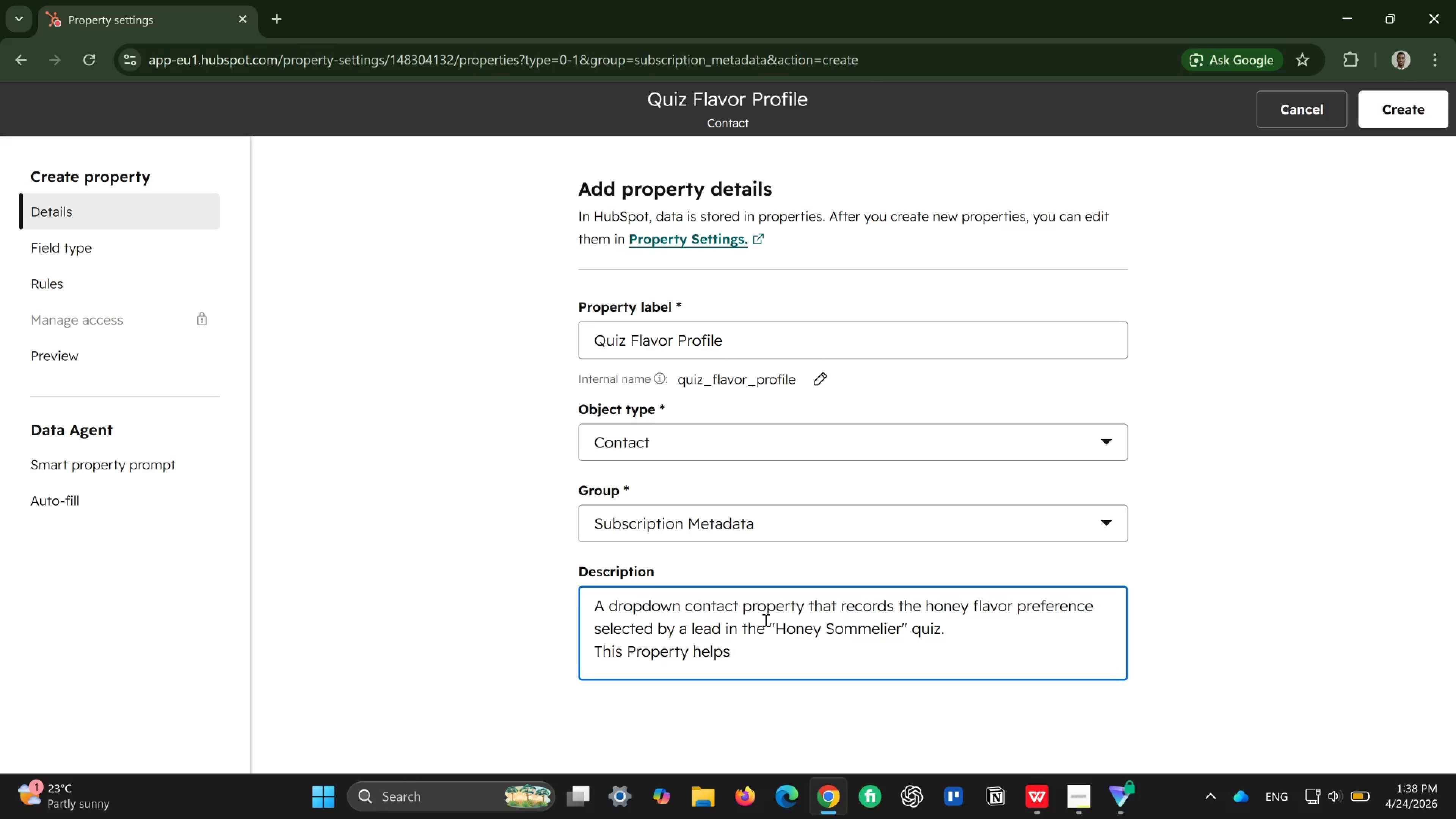 
type(segment customers by ts)
key(Backspace)
type(aste prefereb)
key(Backspace)
type(ne and analy)
key(Backspace)
 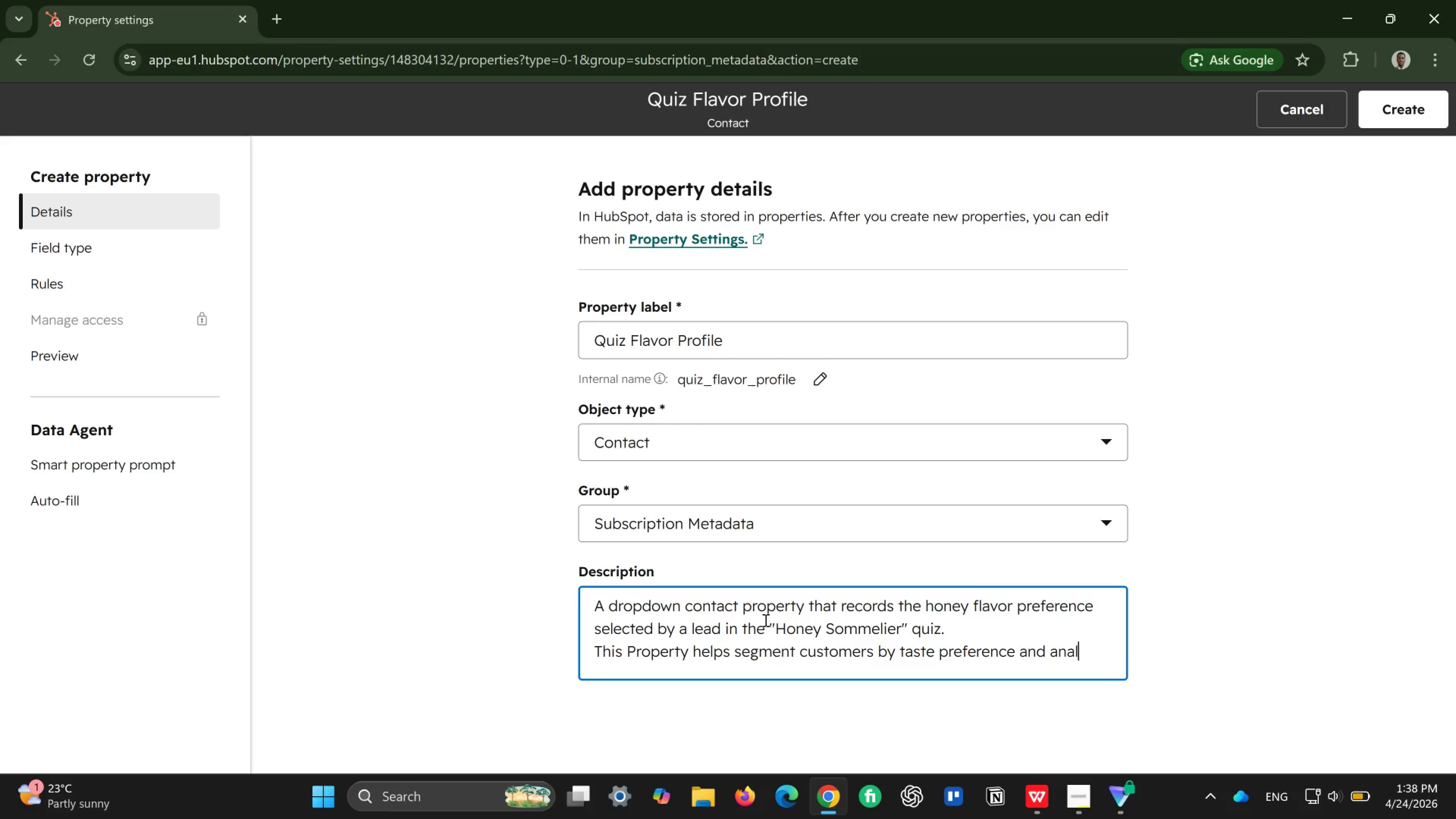 
type(ly)
key(Backspace)
key(Backspace)
type(yze which )
 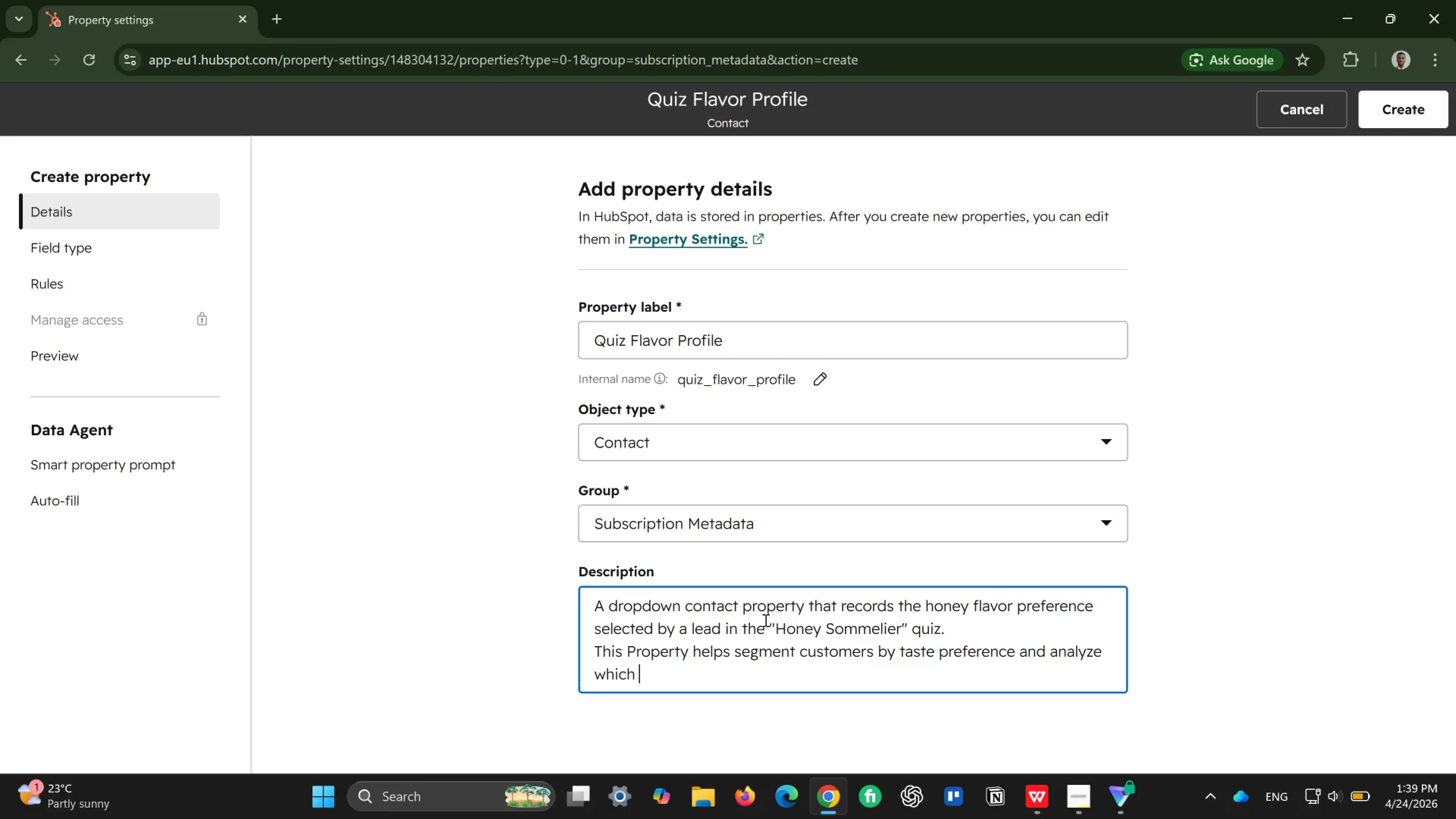 
type(flavor drive conversions.)
 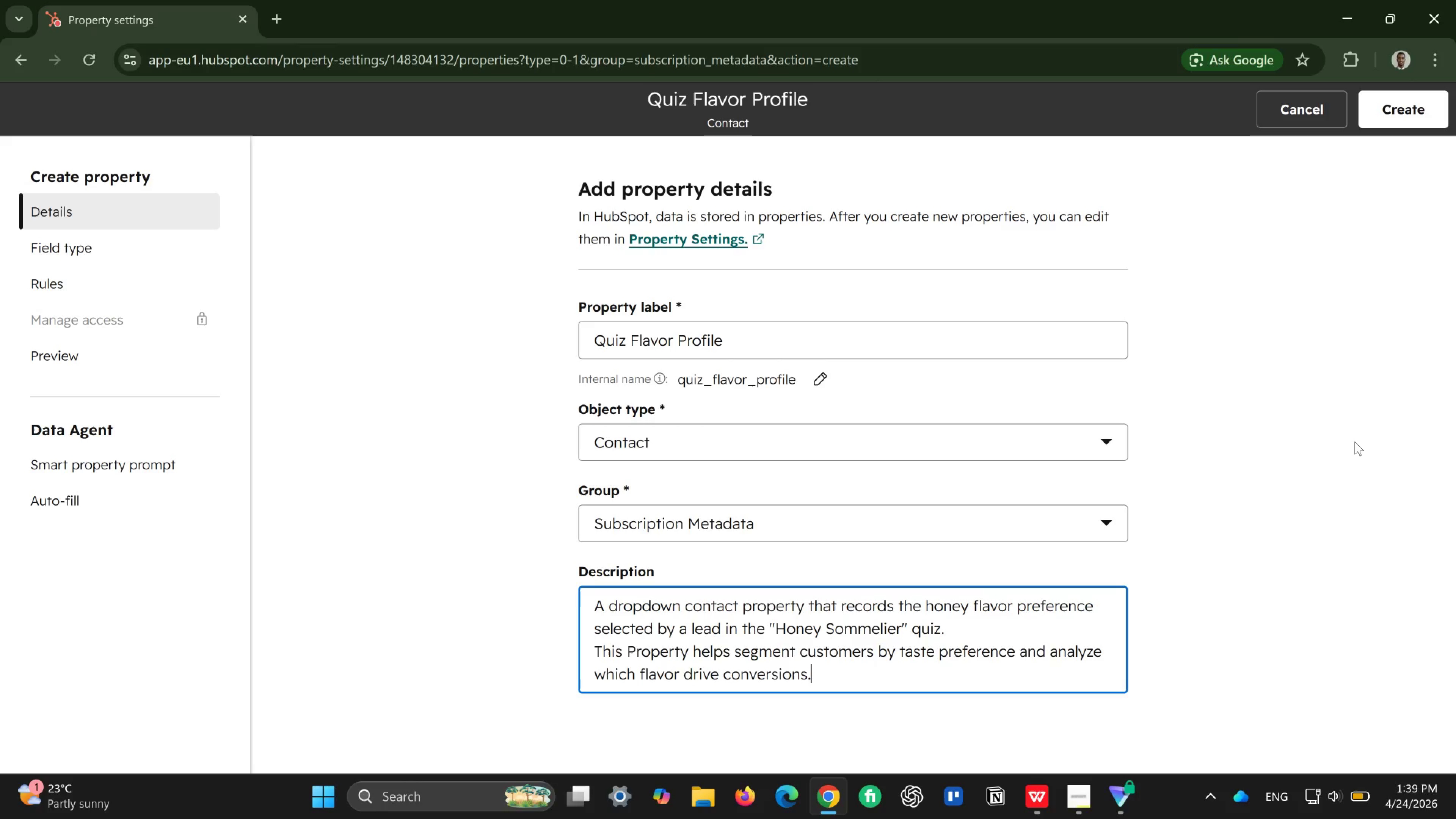 
wait(7.13)
 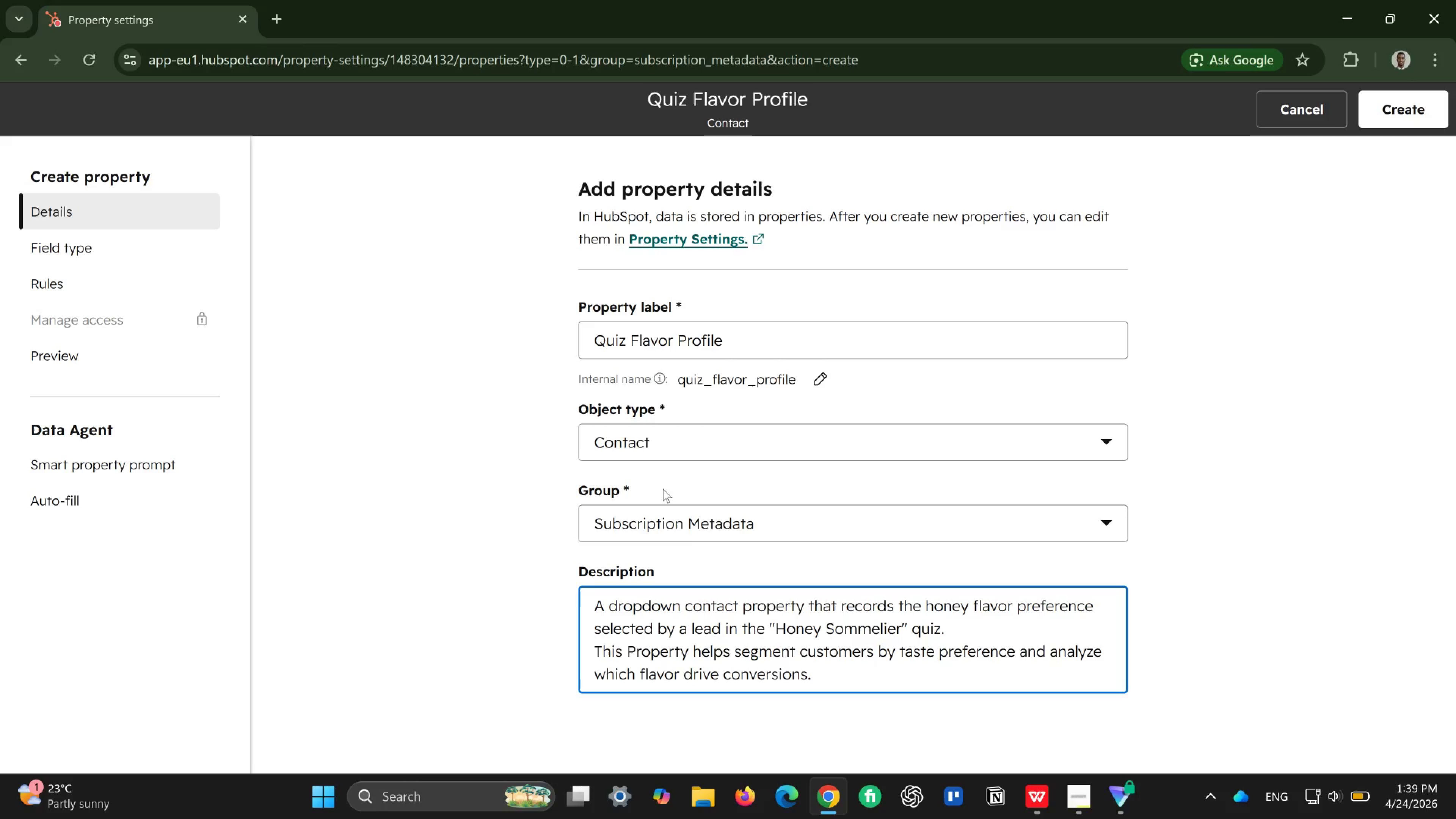 
left_click([1411, 119])
 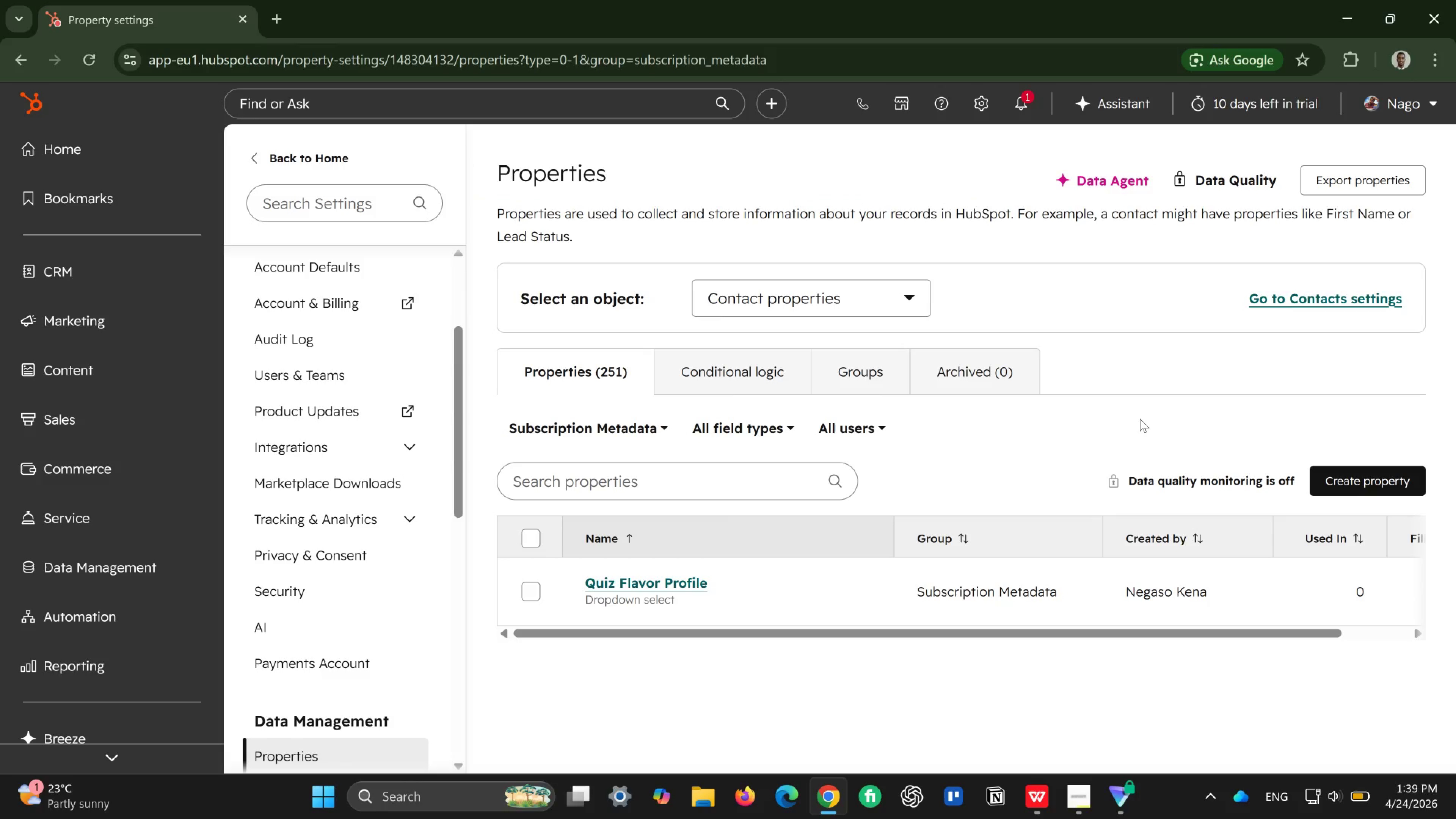 
wait(15.2)
 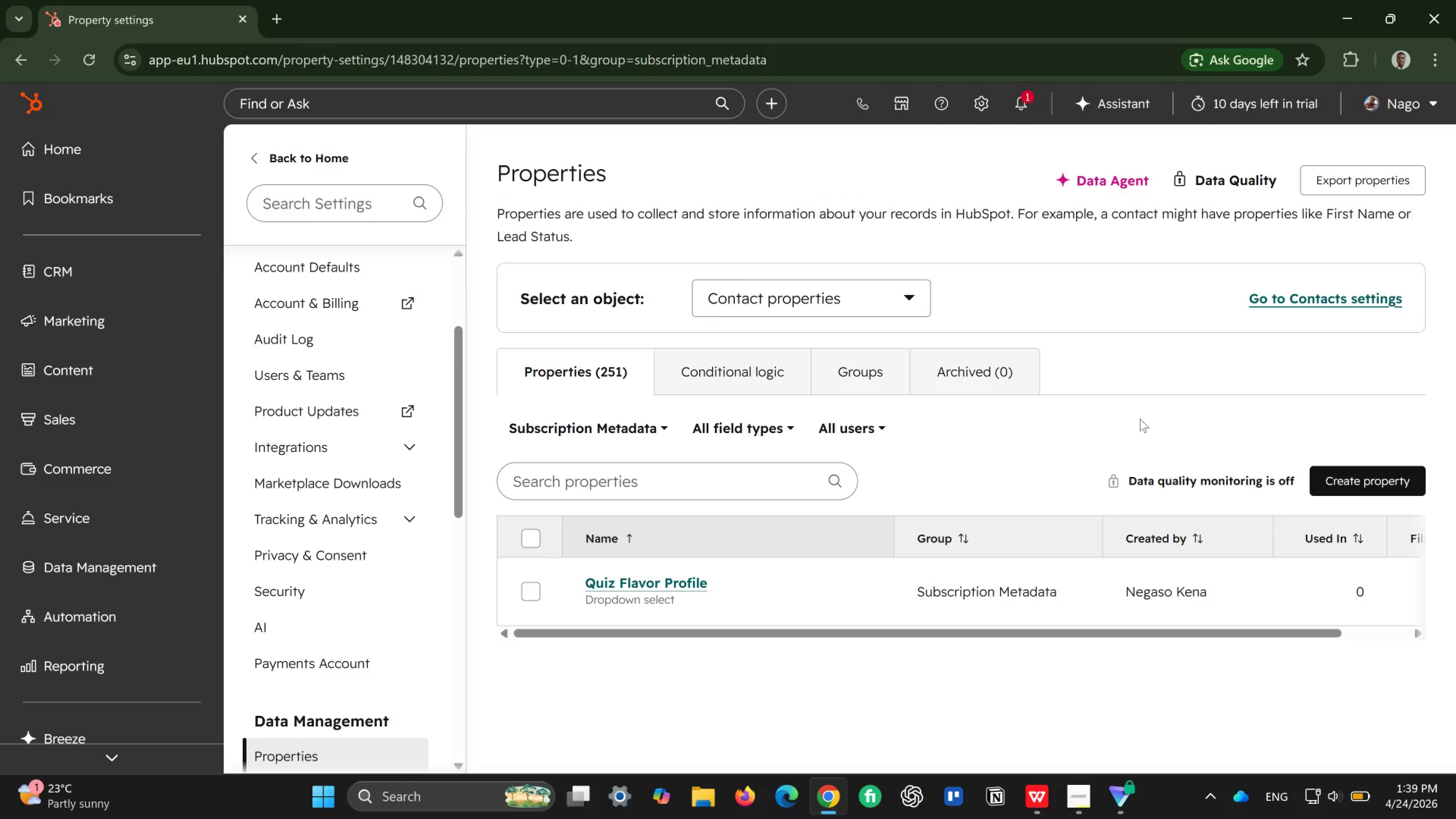 
left_click([1383, 474])
 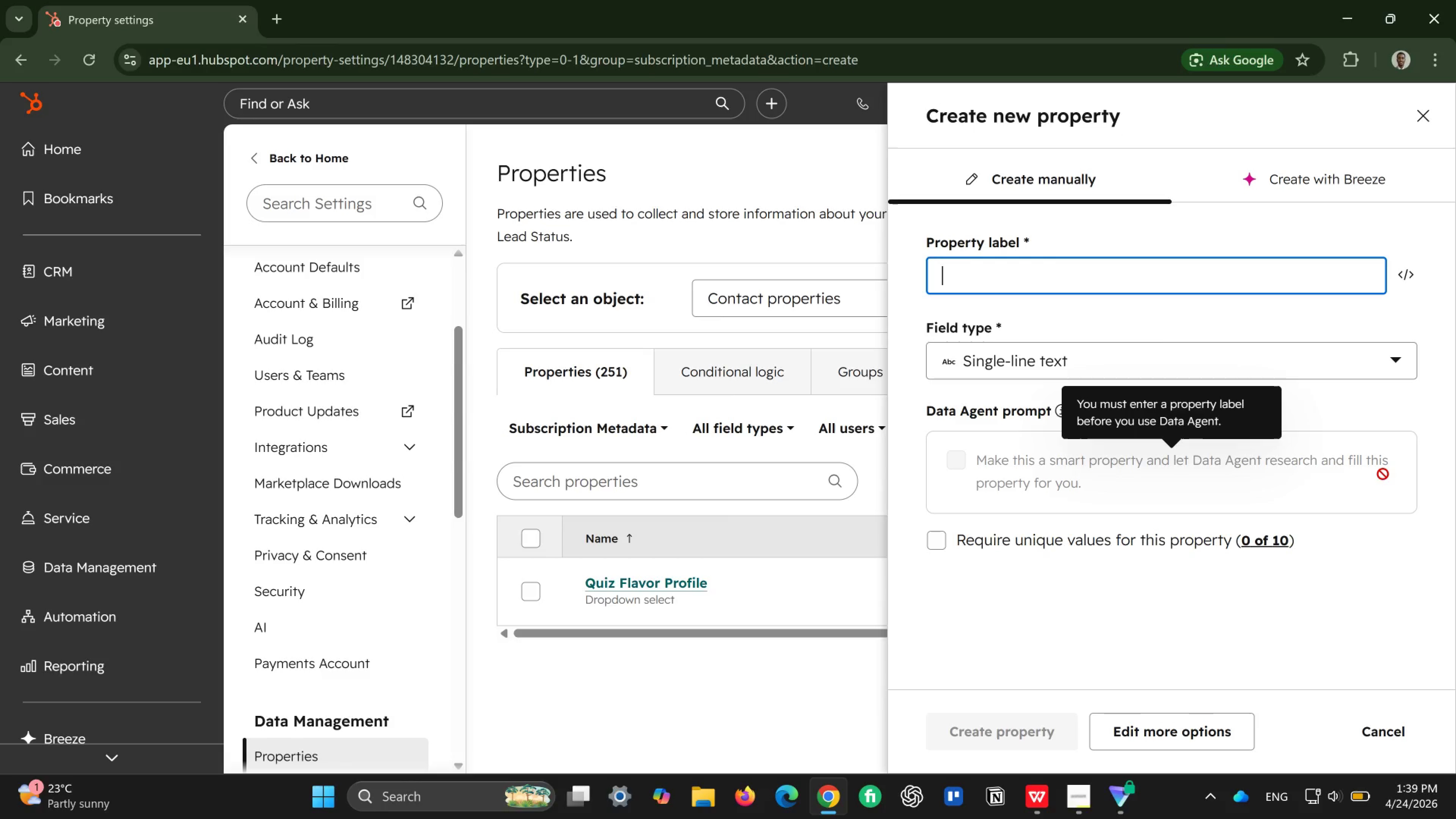 
wait(18.01)
 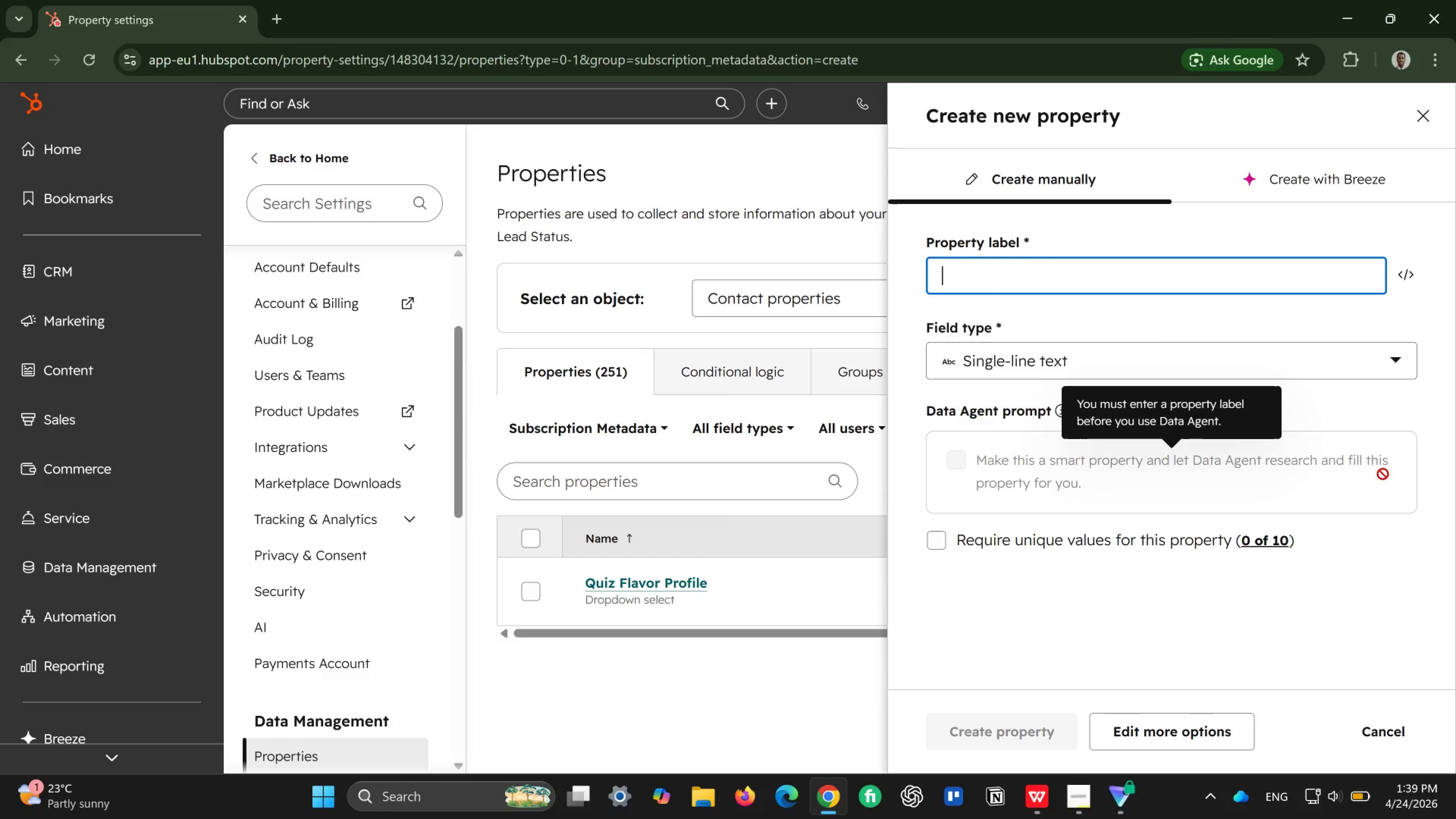 
type(Conversion Source)
 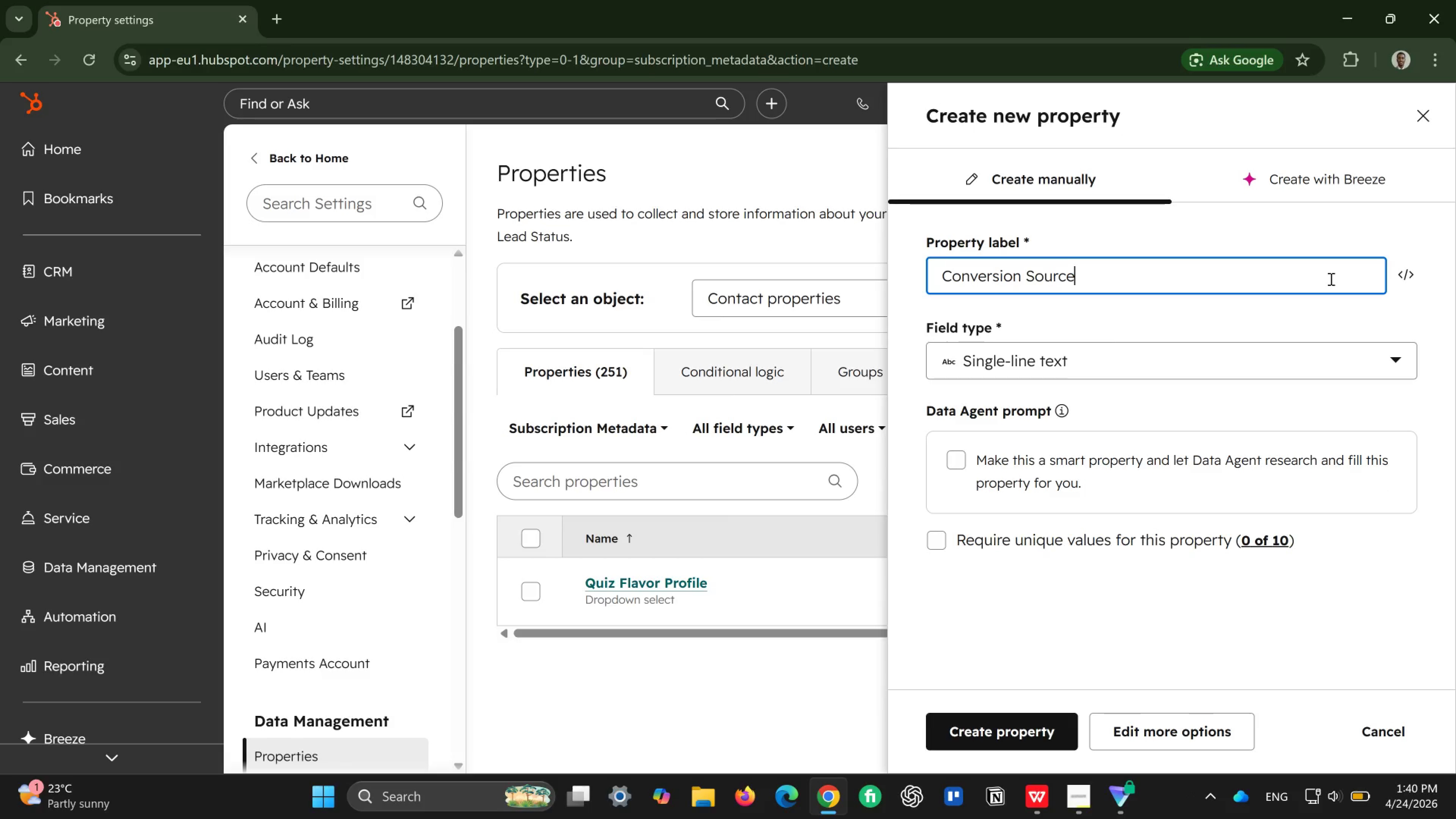 
wait(5.81)
 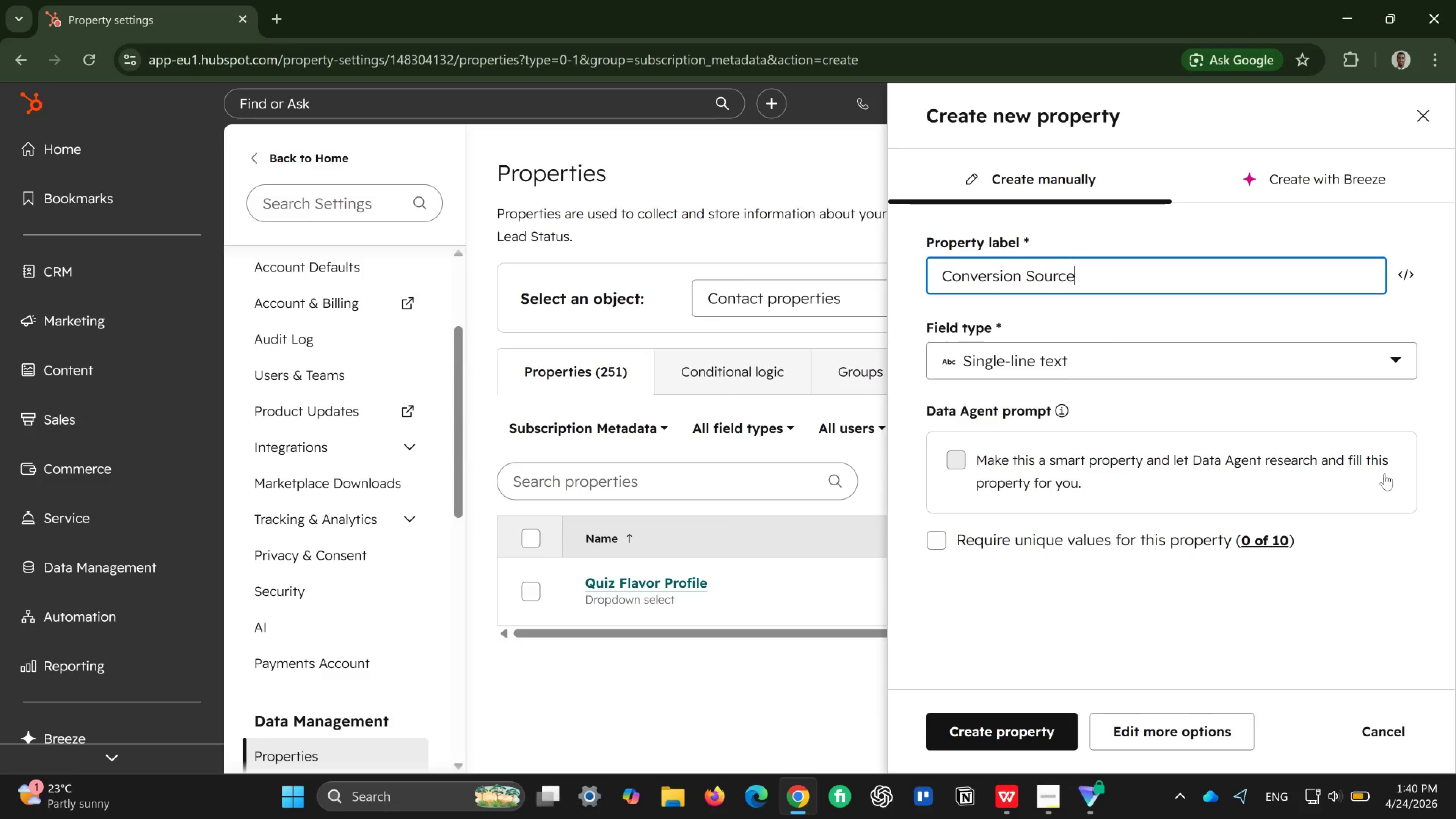 
left_click([1143, 367])
 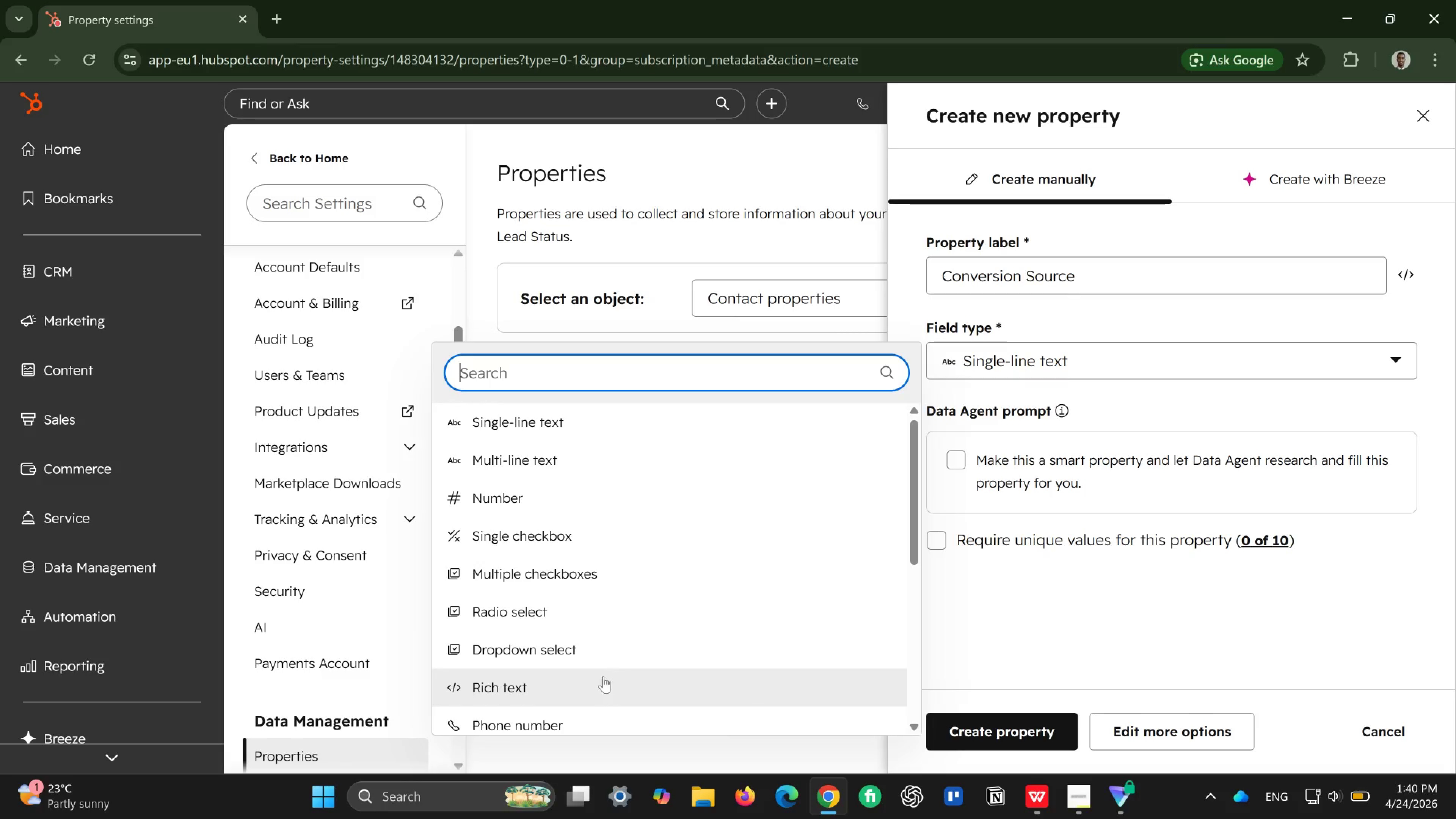 
left_click([632, 654])
 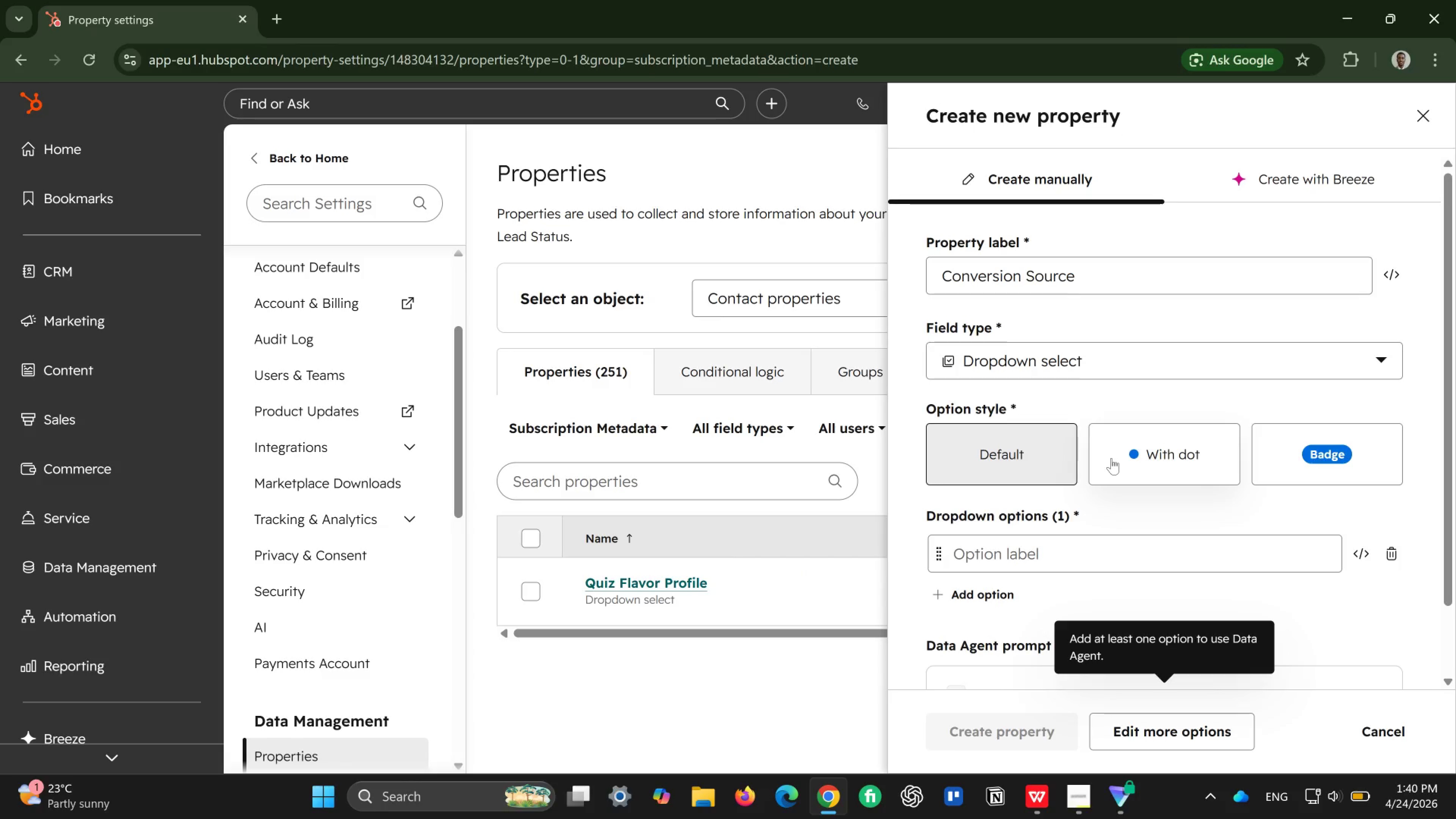 
wait(9.48)
 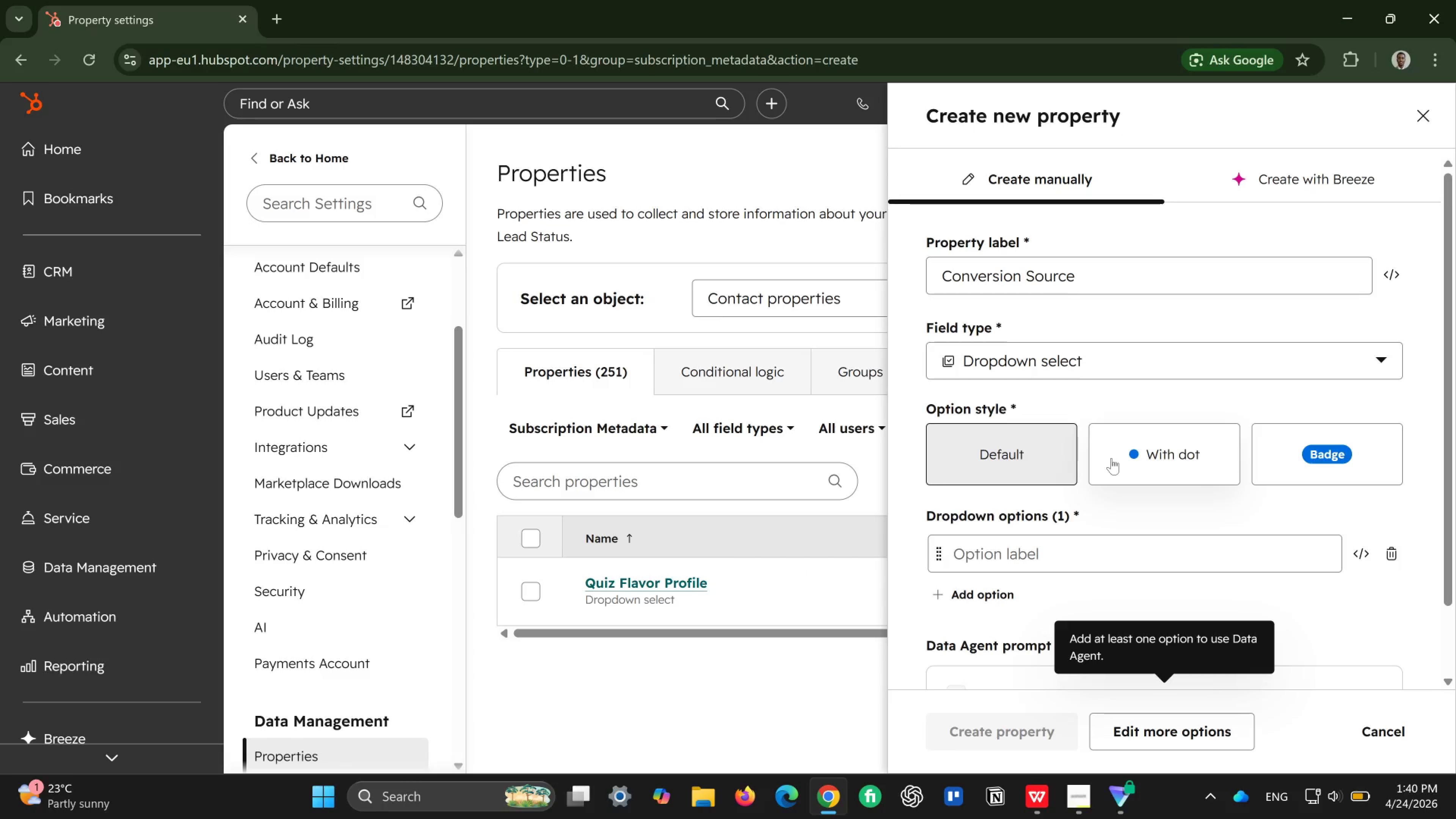 
left_click([1039, 458])
 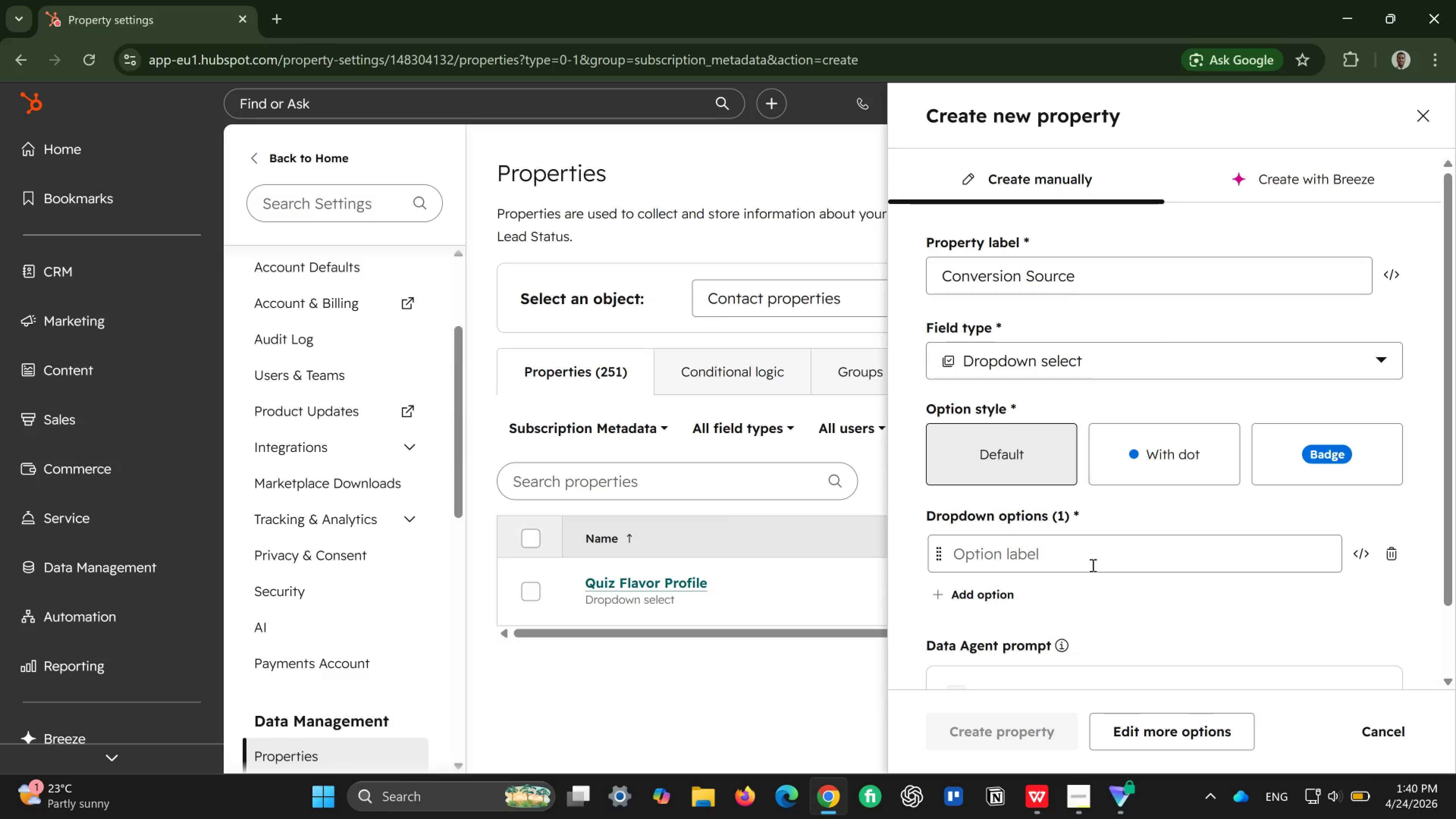 
left_click([1098, 556])
 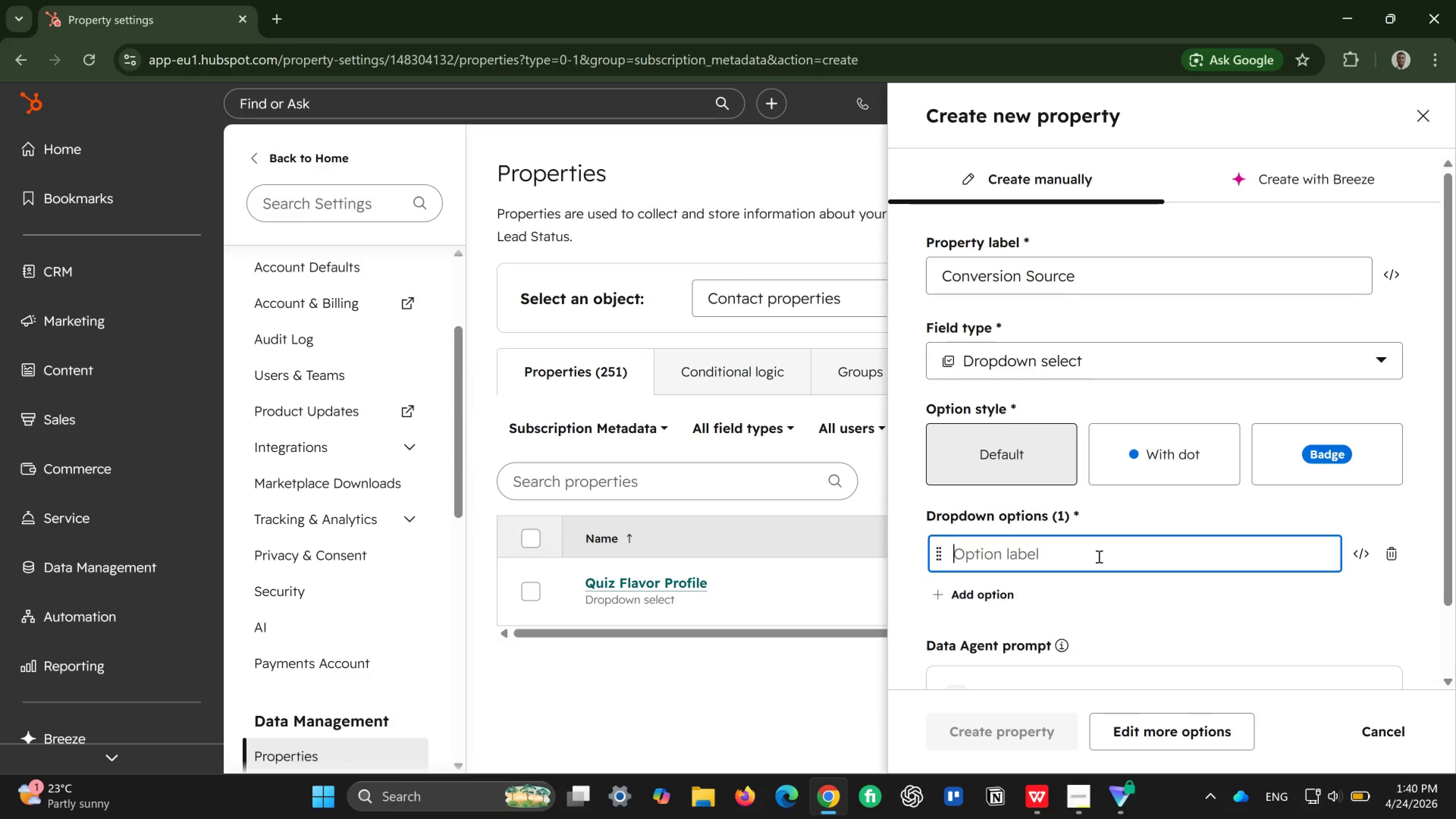 
type(Honey Qi)
key(Backspace)
type(uiz)
 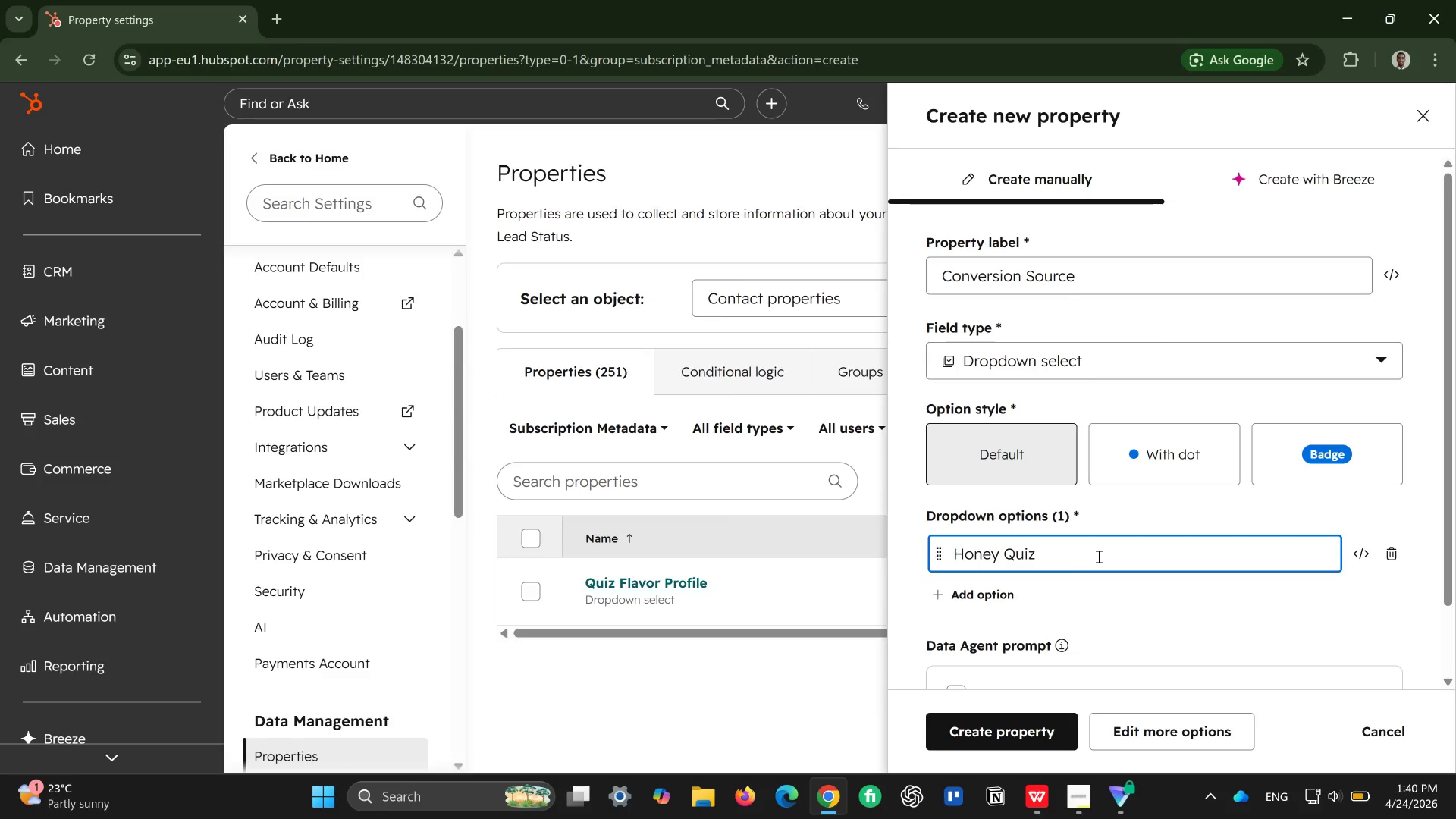 
key(Enter)
 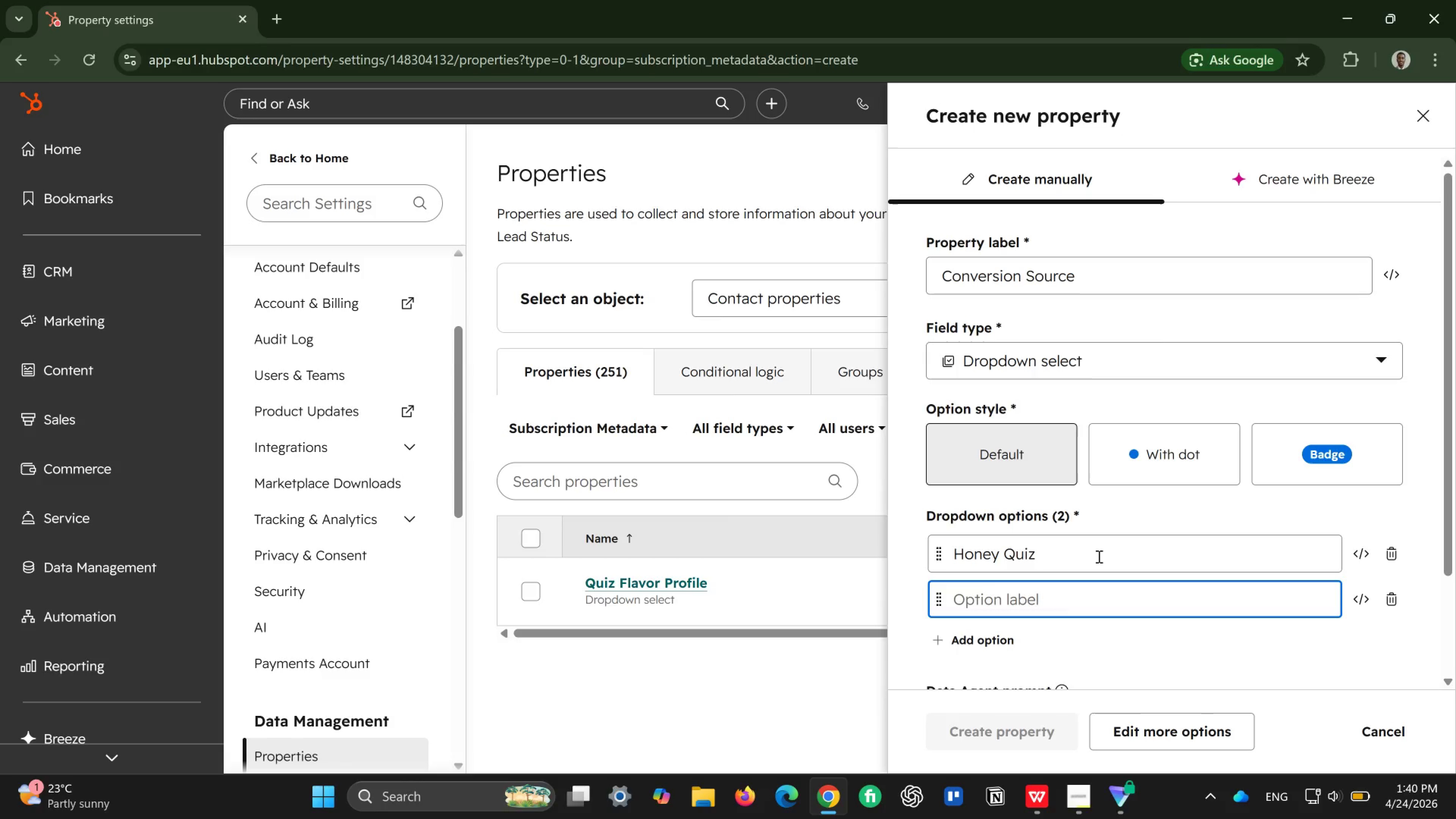 
type(Website)
 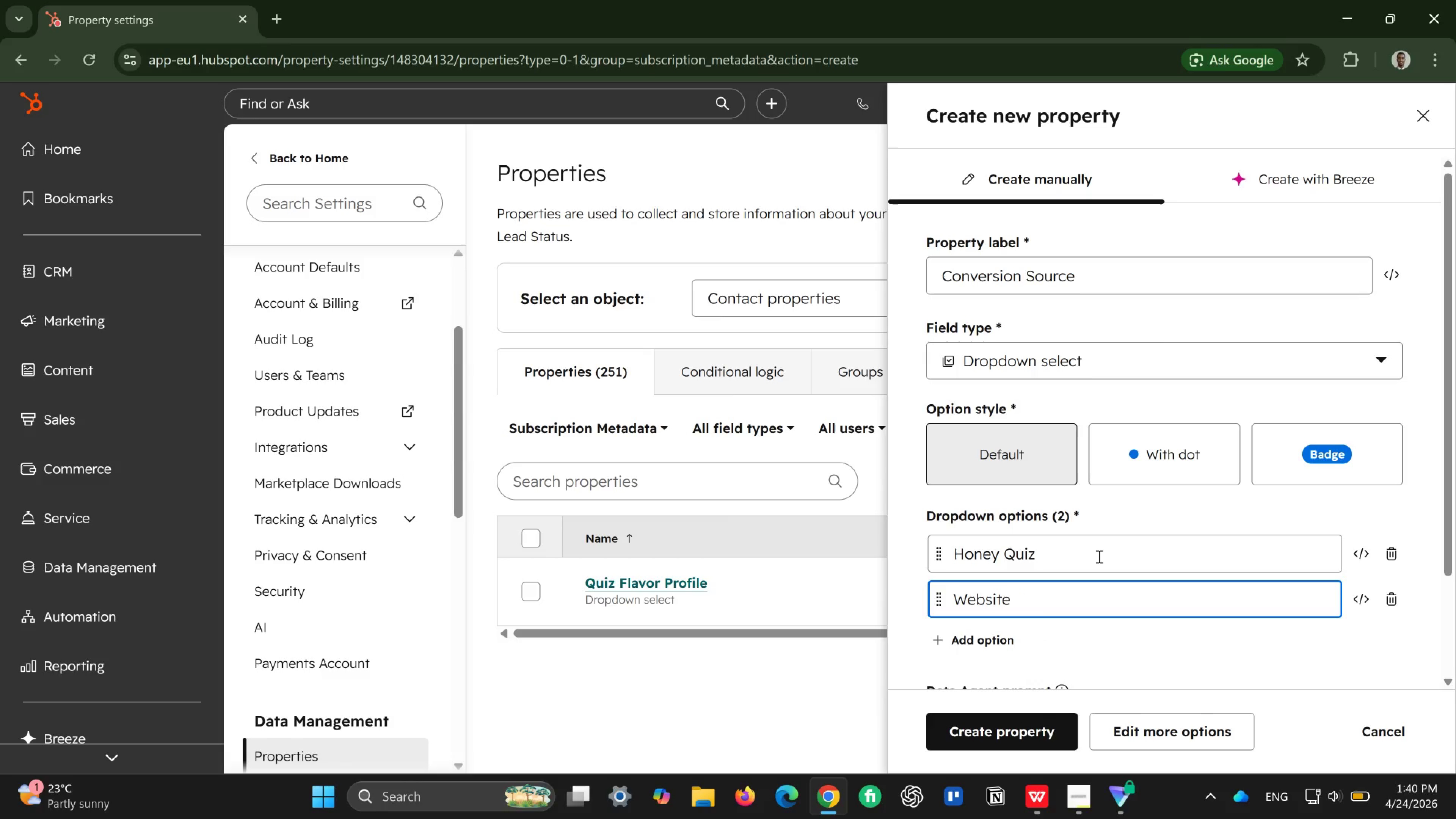 
key(Enter)
 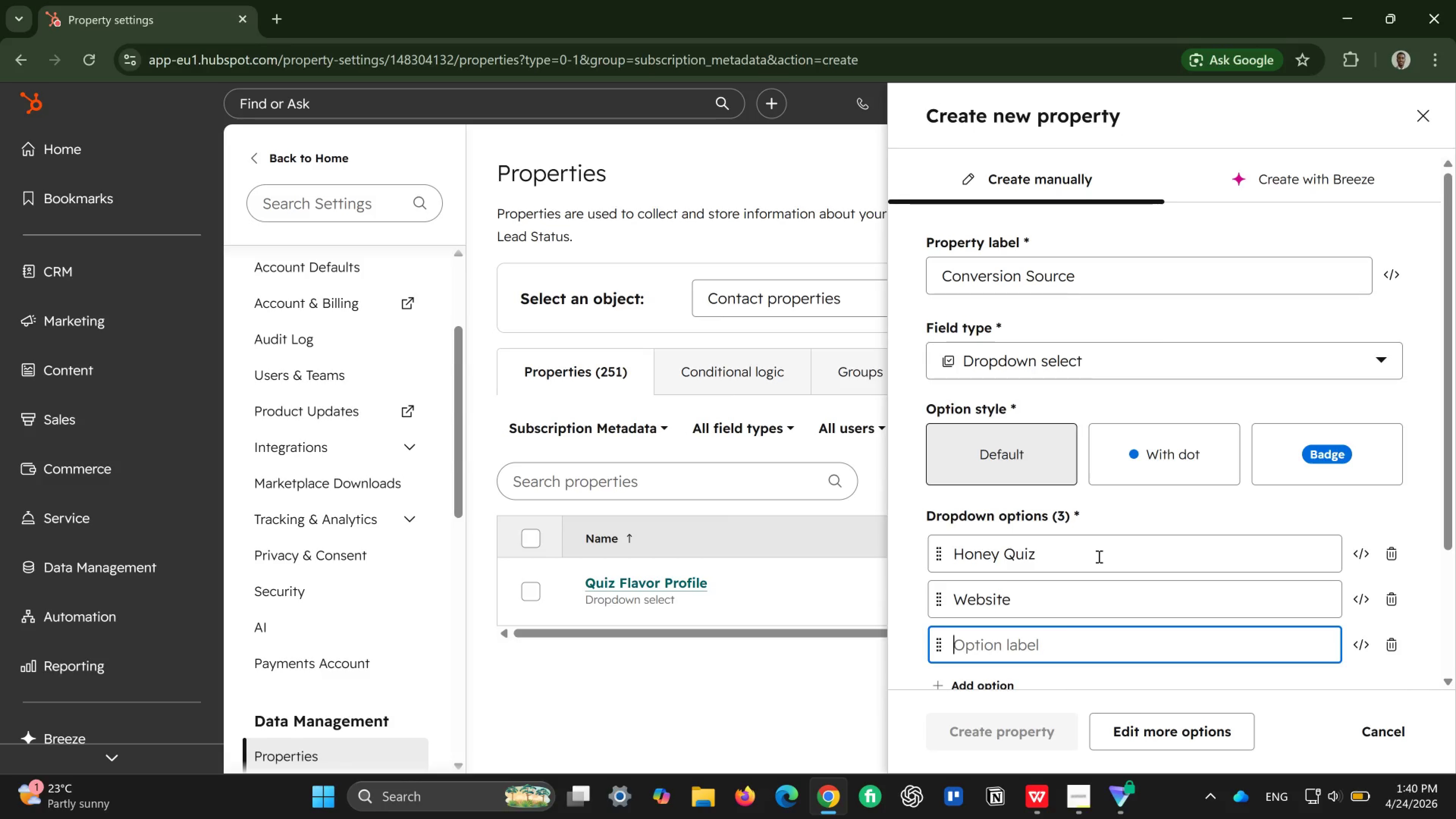 
type(Email)
 